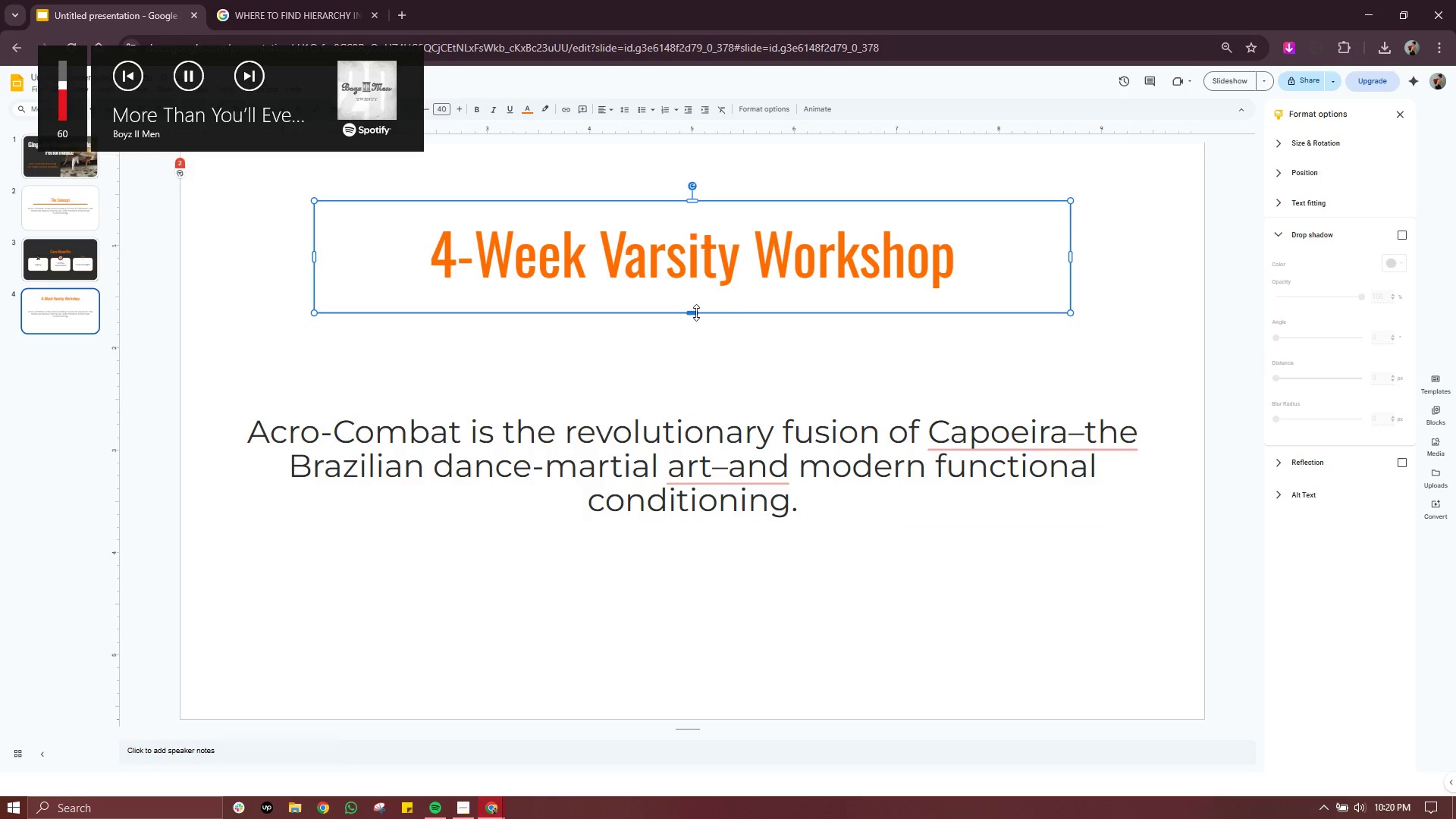 
key(VolumeDown)
 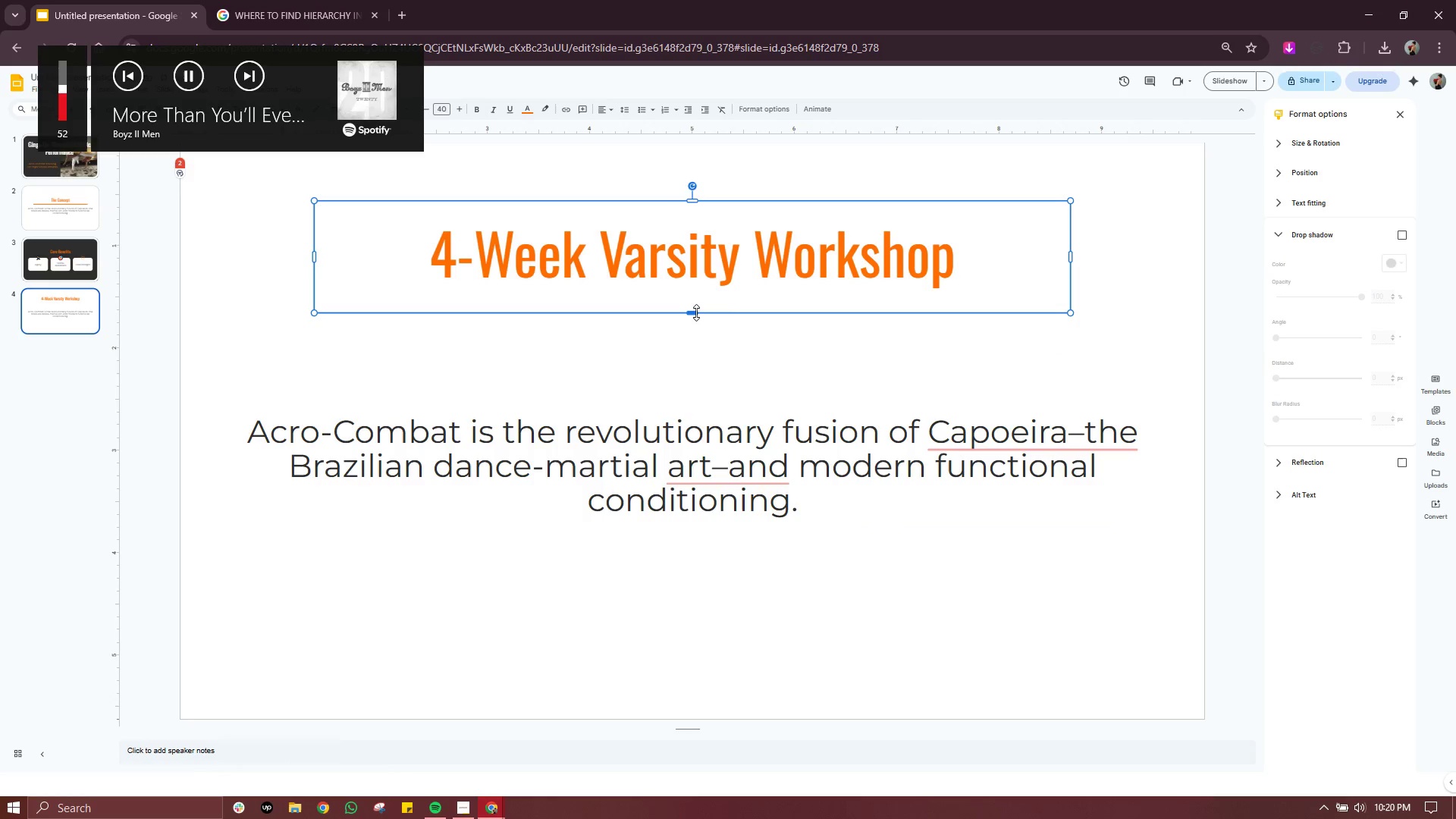 
key(VolumeDown)
 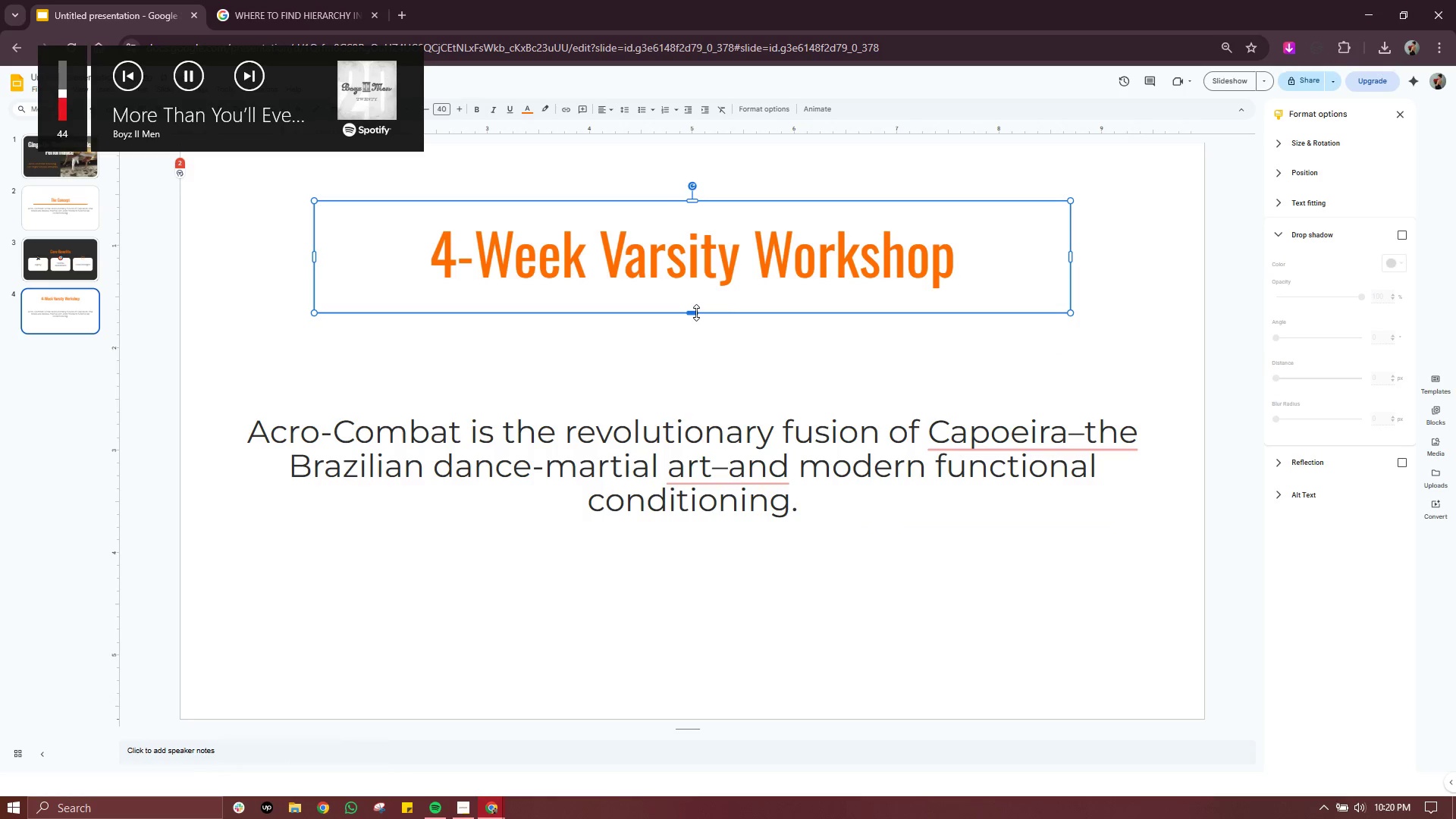 
key(VolumeDown)
 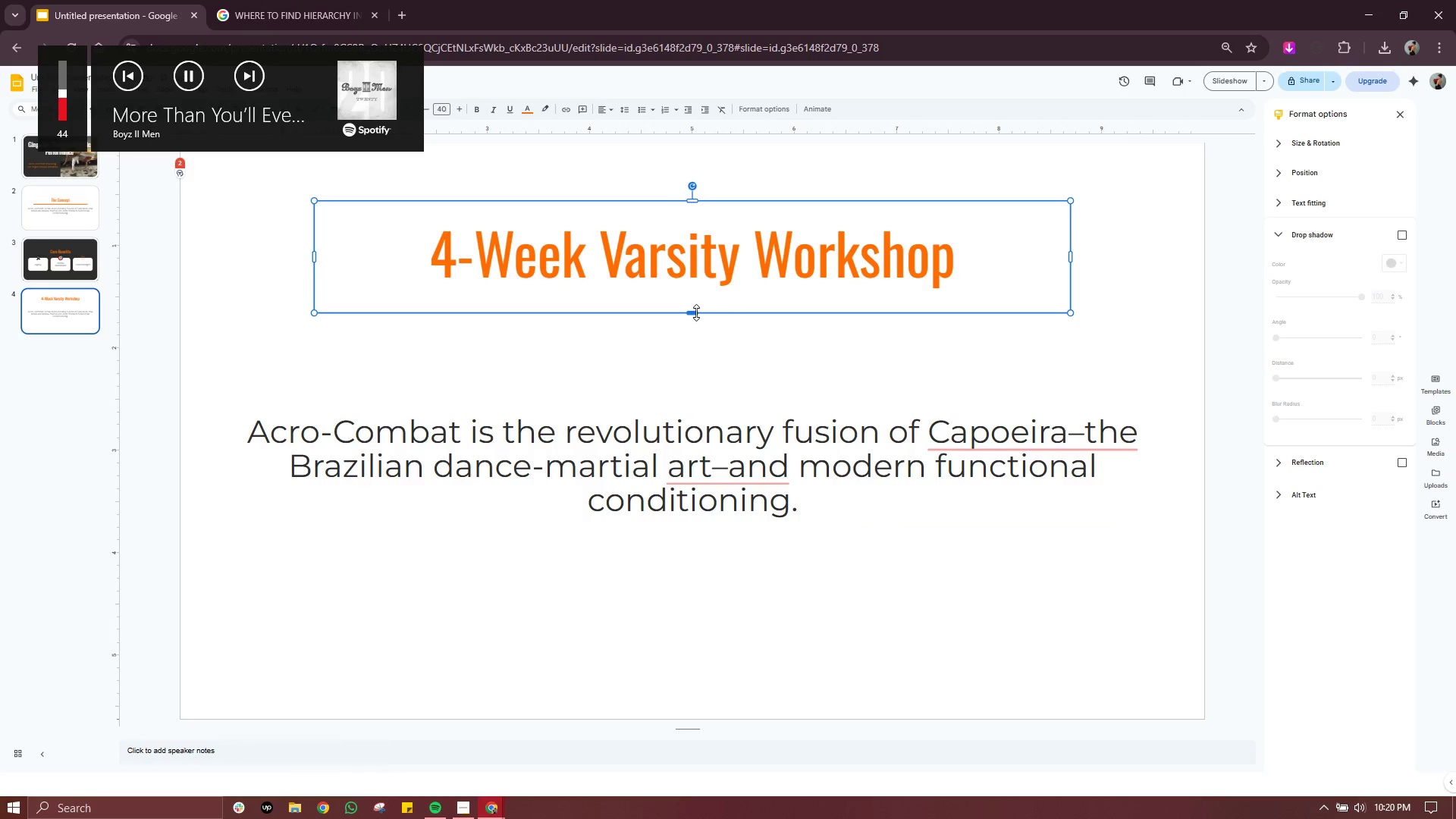 
key(VolumeDown)
 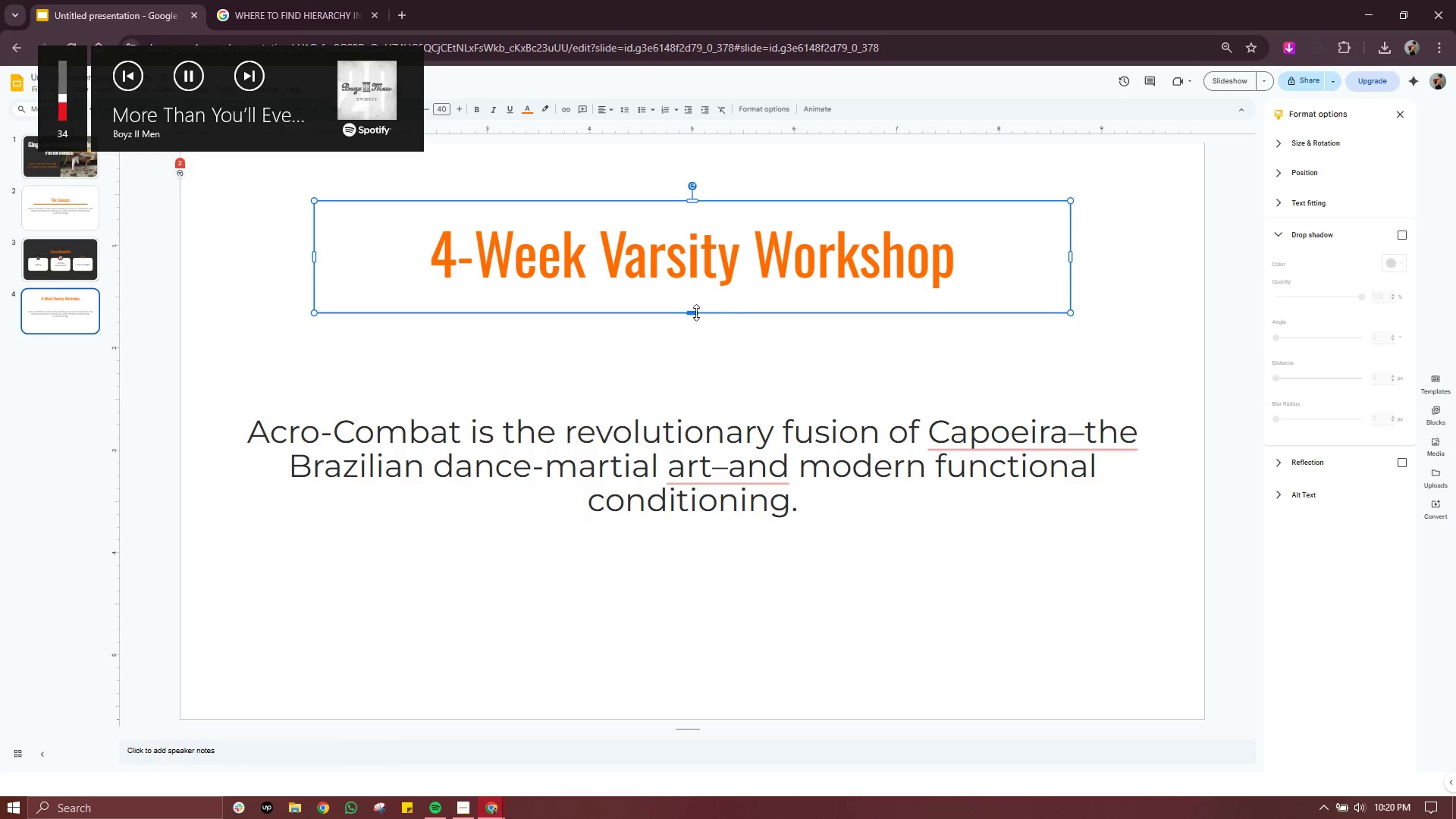 
key(VolumeDown)
 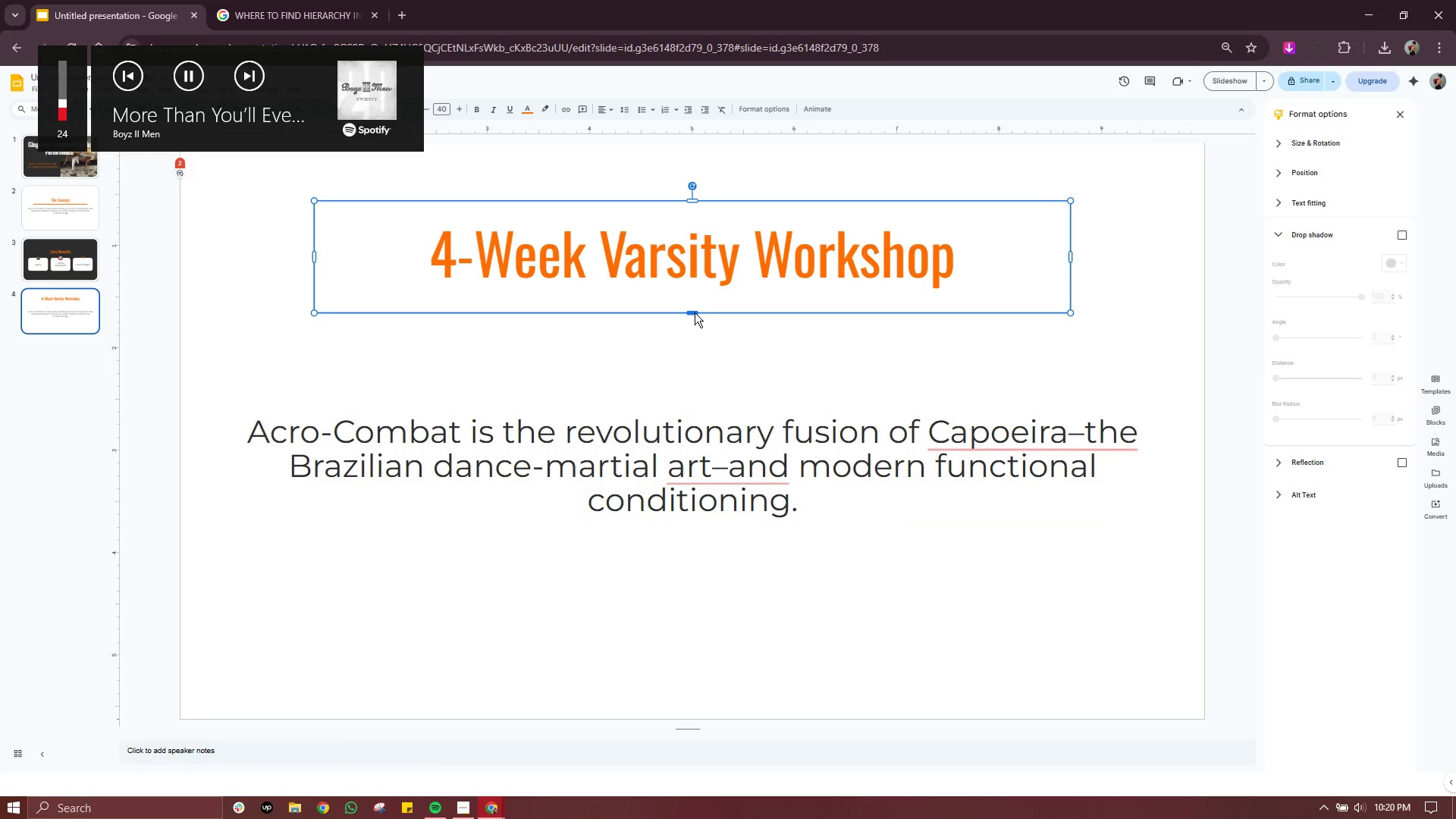 
left_click([695, 368])
 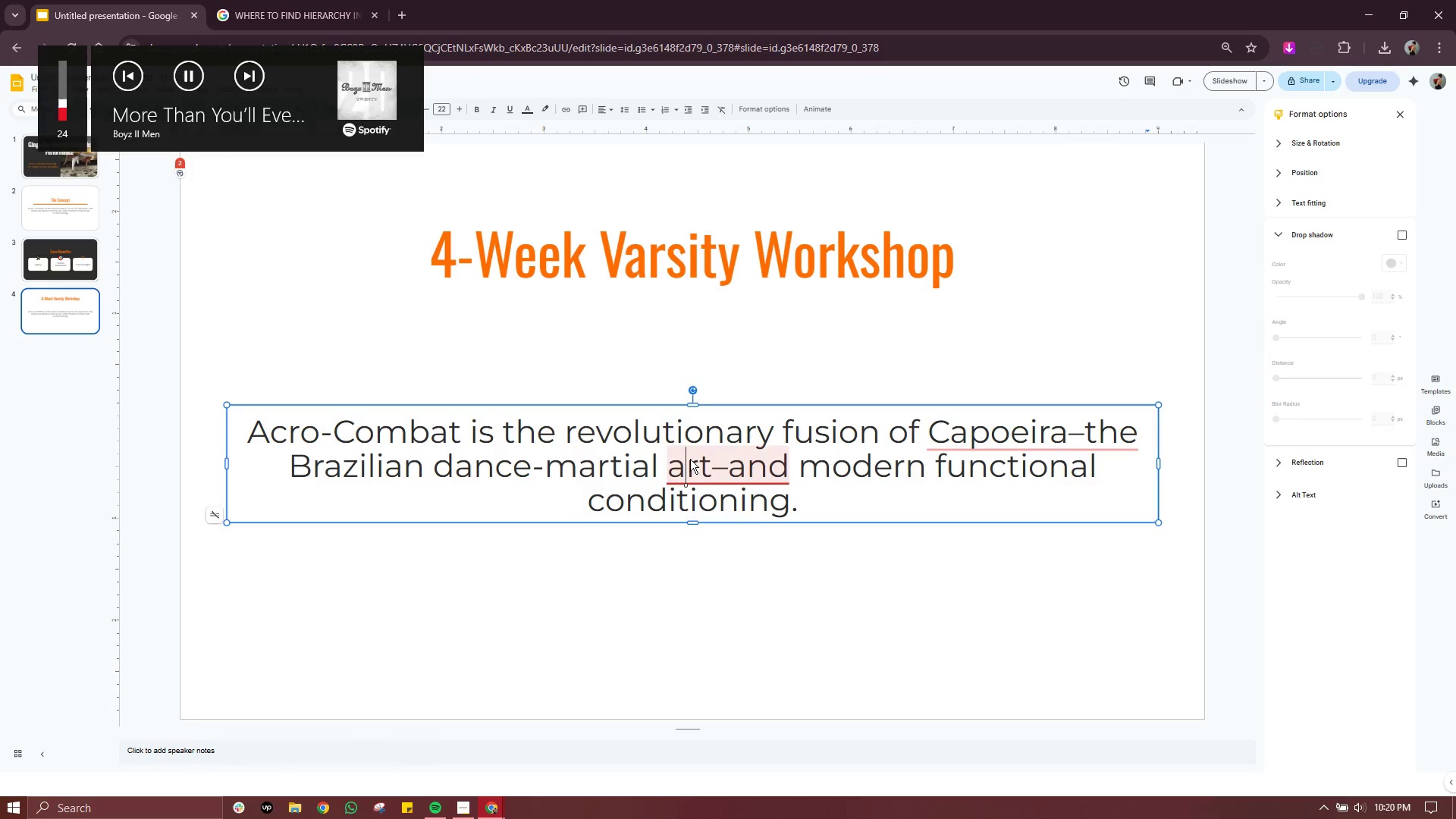 
double_click([690, 459])
 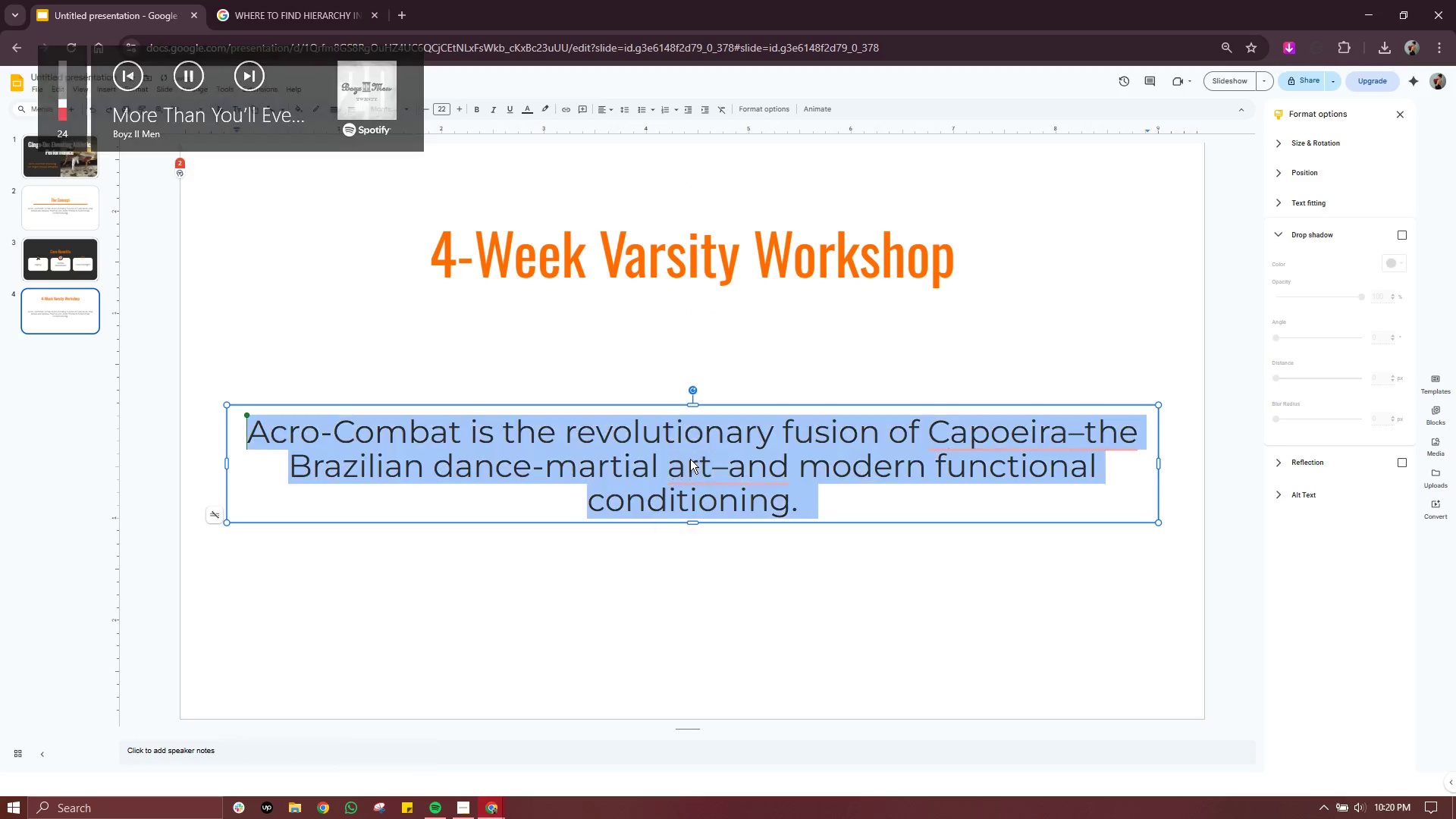 
triple_click([690, 459])
 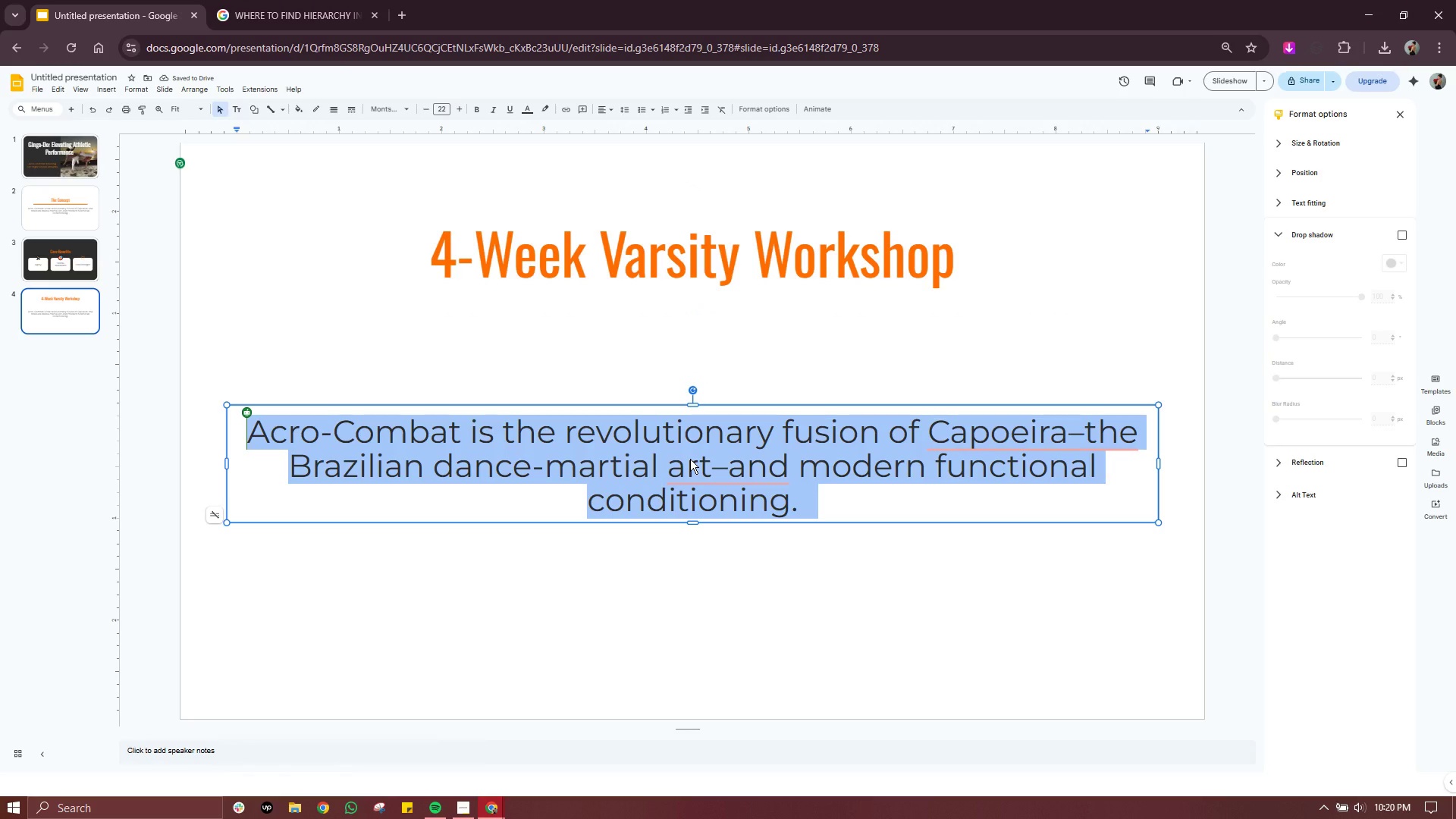 
key(Delete)
 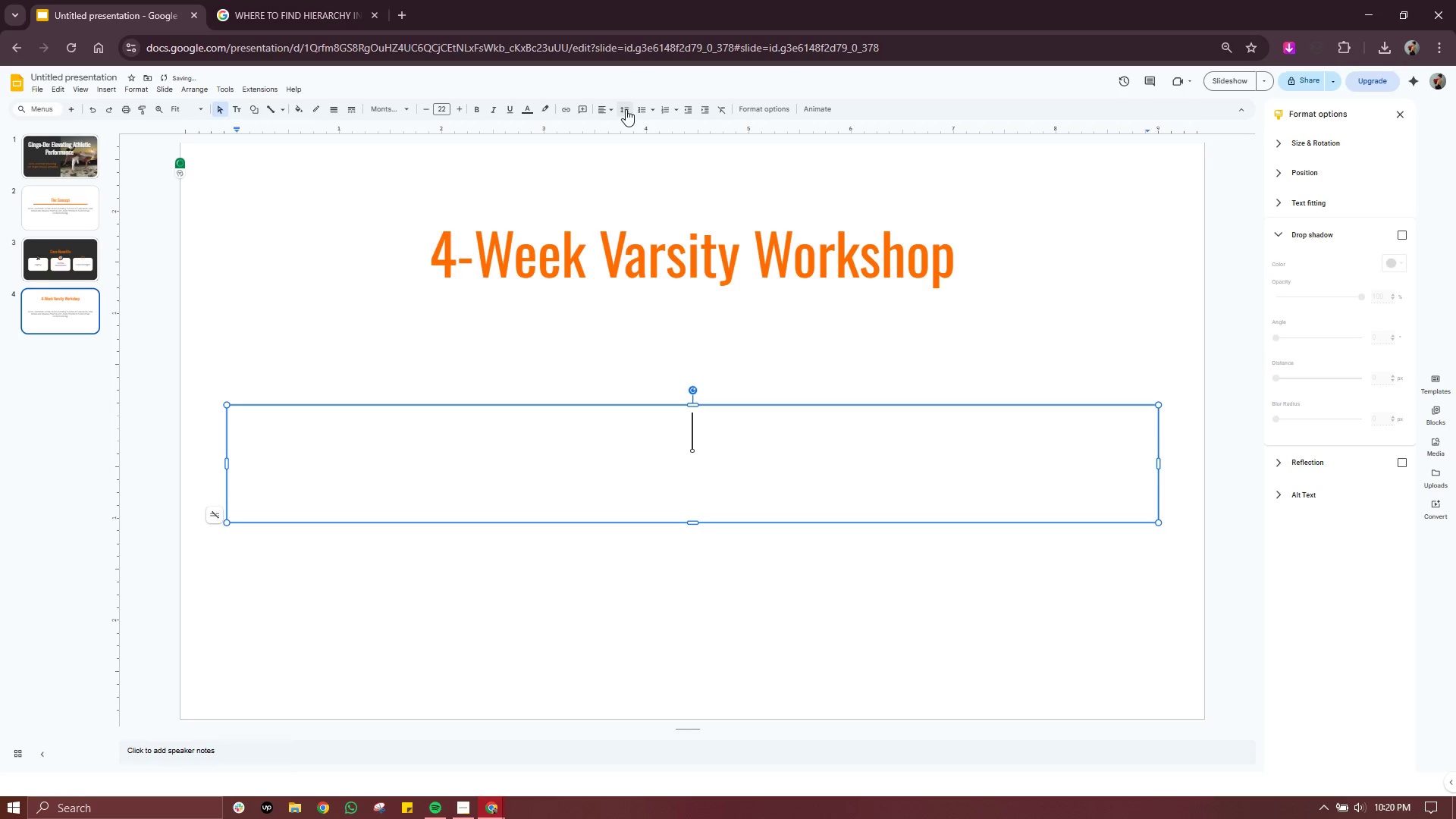 
left_click([639, 108])
 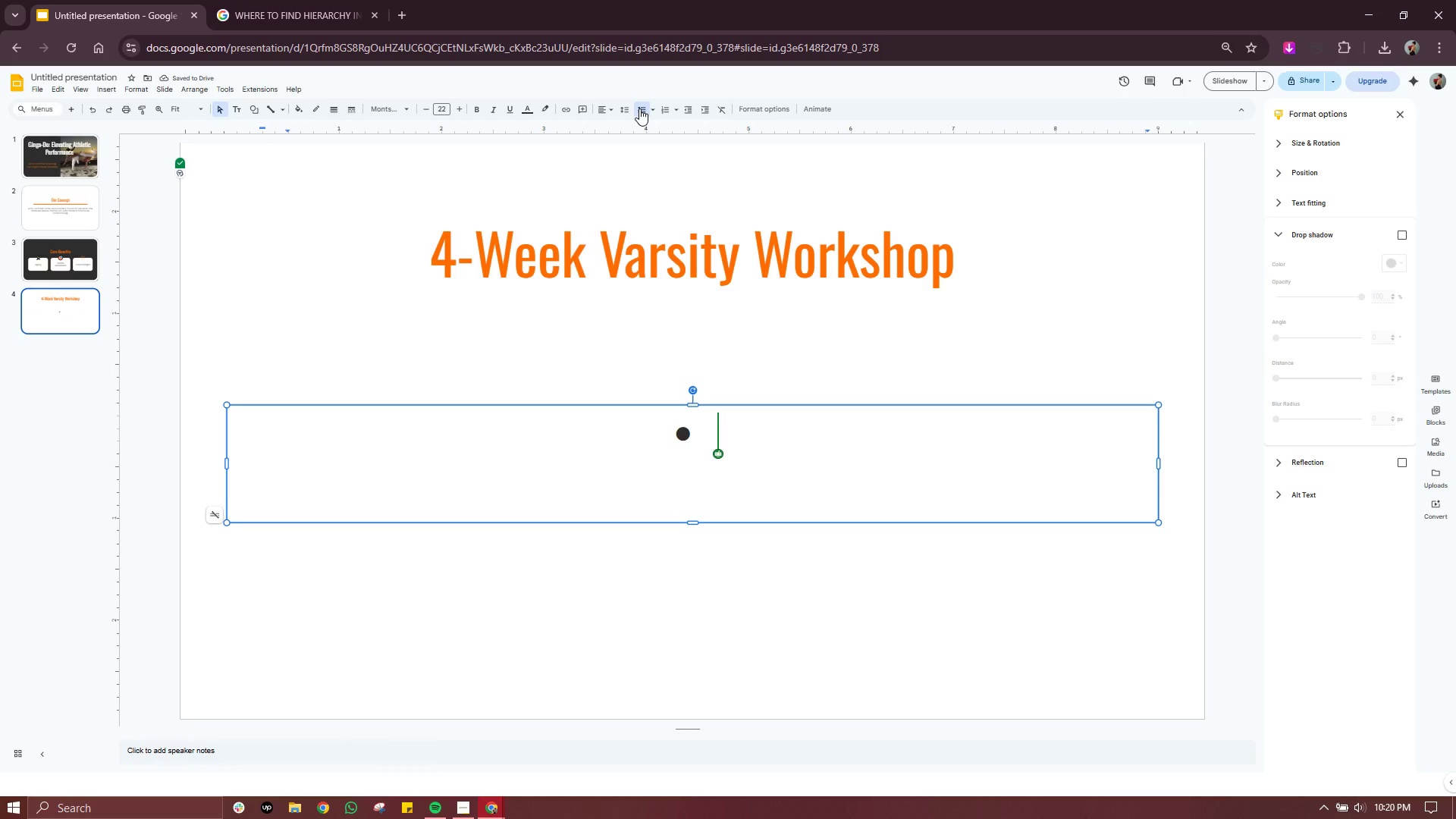 
wait(9.47)
 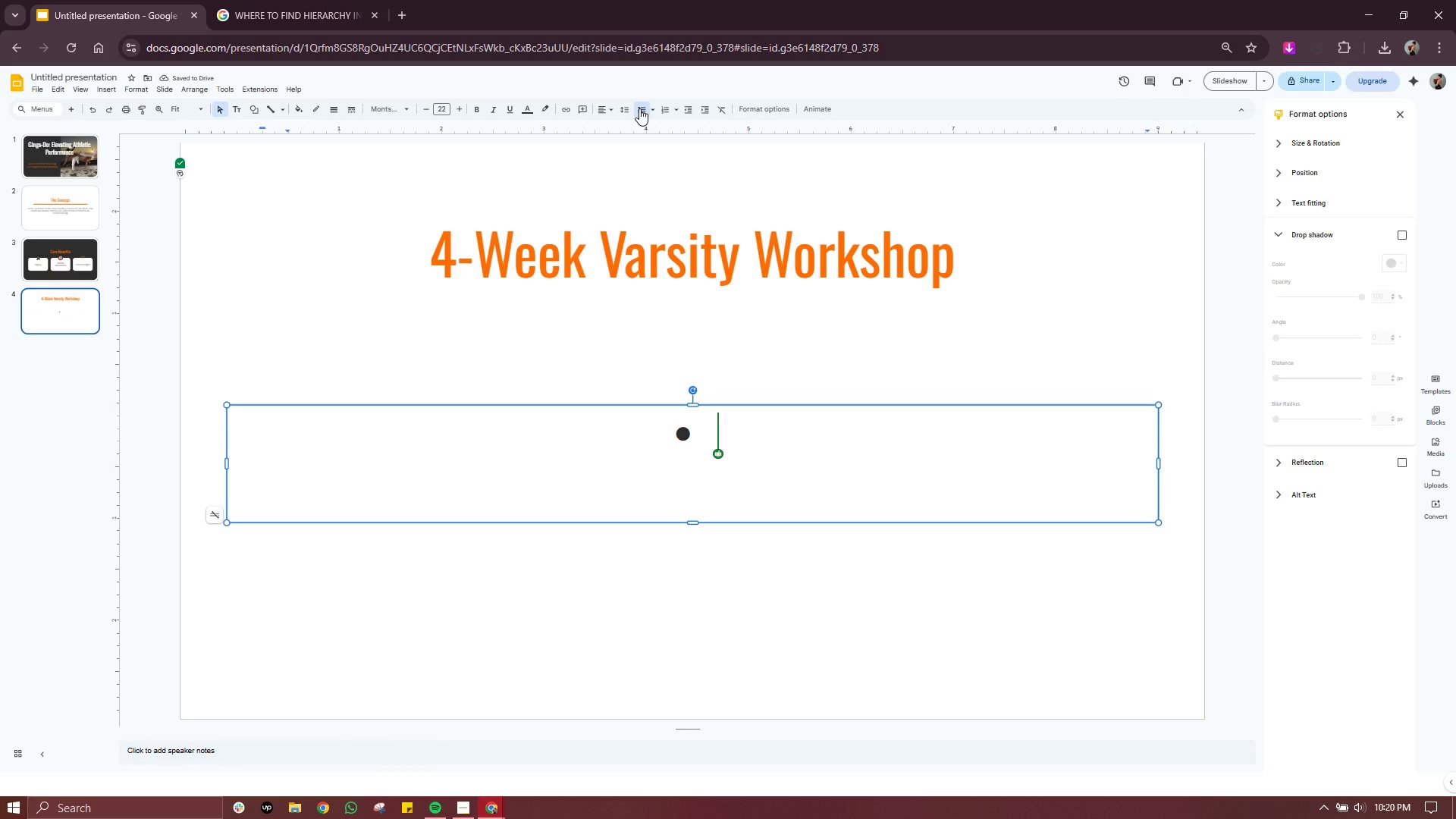 
type(Week 1 )
key(Backspace)
type(: Fundamentals of Acro0Combat.)
key(Backspace)
key(Backspace)
key(Backspace)
key(Backspace)
key(Backspace)
key(Backspace)
key(Backspace)
key(Backspace)
type(-Combat.)
 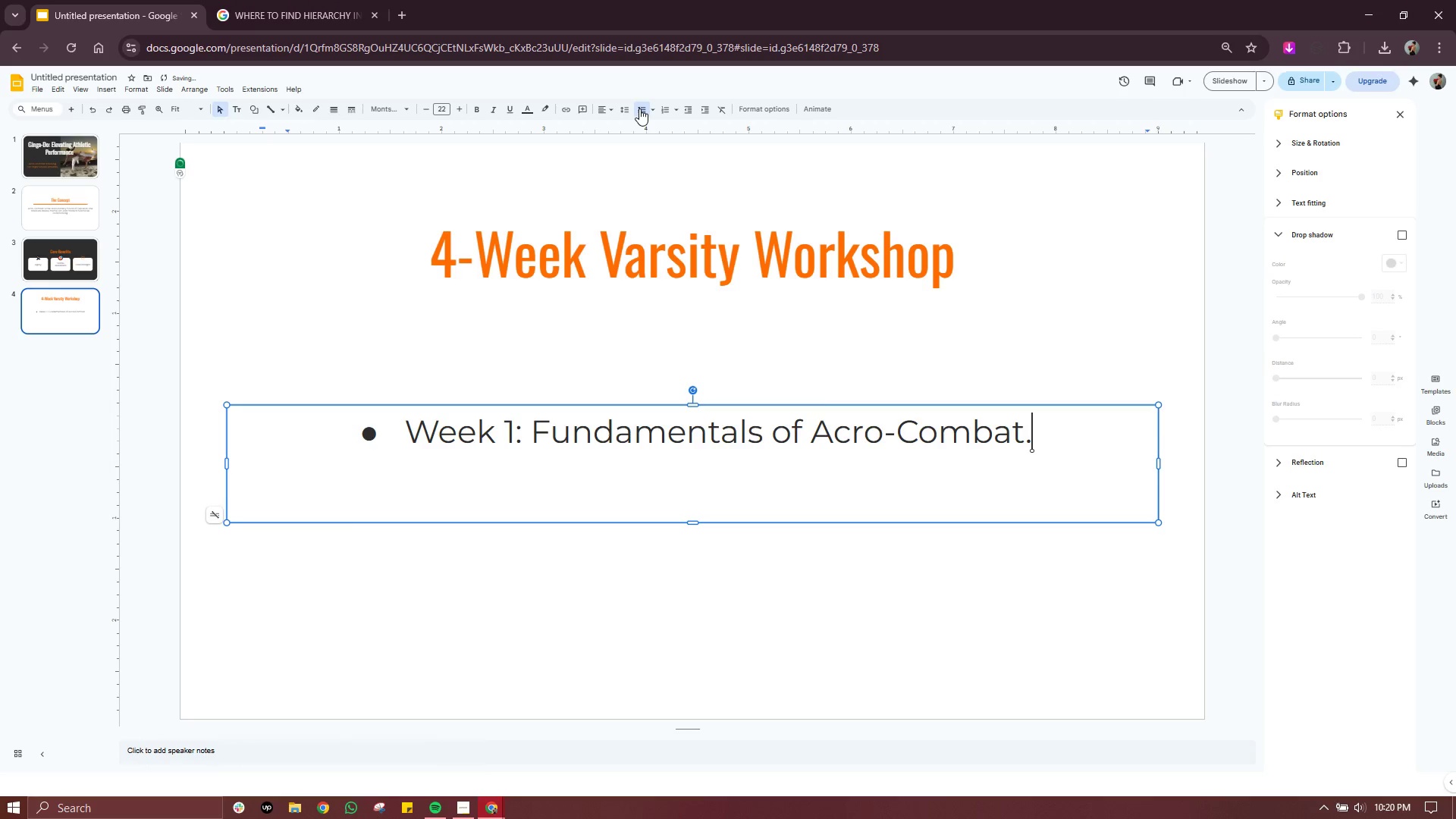 
key(Enter)
 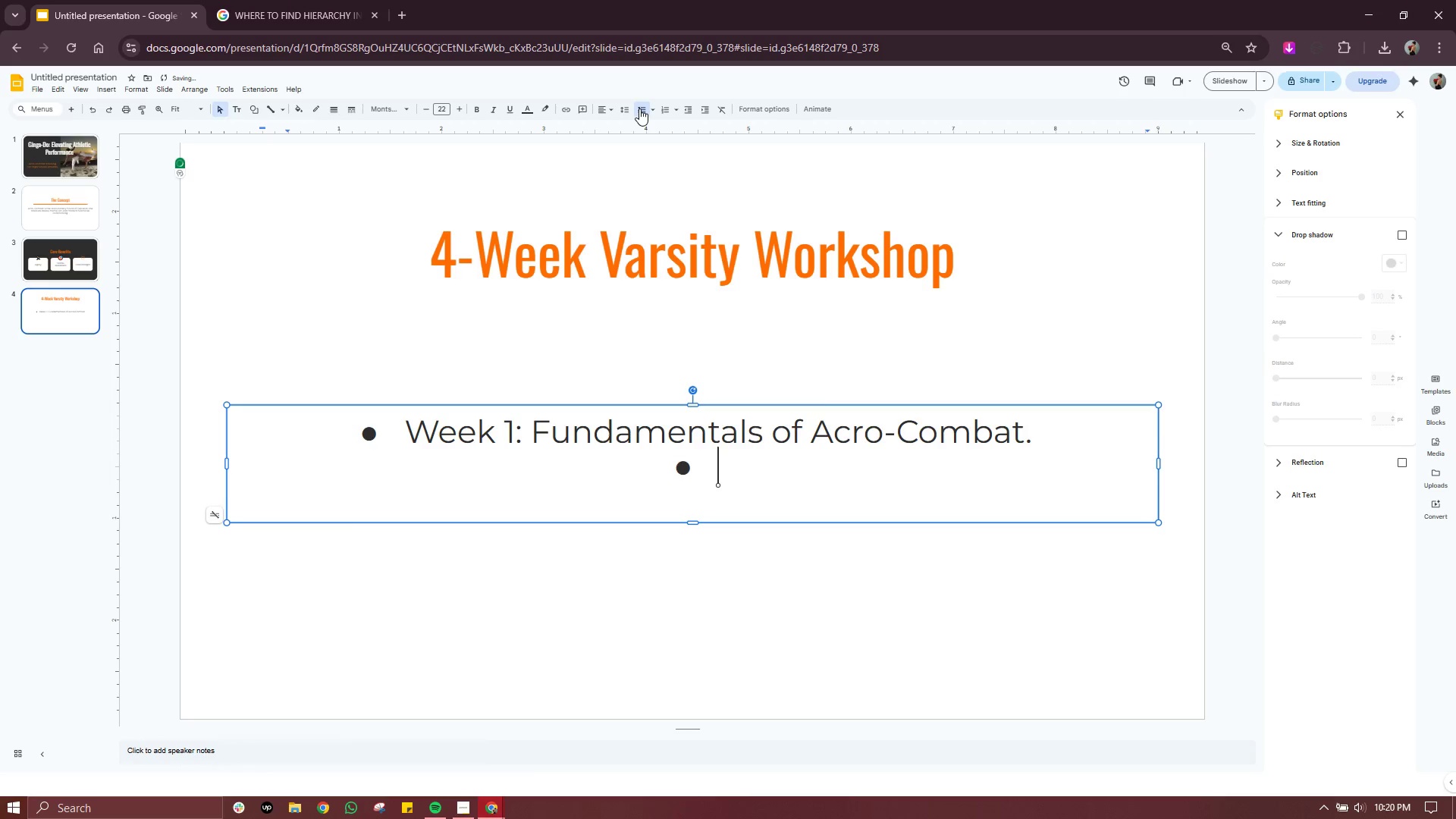 
type(Week 2: Advanced Agility & Footwork.)
 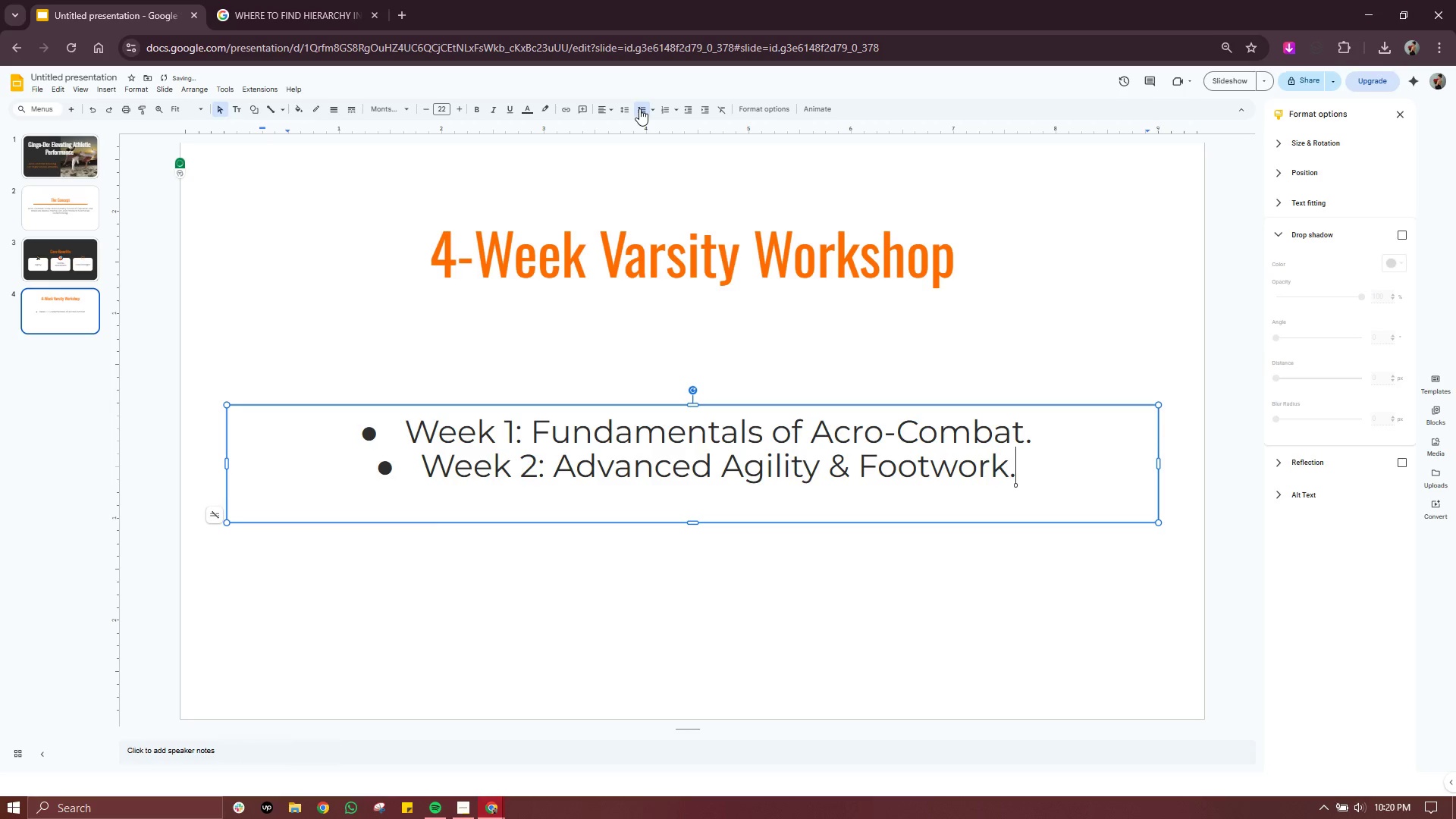 
 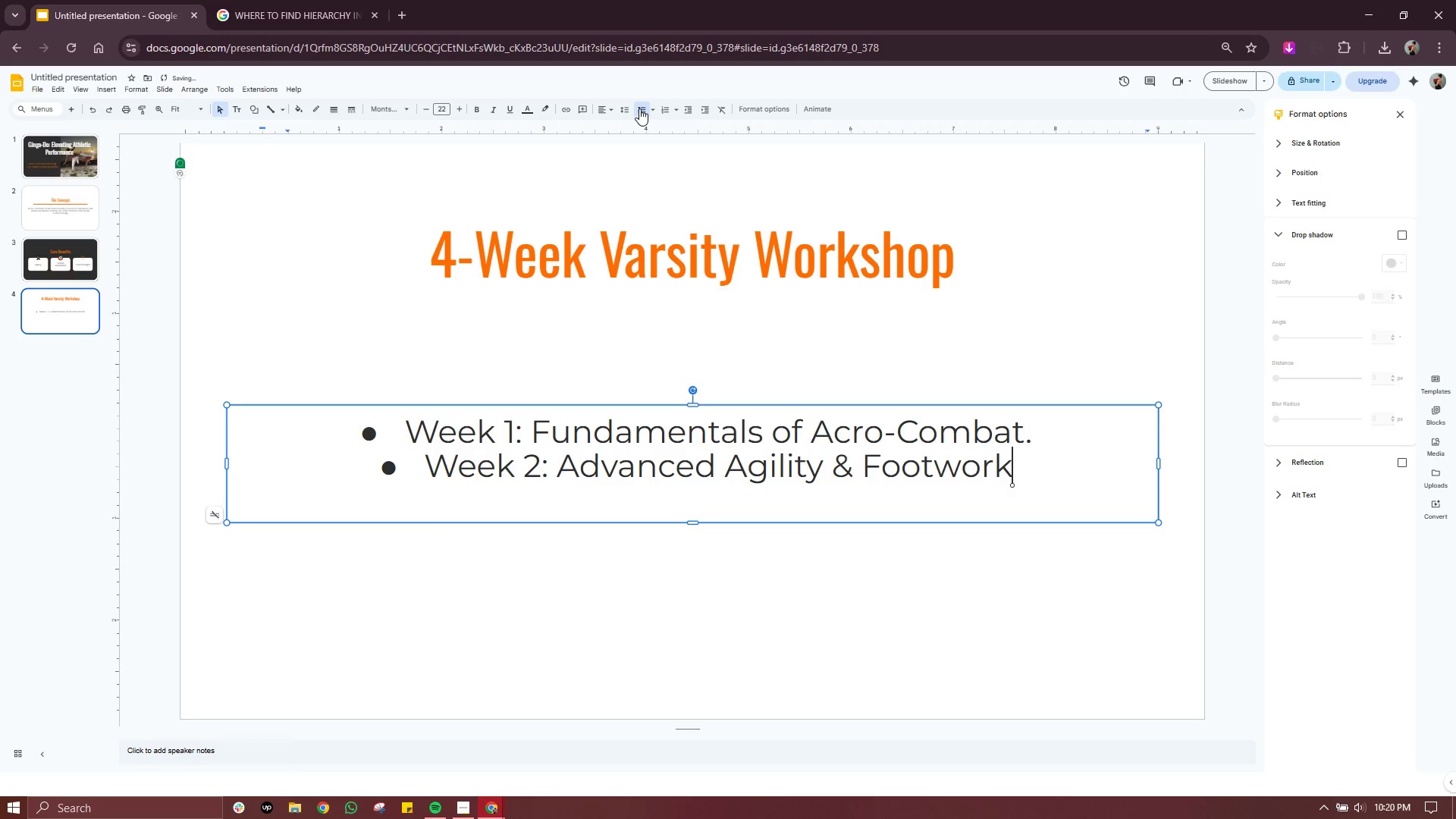 
key(Enter)
 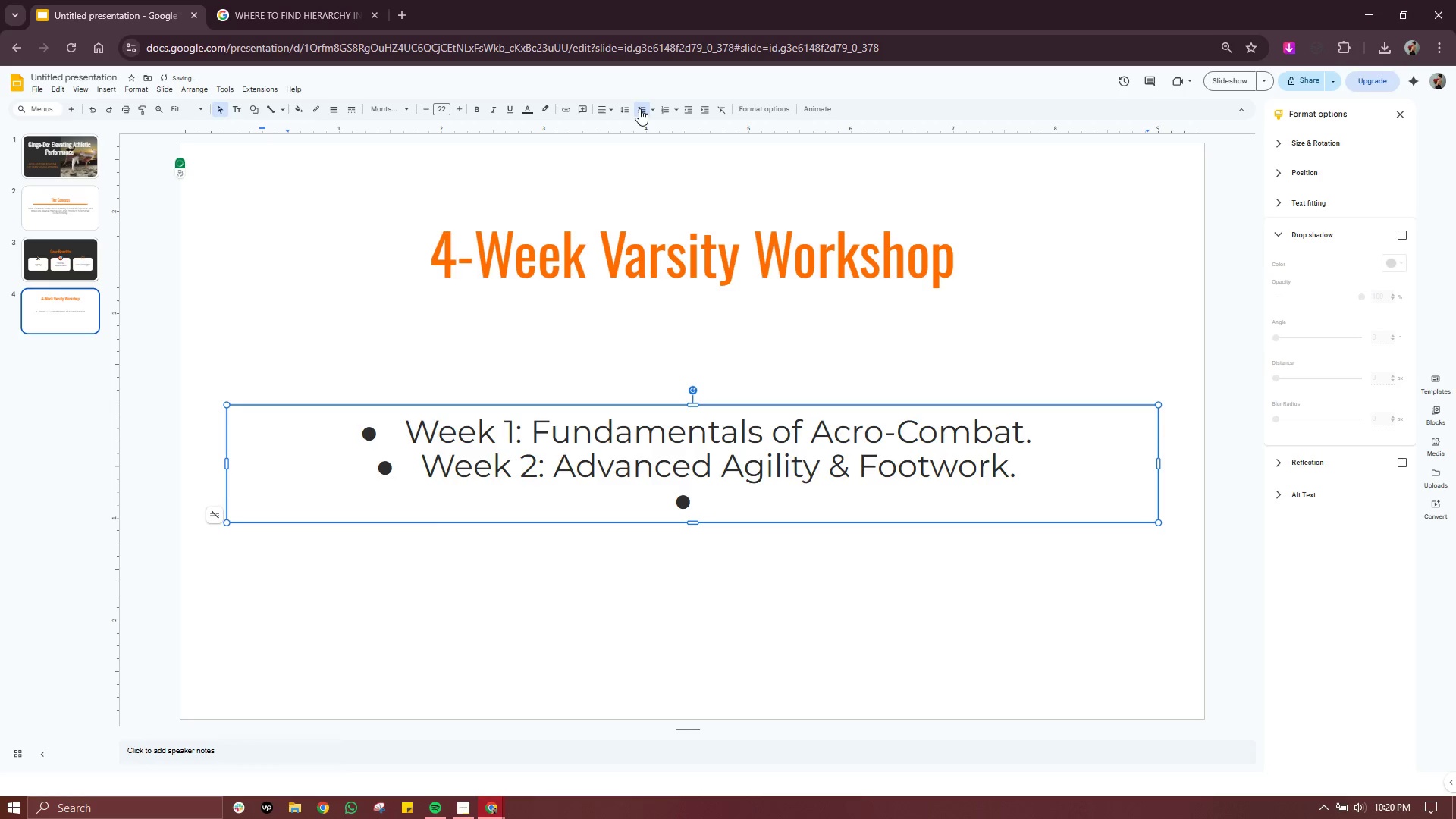 
type(Week 3: Combat-Conditioning Drills.)
 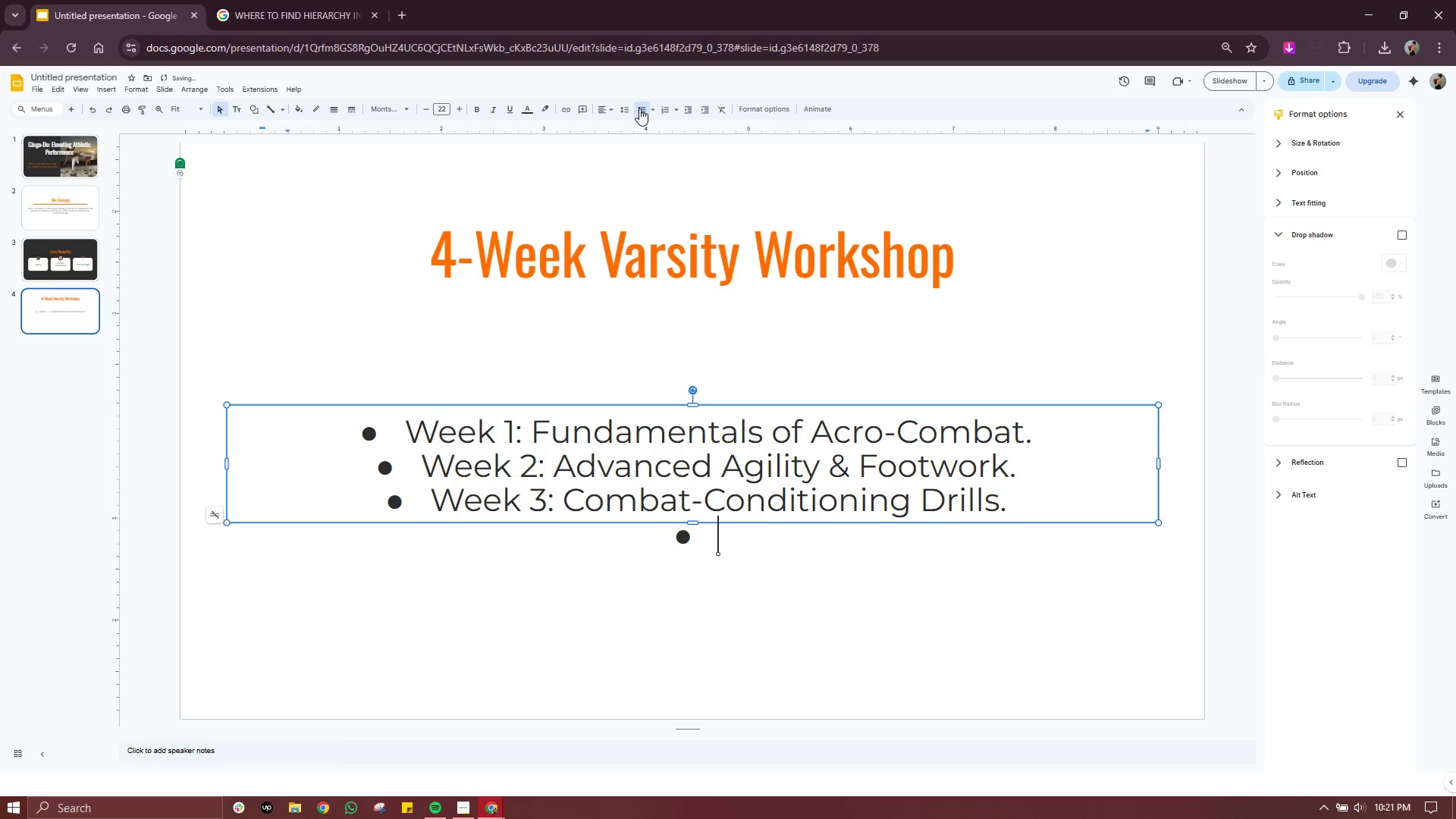 
 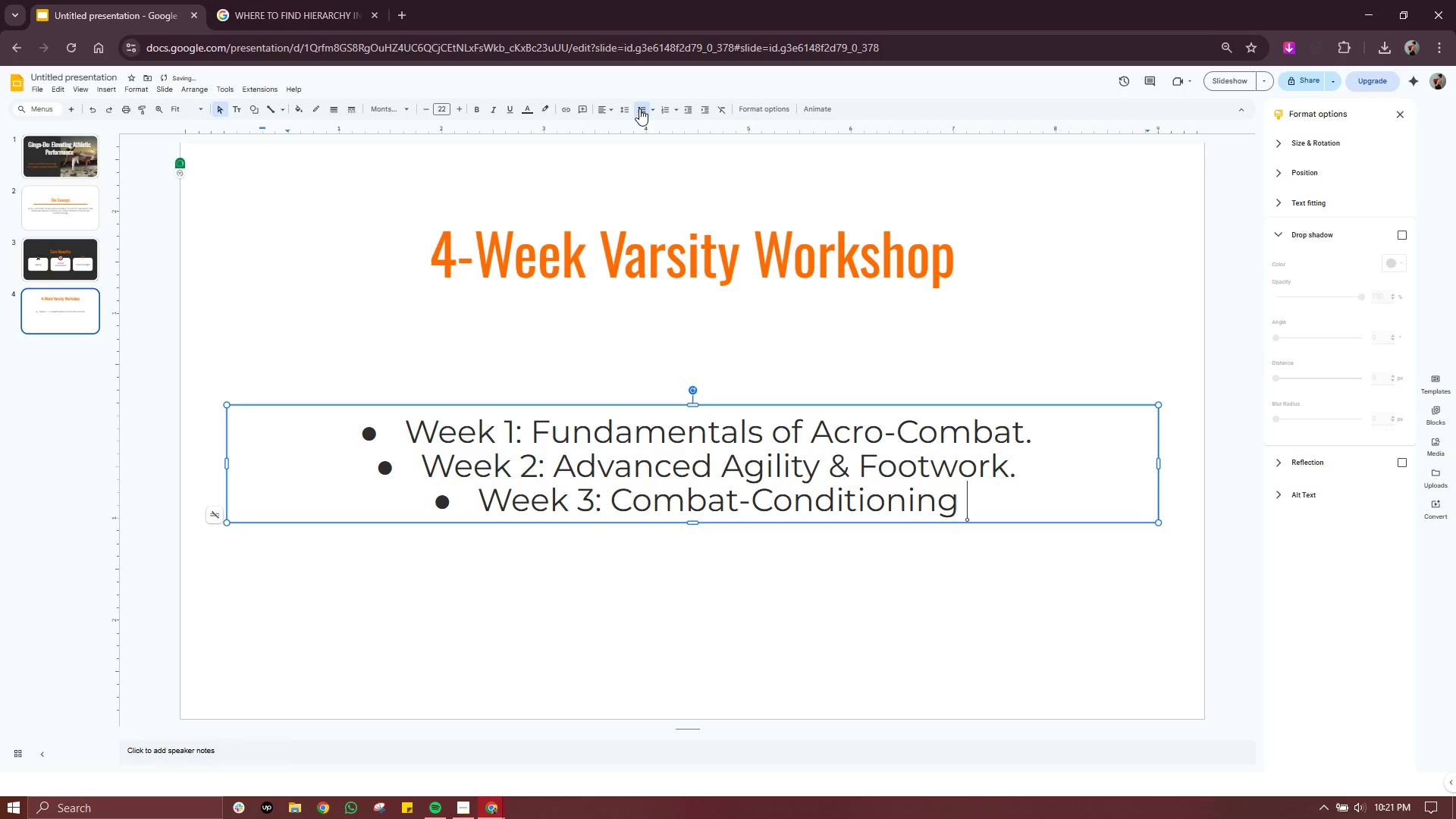 
key(Enter)
 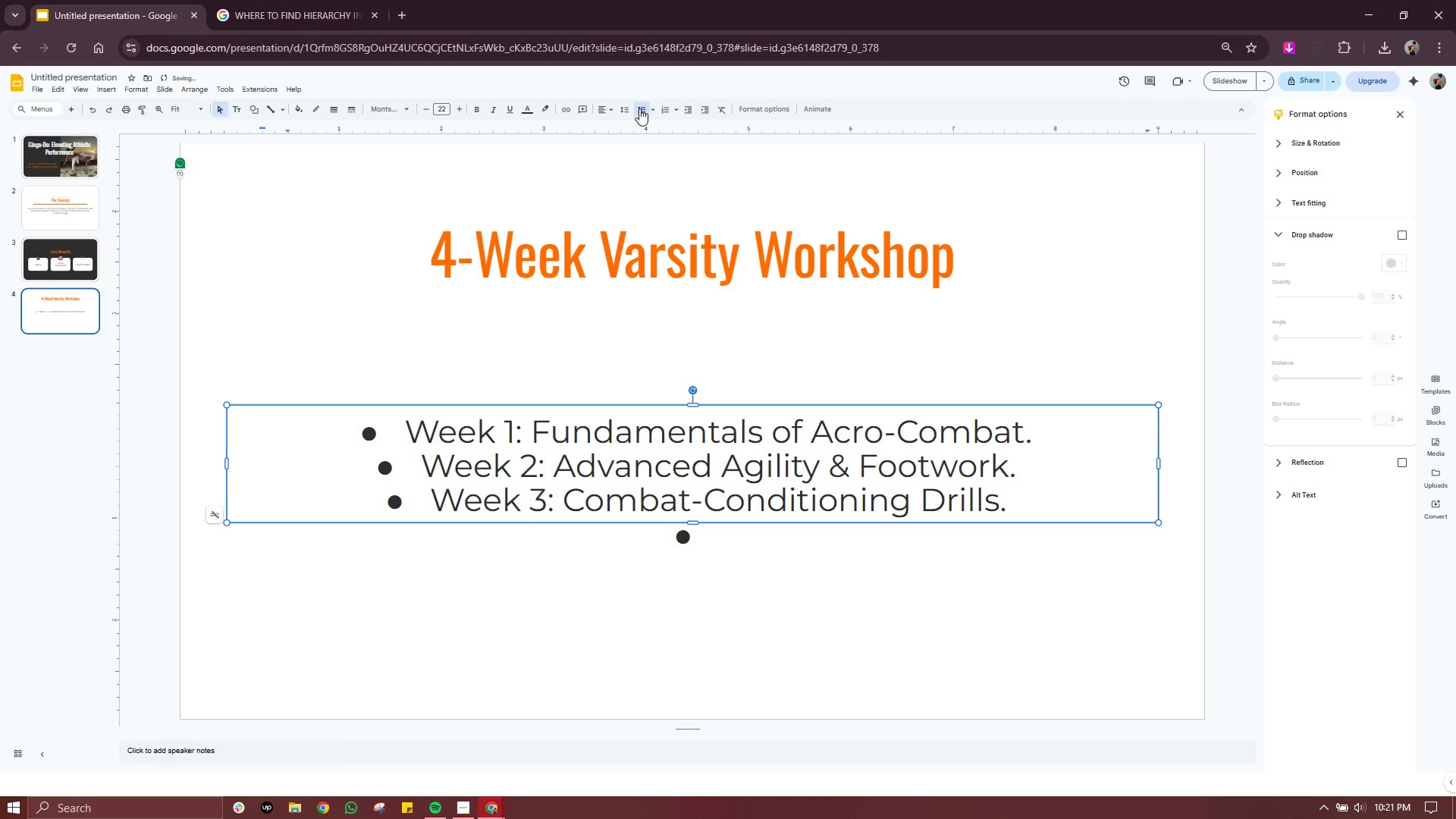 
type(Week 4: Performance Integration & Team Flow.)
 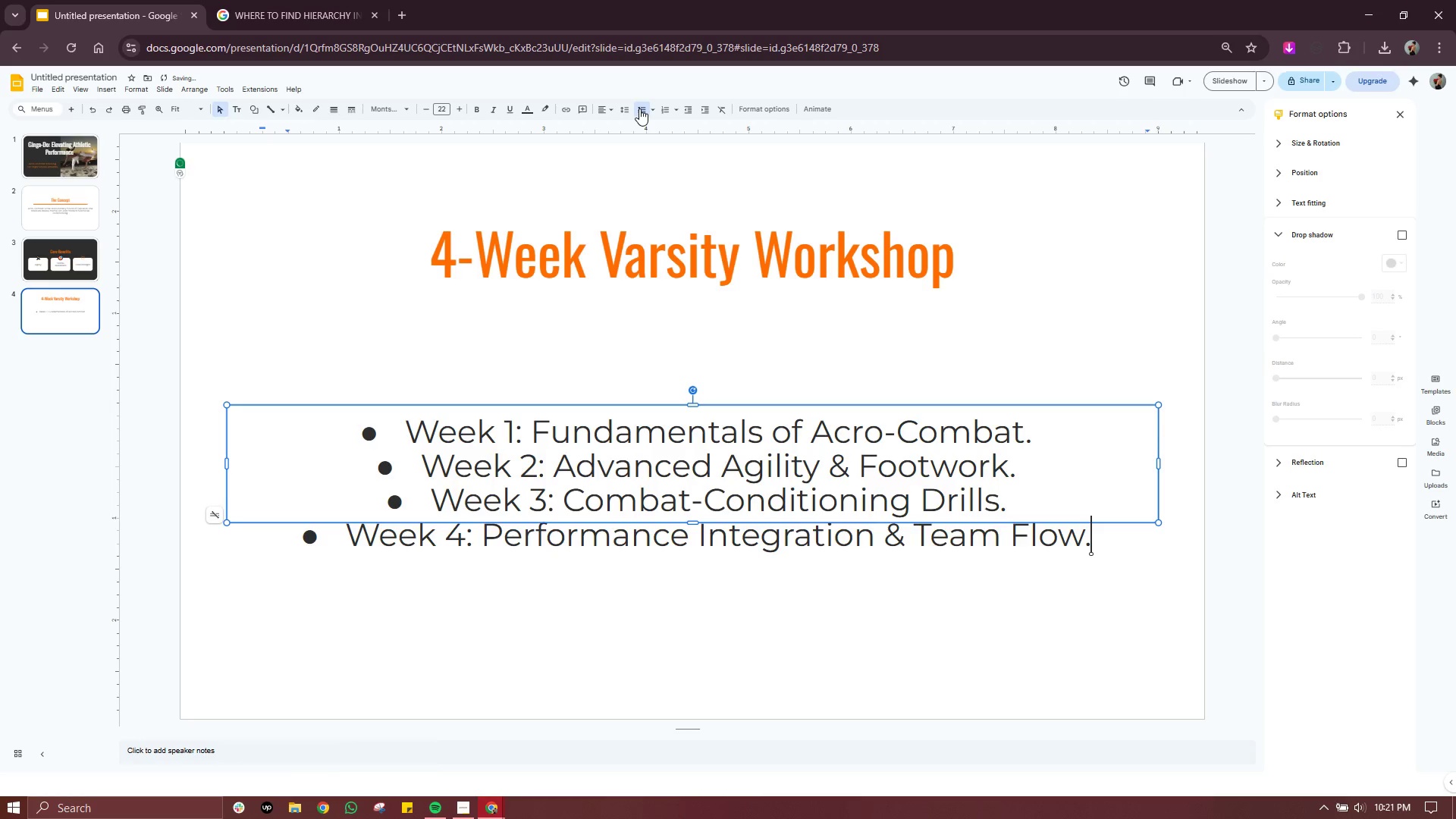 
key(Control+ControlLeft)
 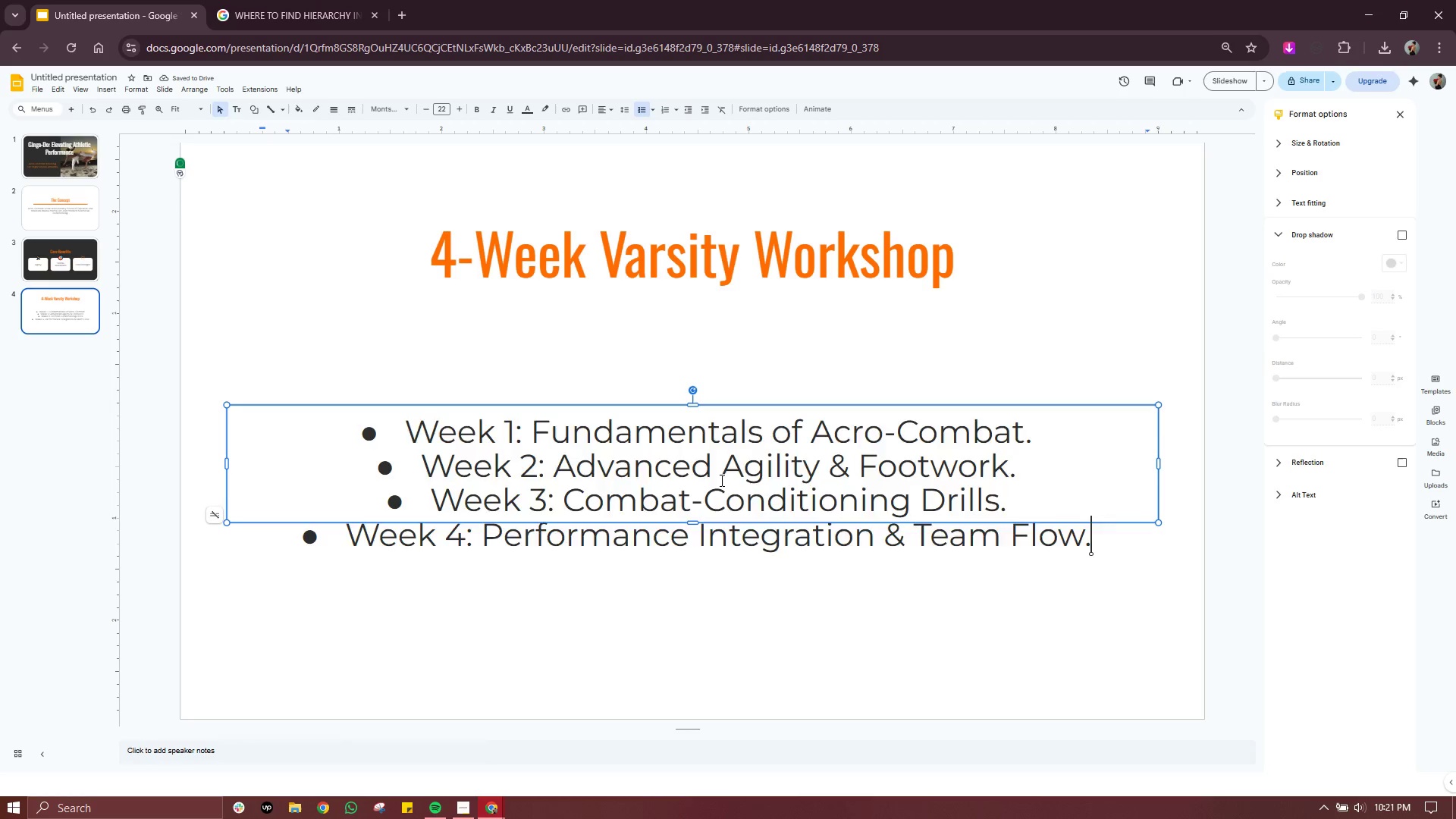 
key(Control+A)
 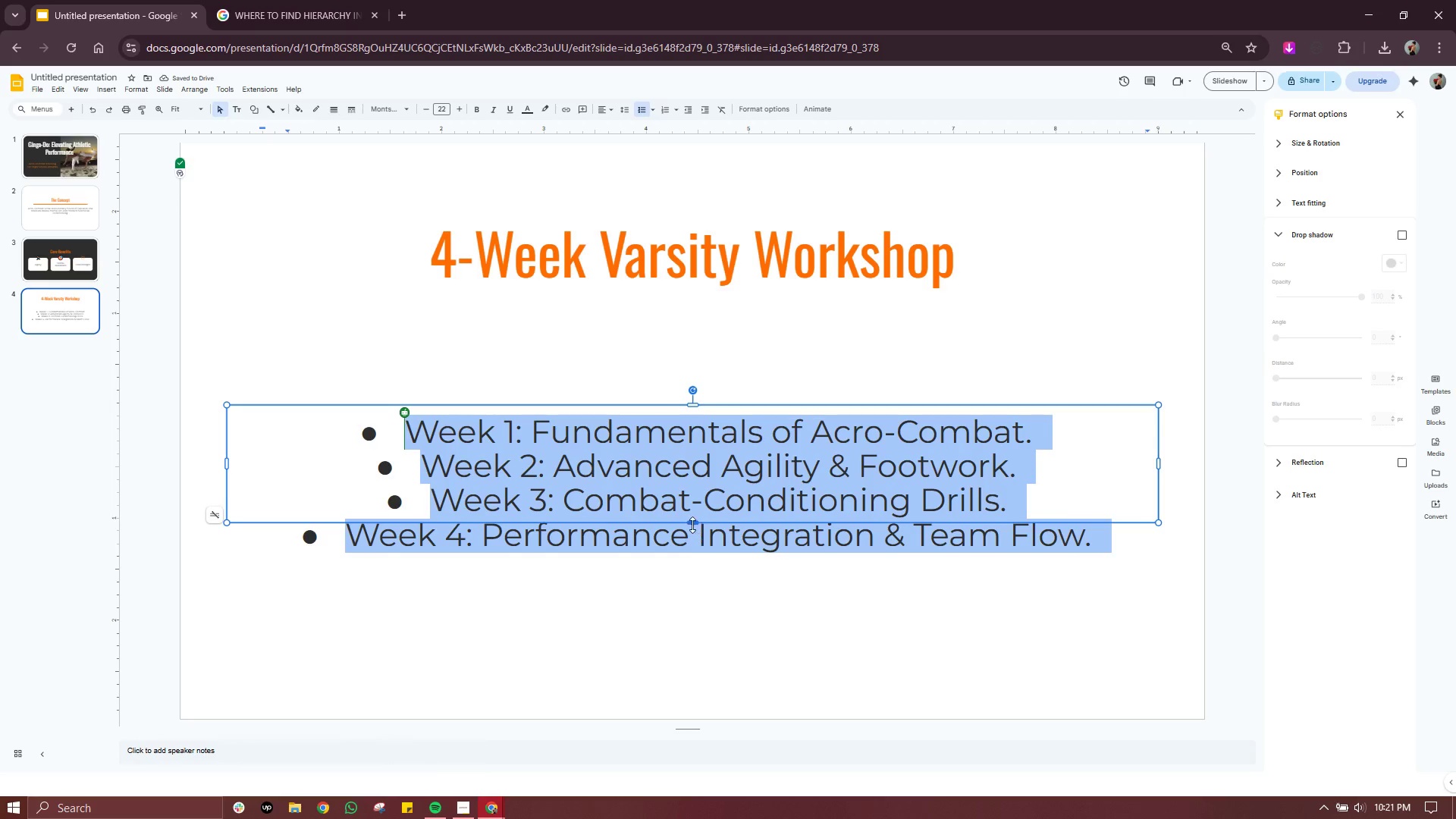 
left_click_drag(start_coordinate=[692, 522], to_coordinate=[686, 580])
 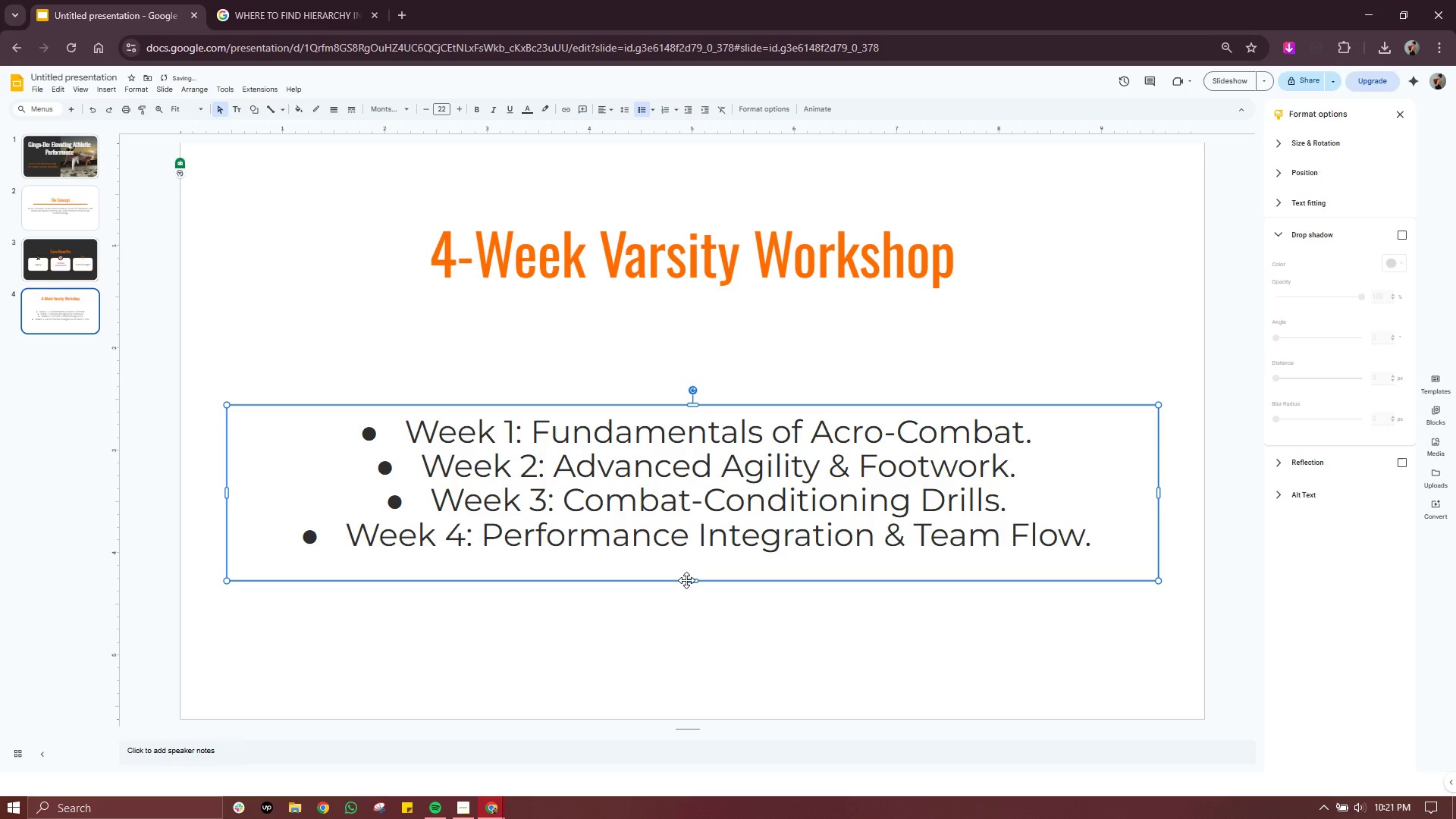 
key(Control+A)
 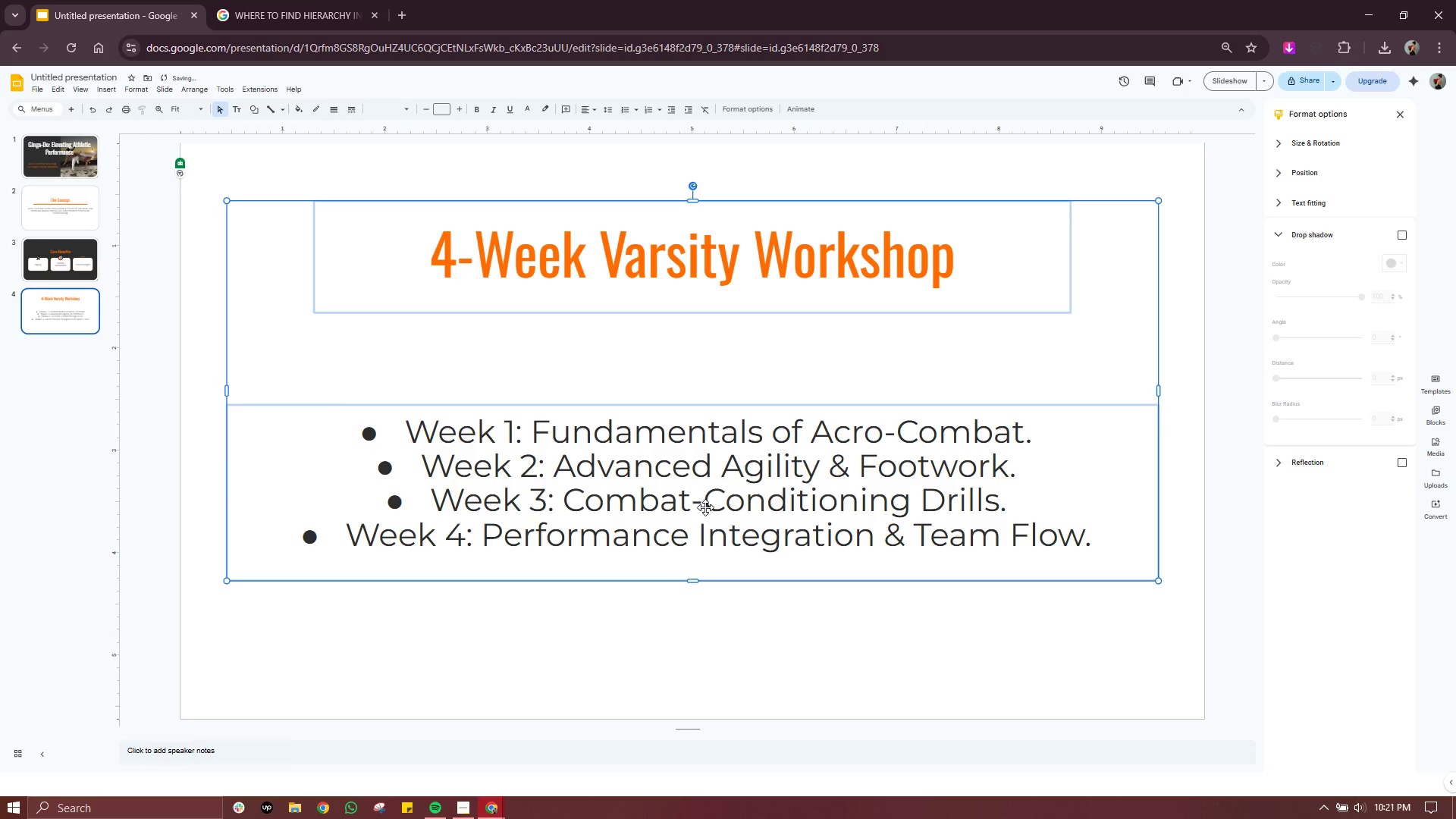 
double_click([705, 507])
 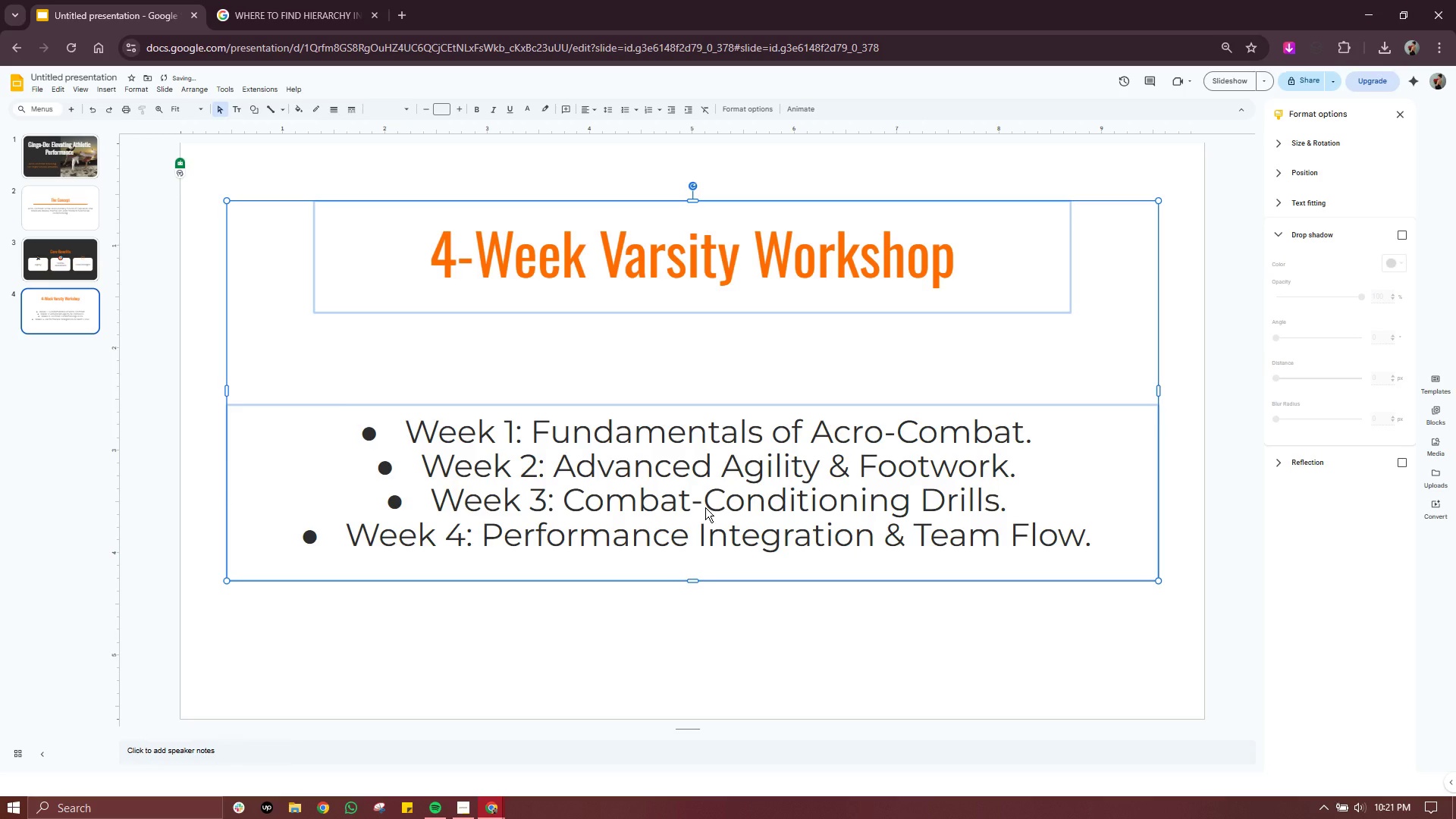 
triple_click([705, 507])
 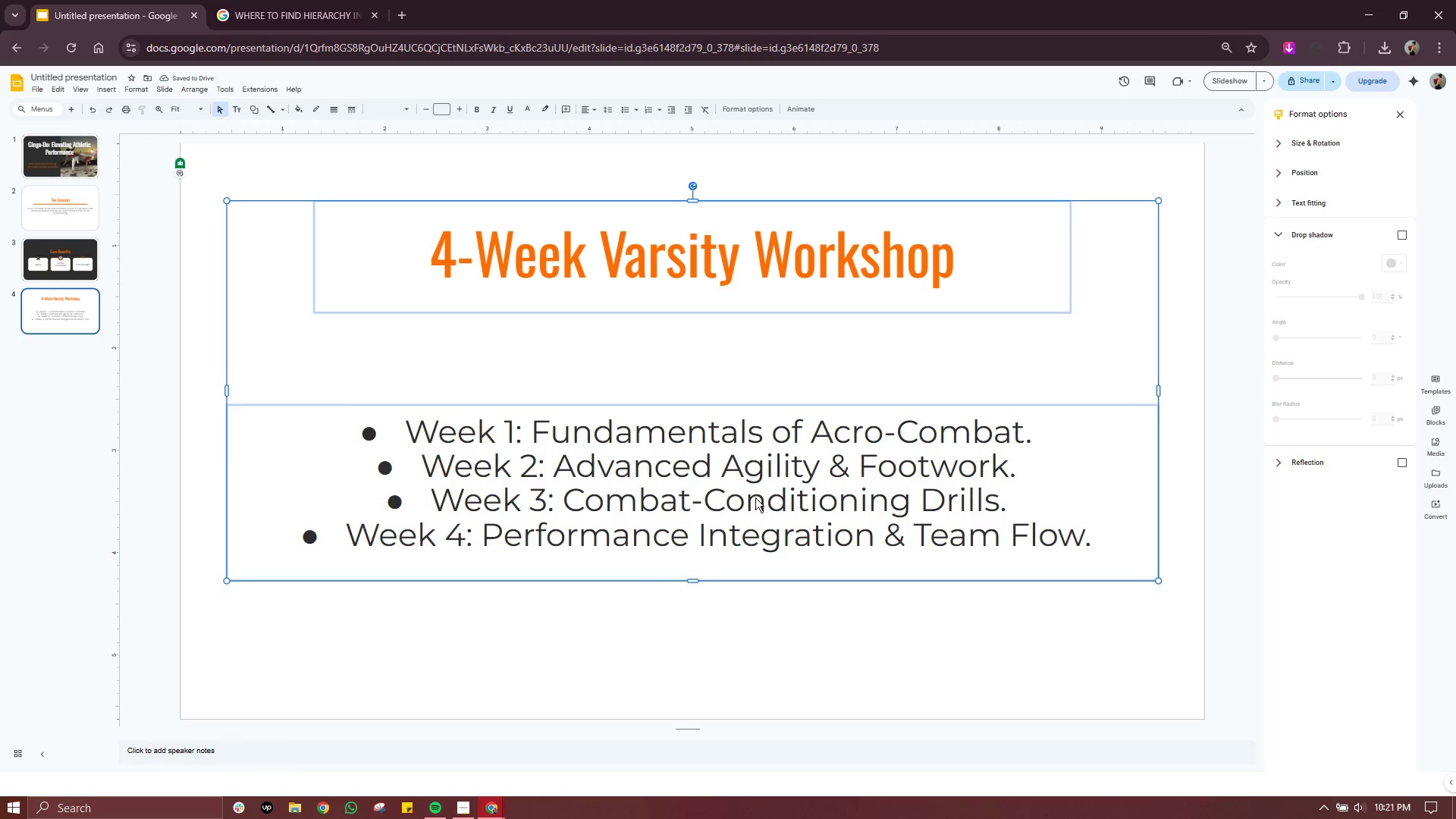 
left_click([761, 497])
 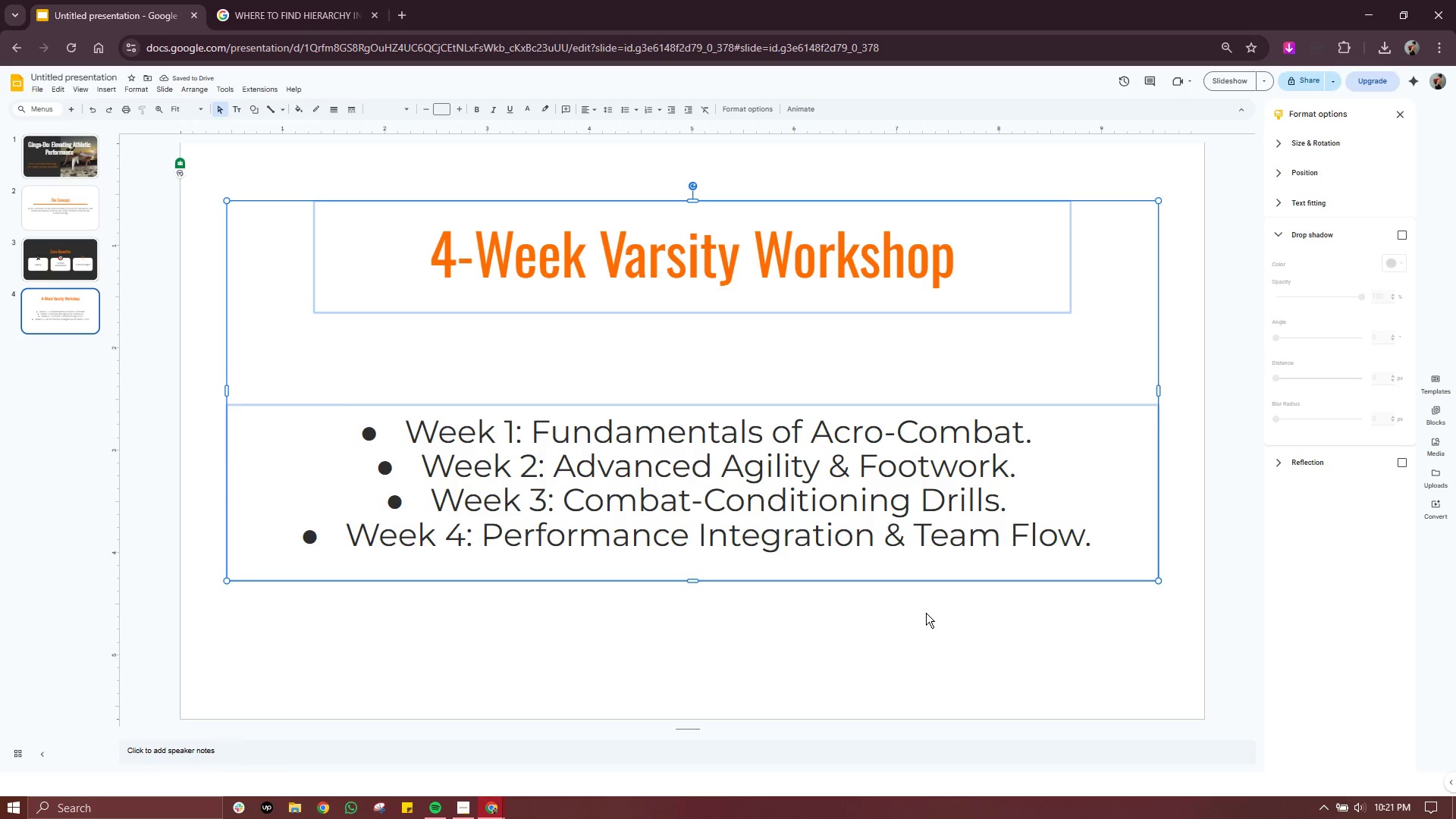 
left_click([926, 614])
 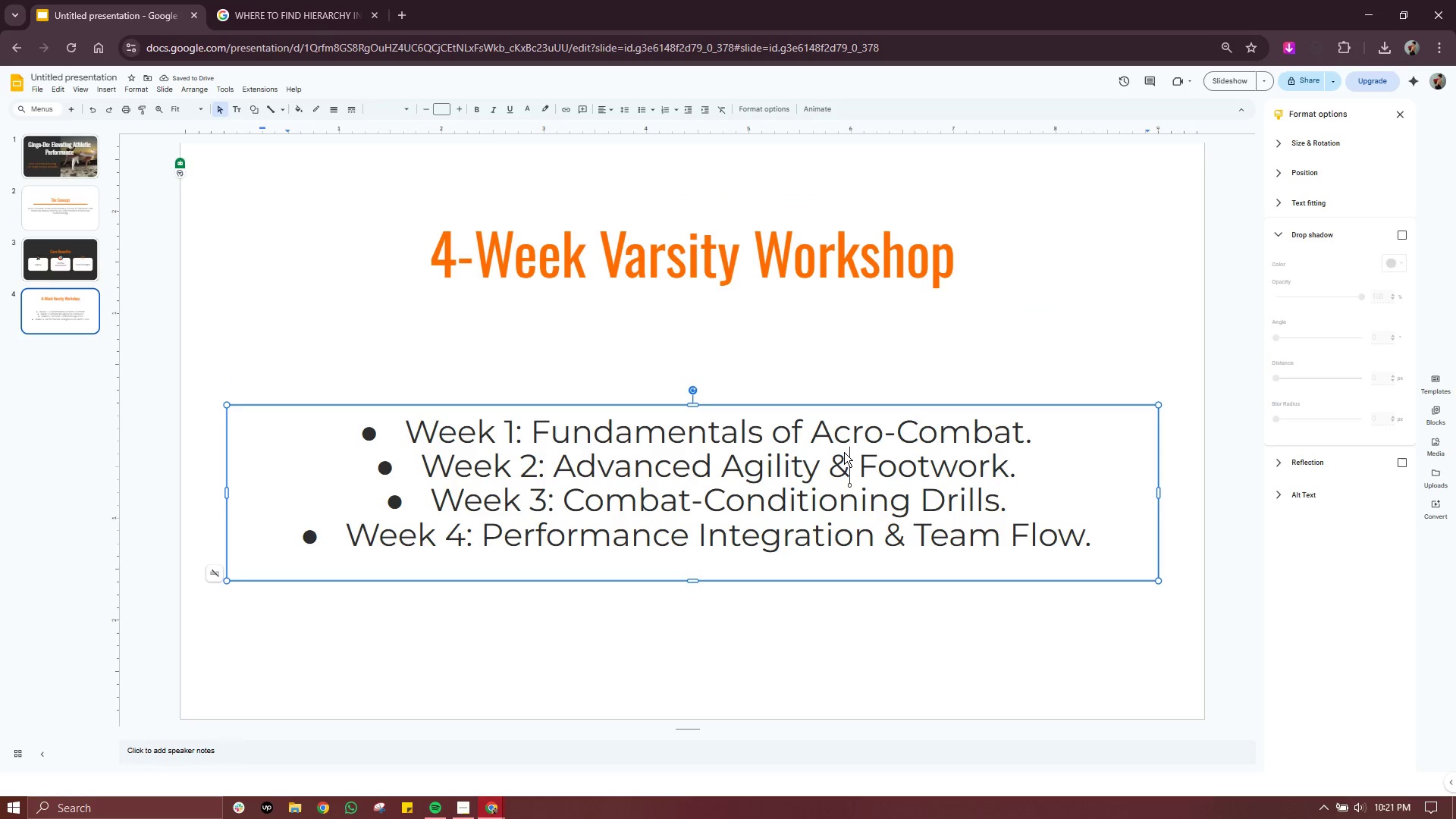 
double_click([844, 452])
 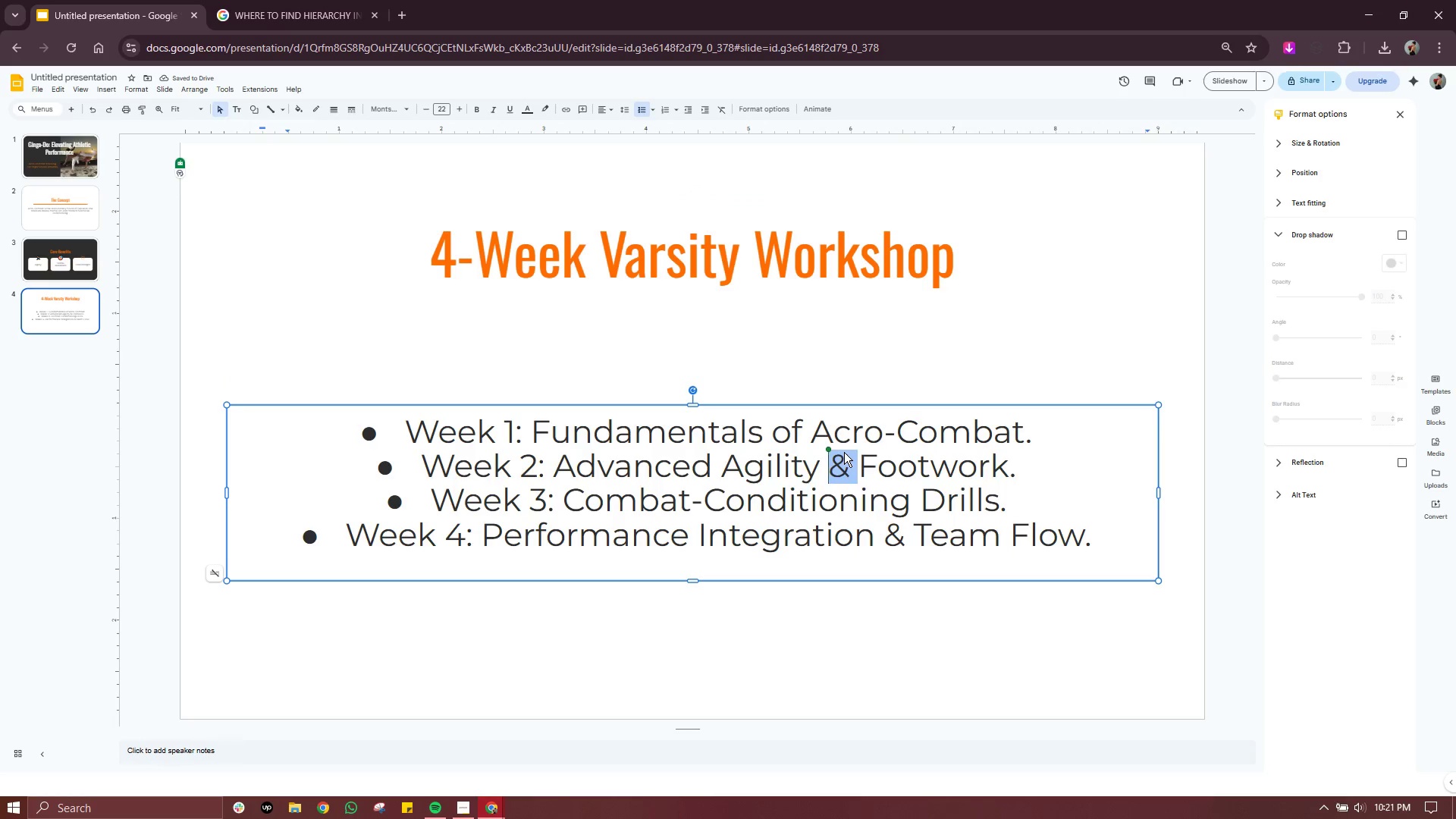 
triple_click([844, 452])
 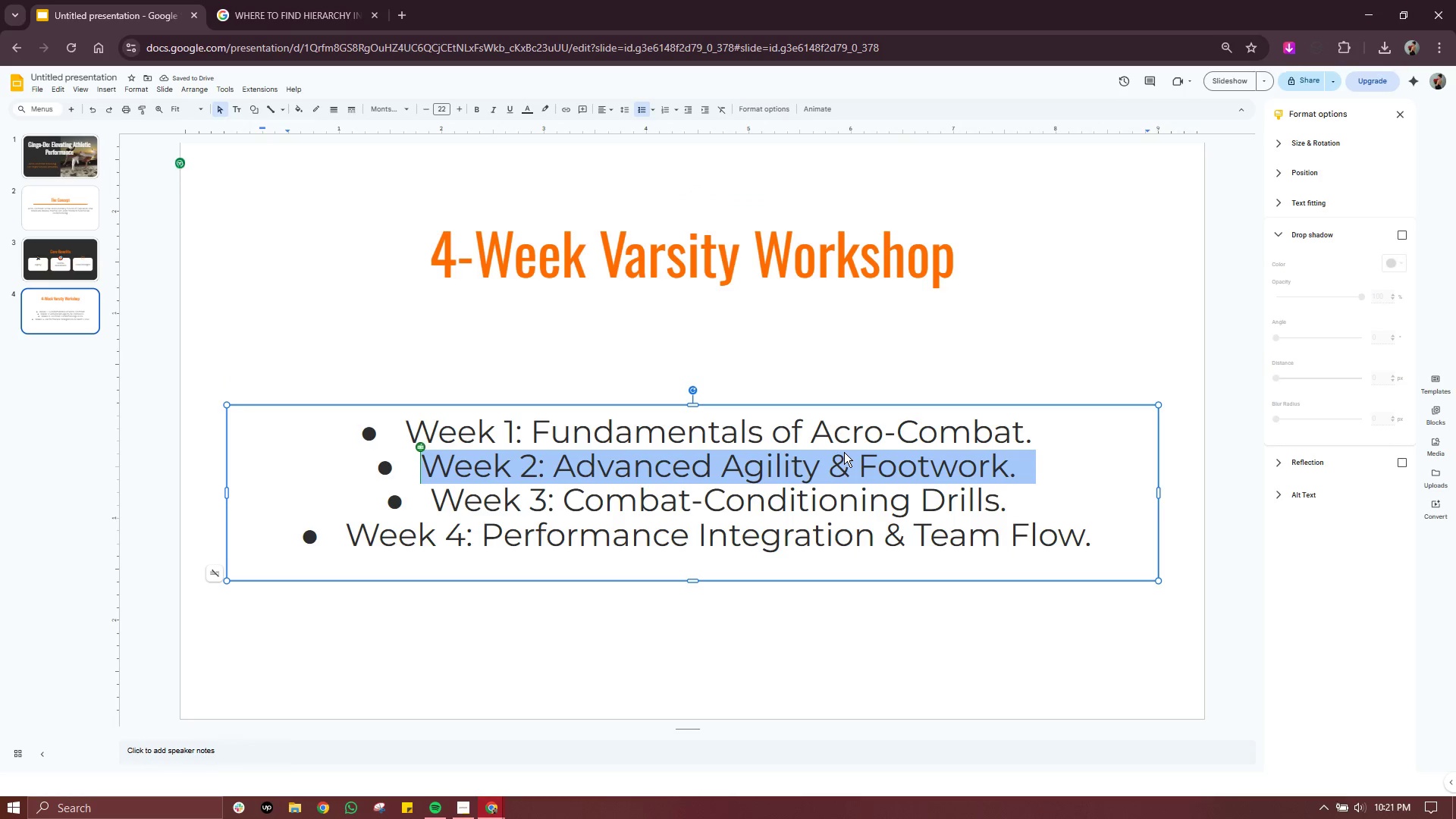 
key(Control+A)
 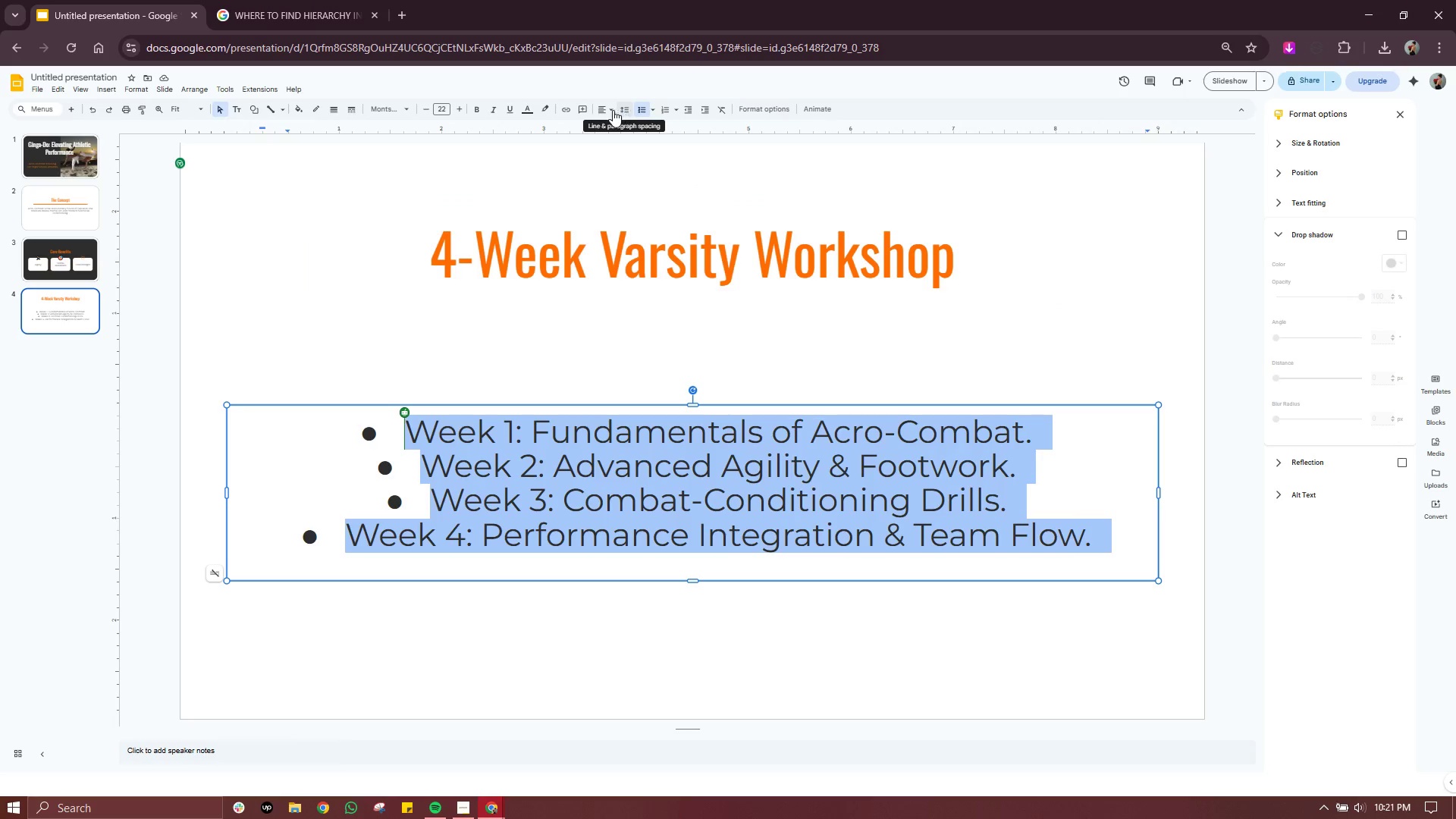 
double_click([607, 134])
 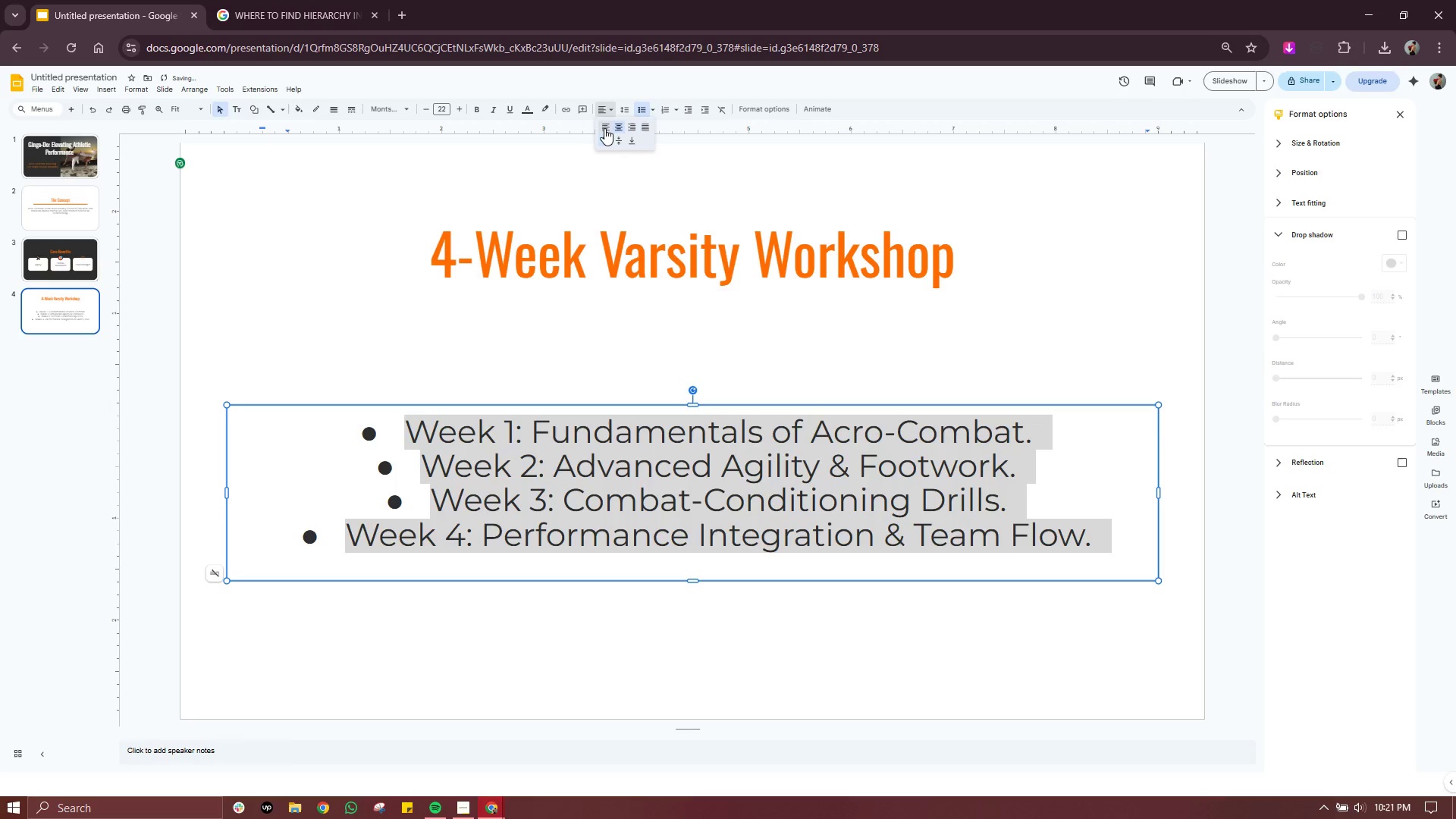 
double_click([604, 129])
 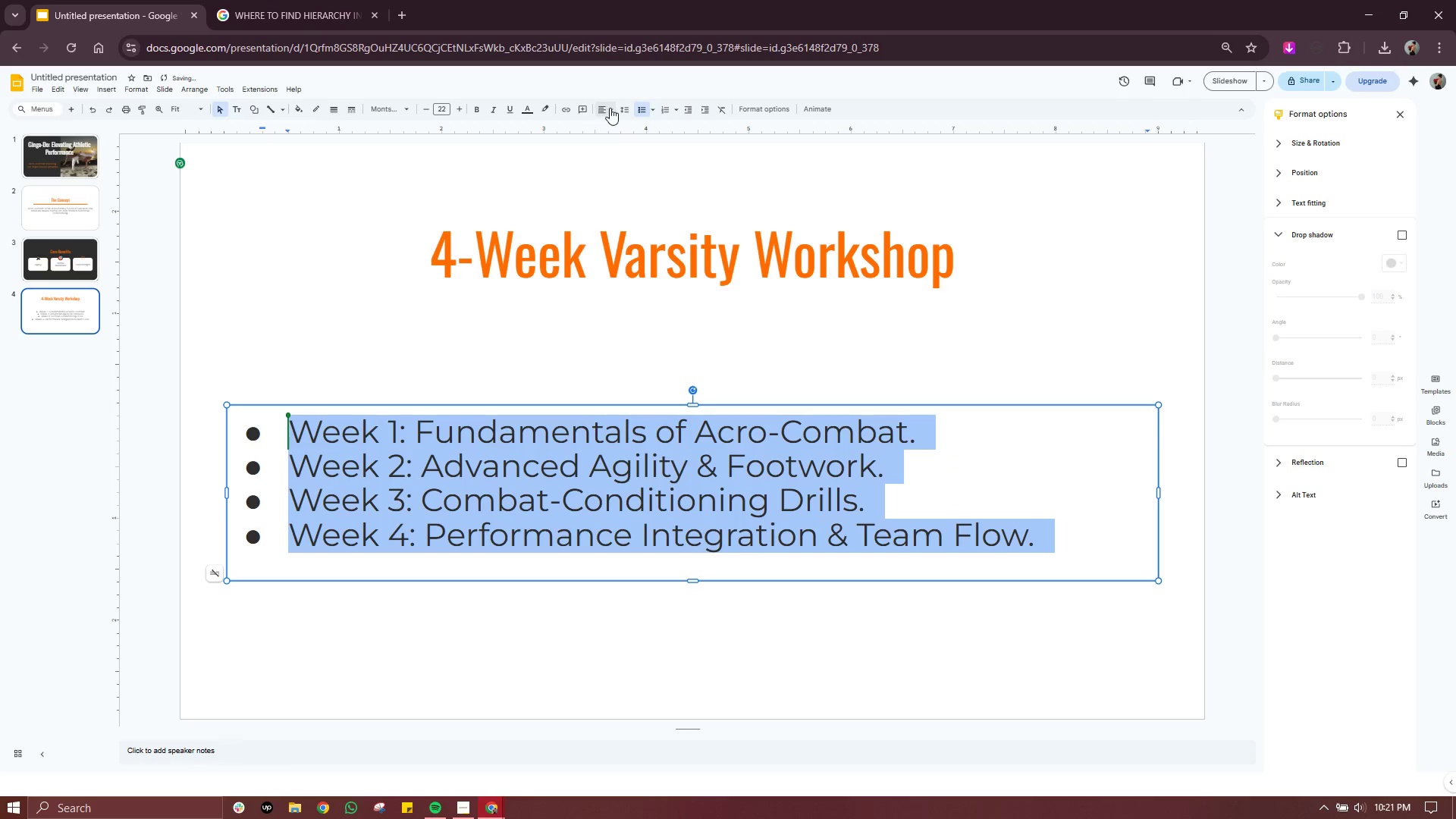 
left_click([610, 108])
 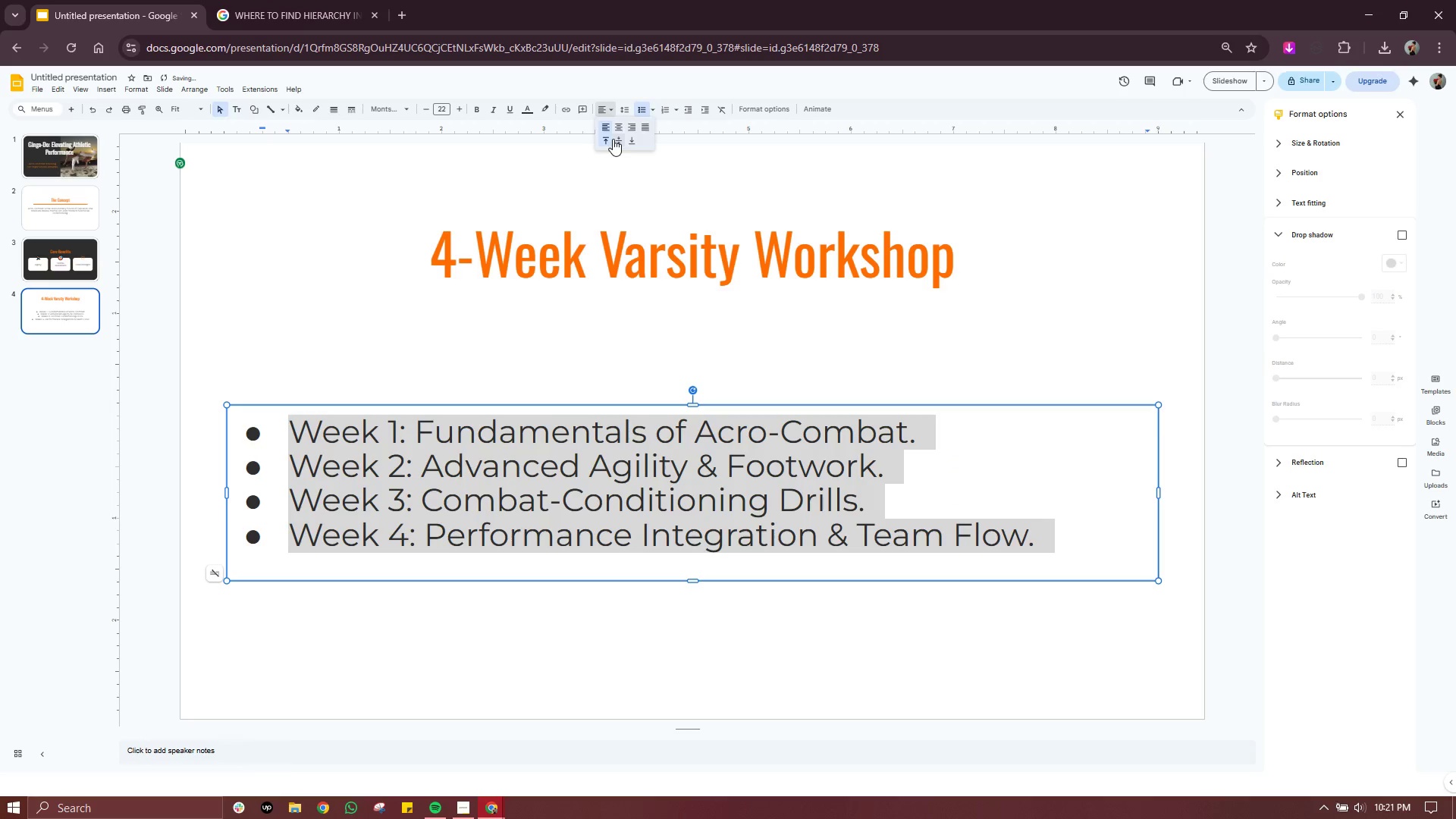 
left_click([613, 139])
 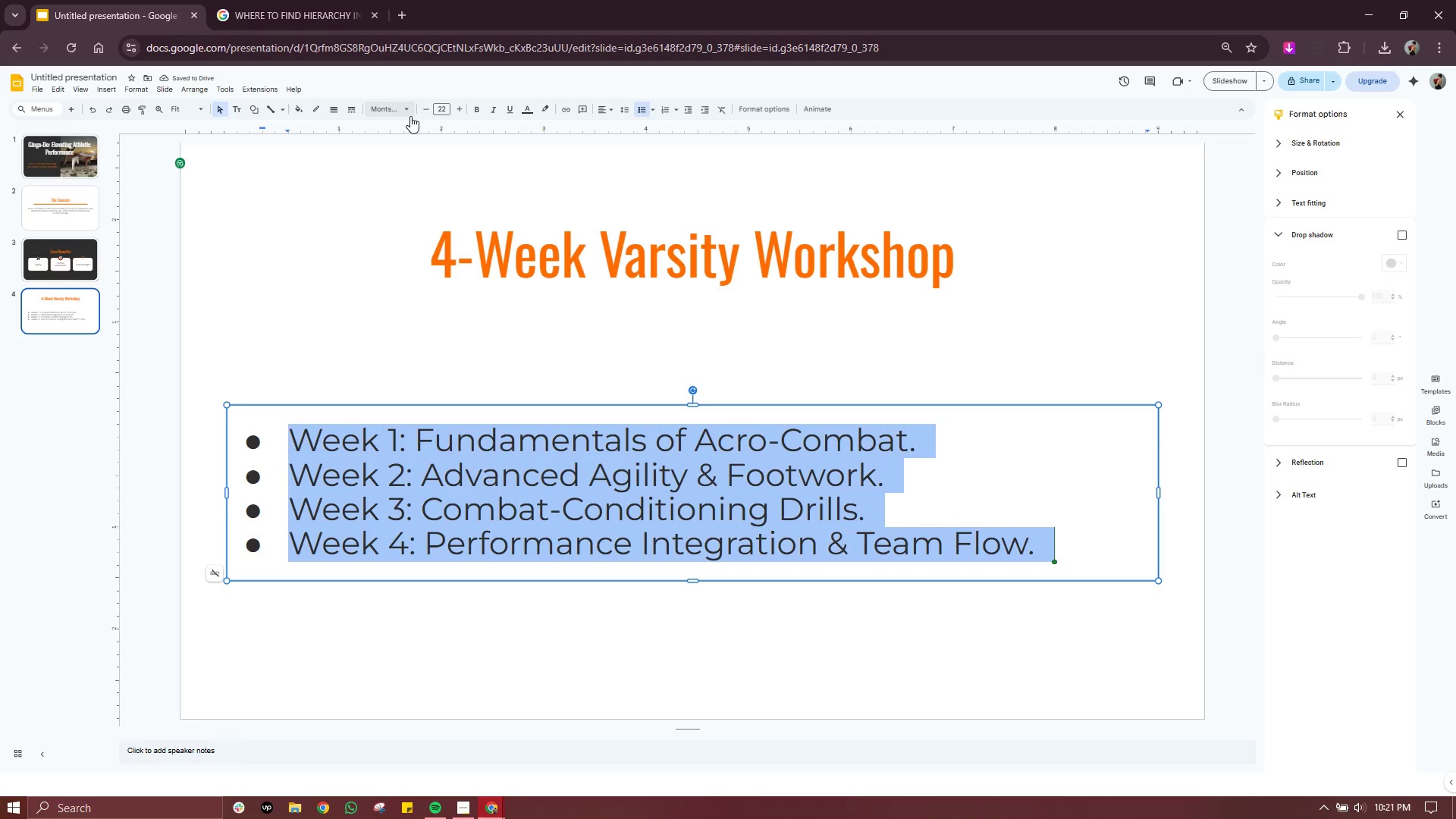 
wait(5.33)
 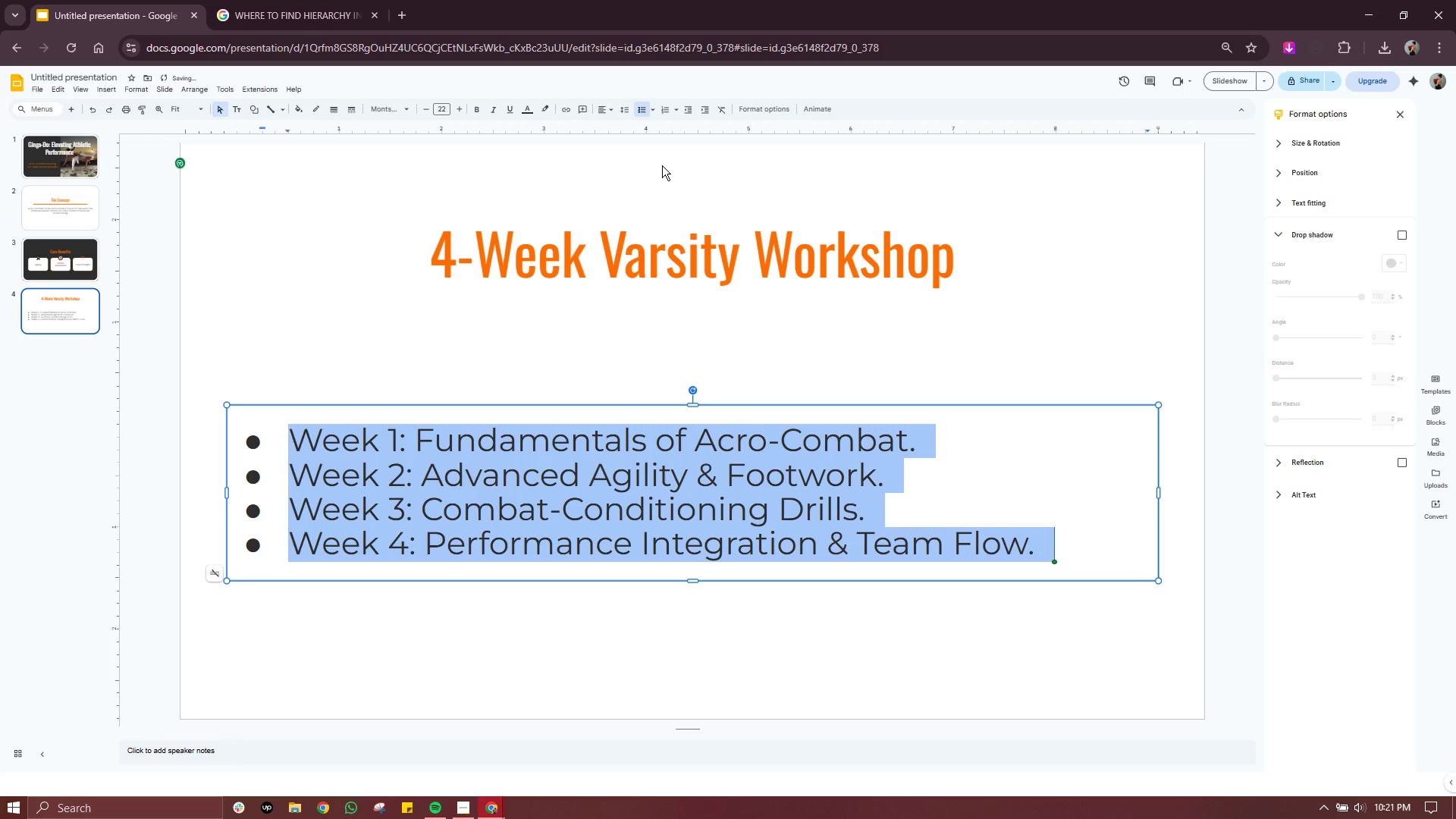 
double_click([426, 108])
 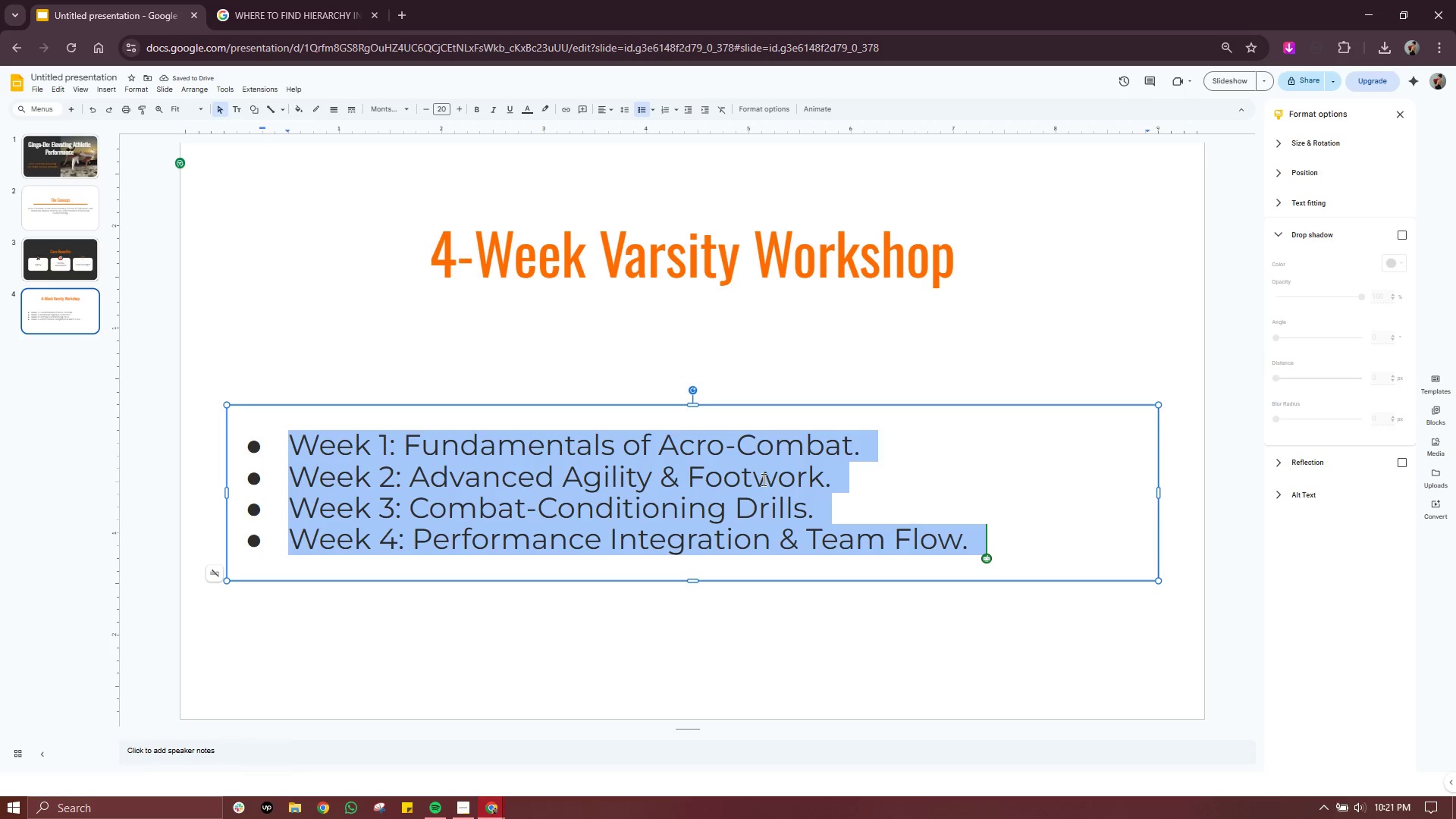 
left_click_drag(start_coordinate=[813, 406], to_coordinate=[816, 318])
 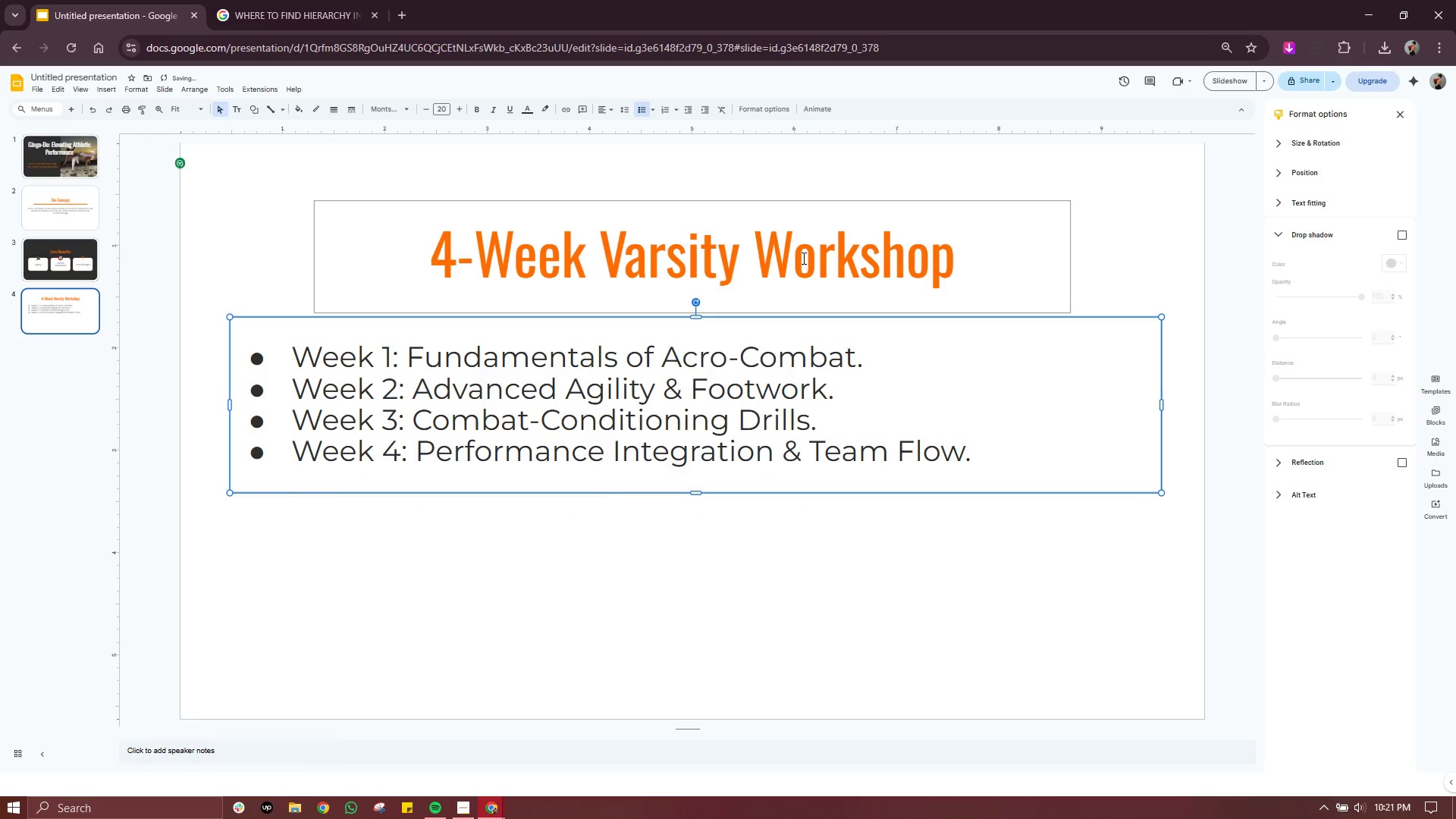 
left_click([802, 257])
 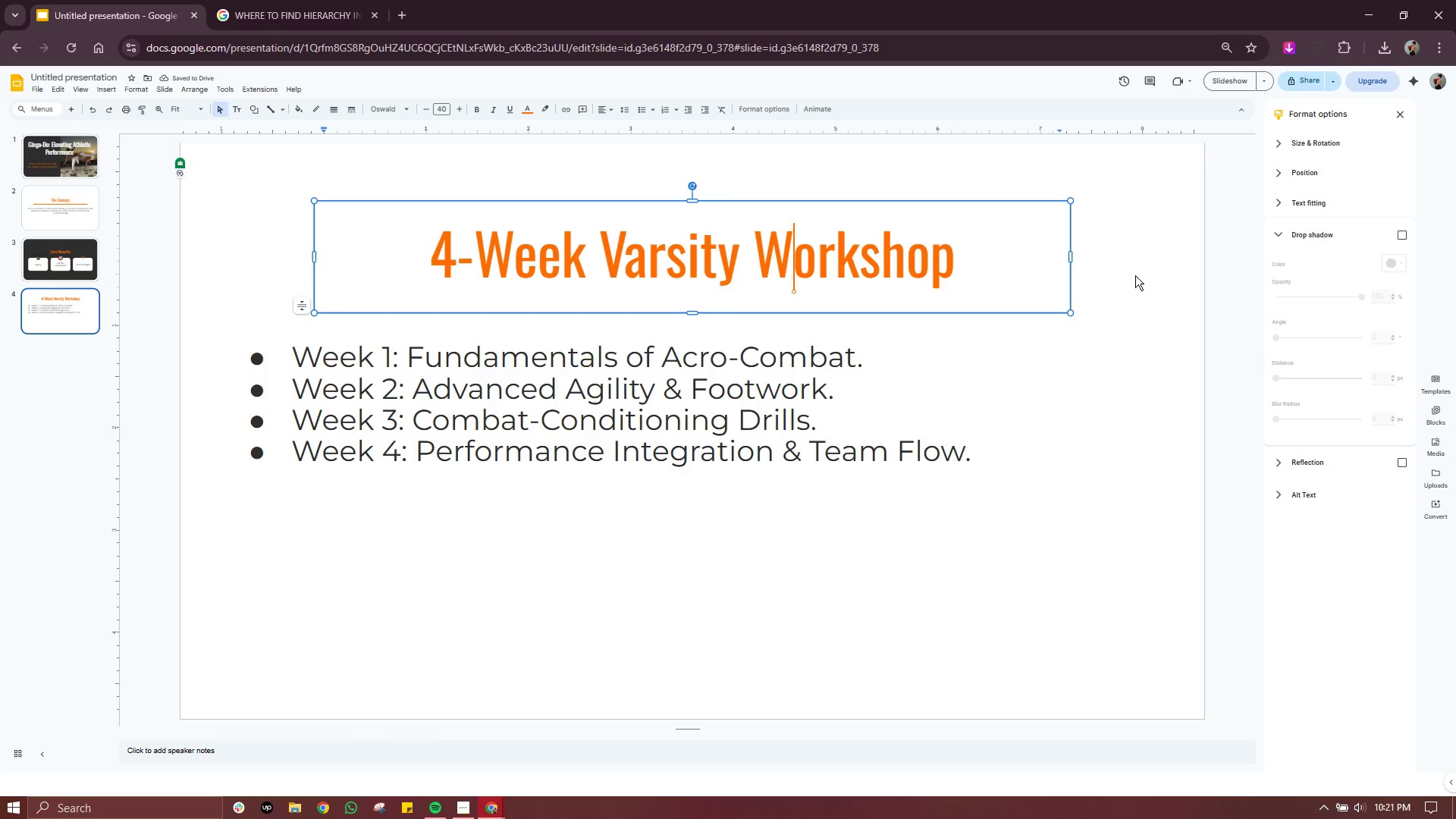 
left_click_drag(start_coordinate=[977, 203], to_coordinate=[878, 204])
 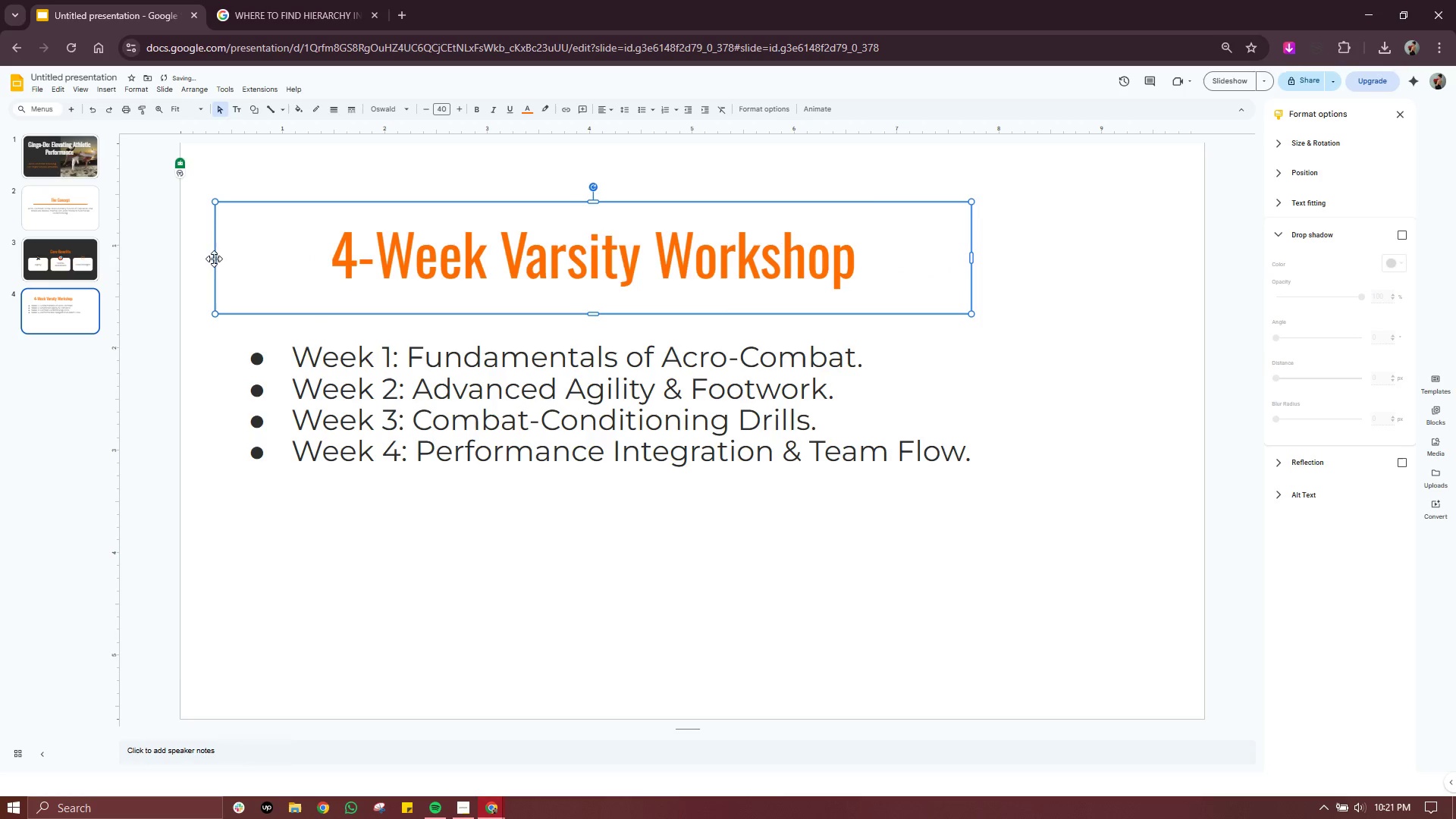 
left_click_drag(start_coordinate=[214, 258], to_coordinate=[287, 257])
 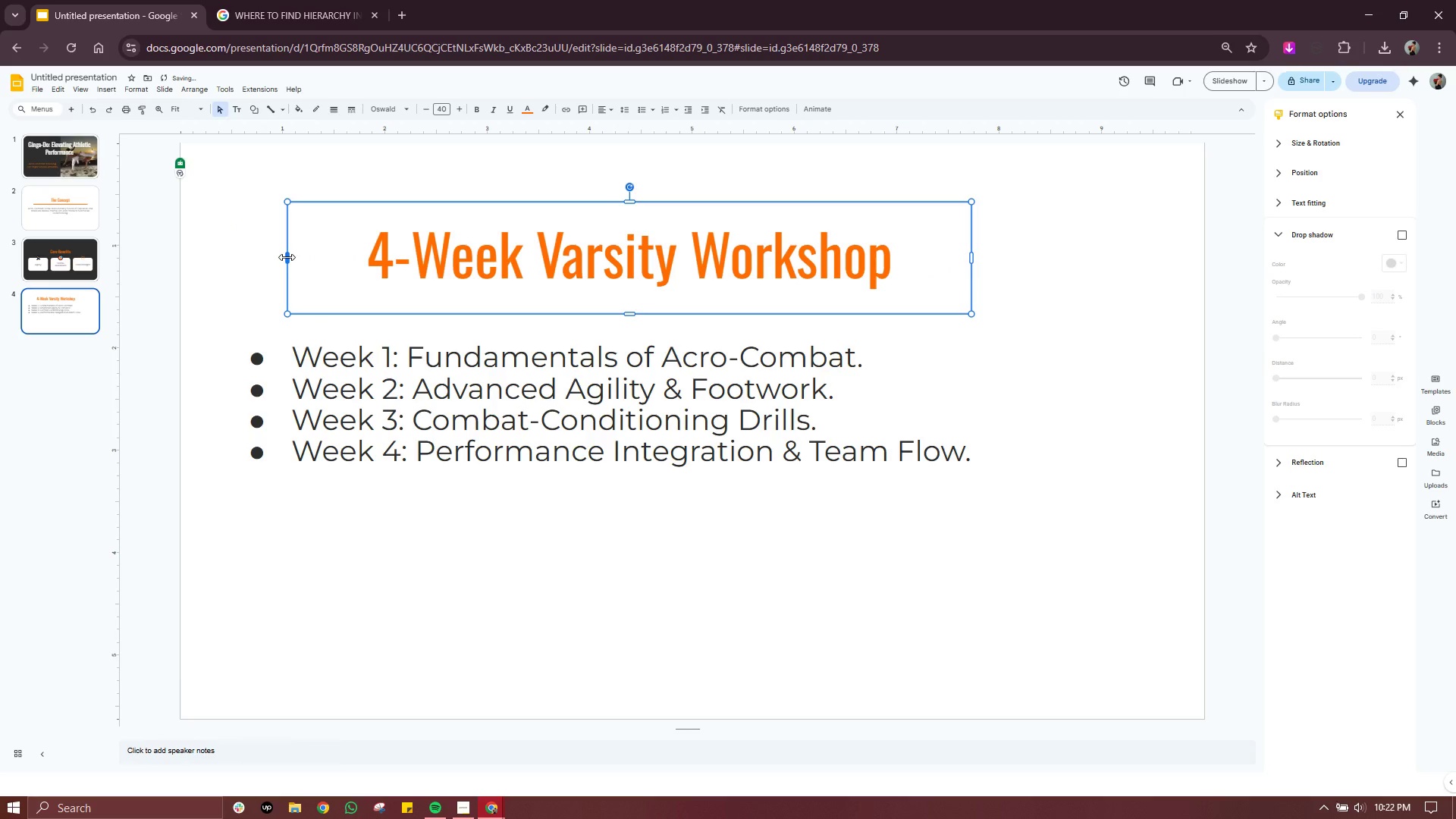 
left_click_drag(start_coordinate=[287, 257], to_coordinate=[326, 257])
 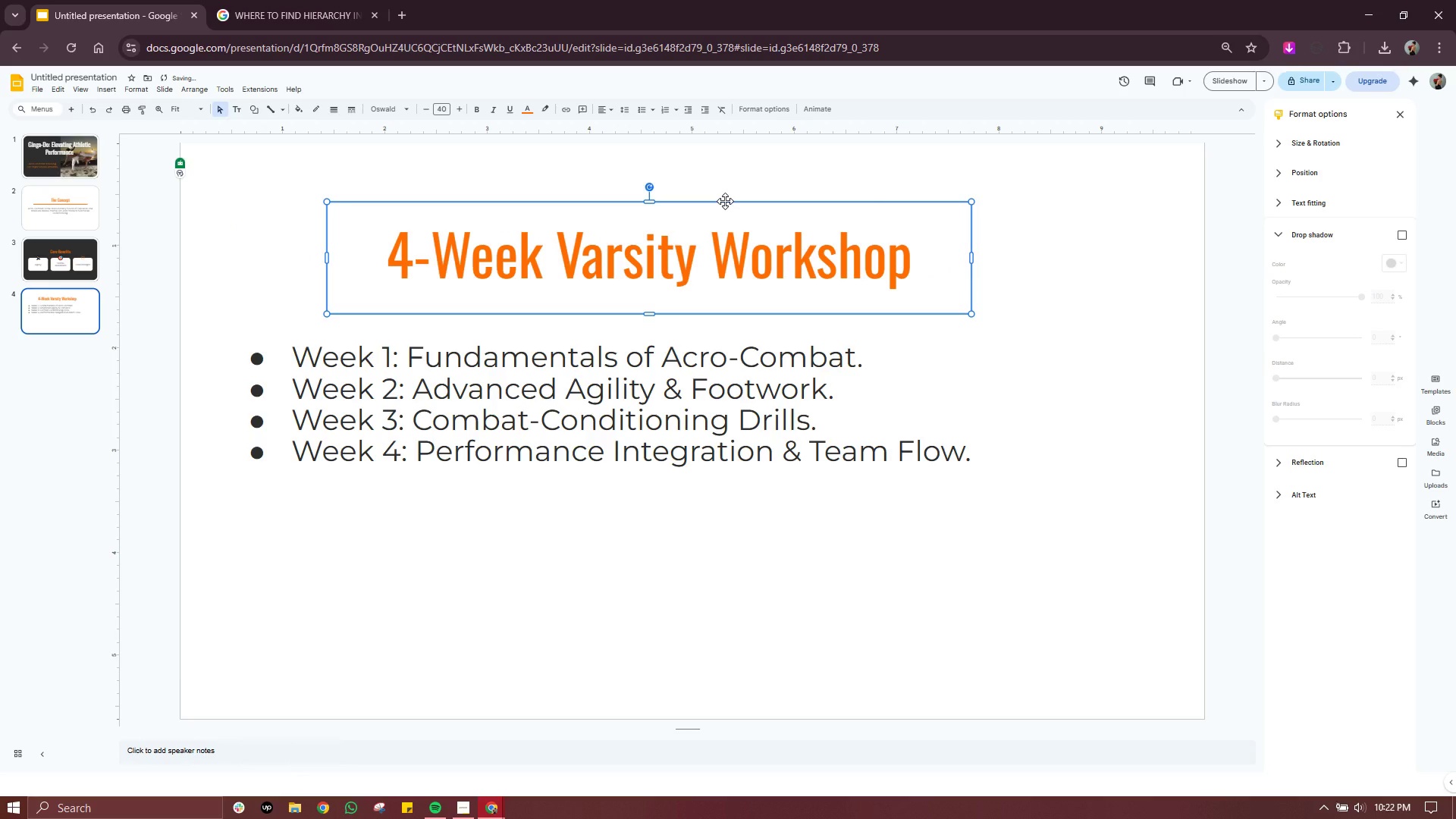 
left_click_drag(start_coordinate=[725, 201], to_coordinate=[627, 202])
 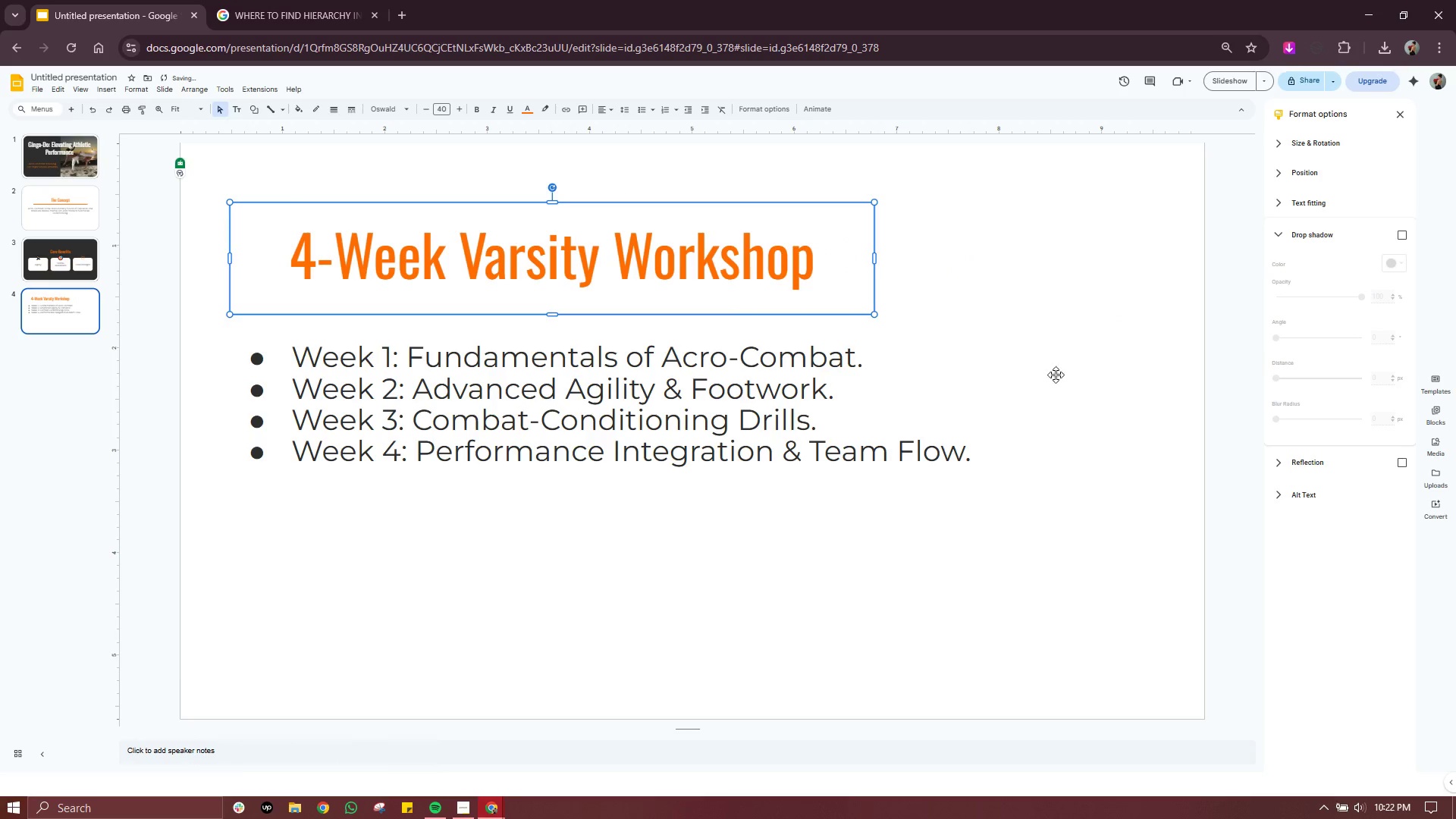 
left_click([1092, 376])
 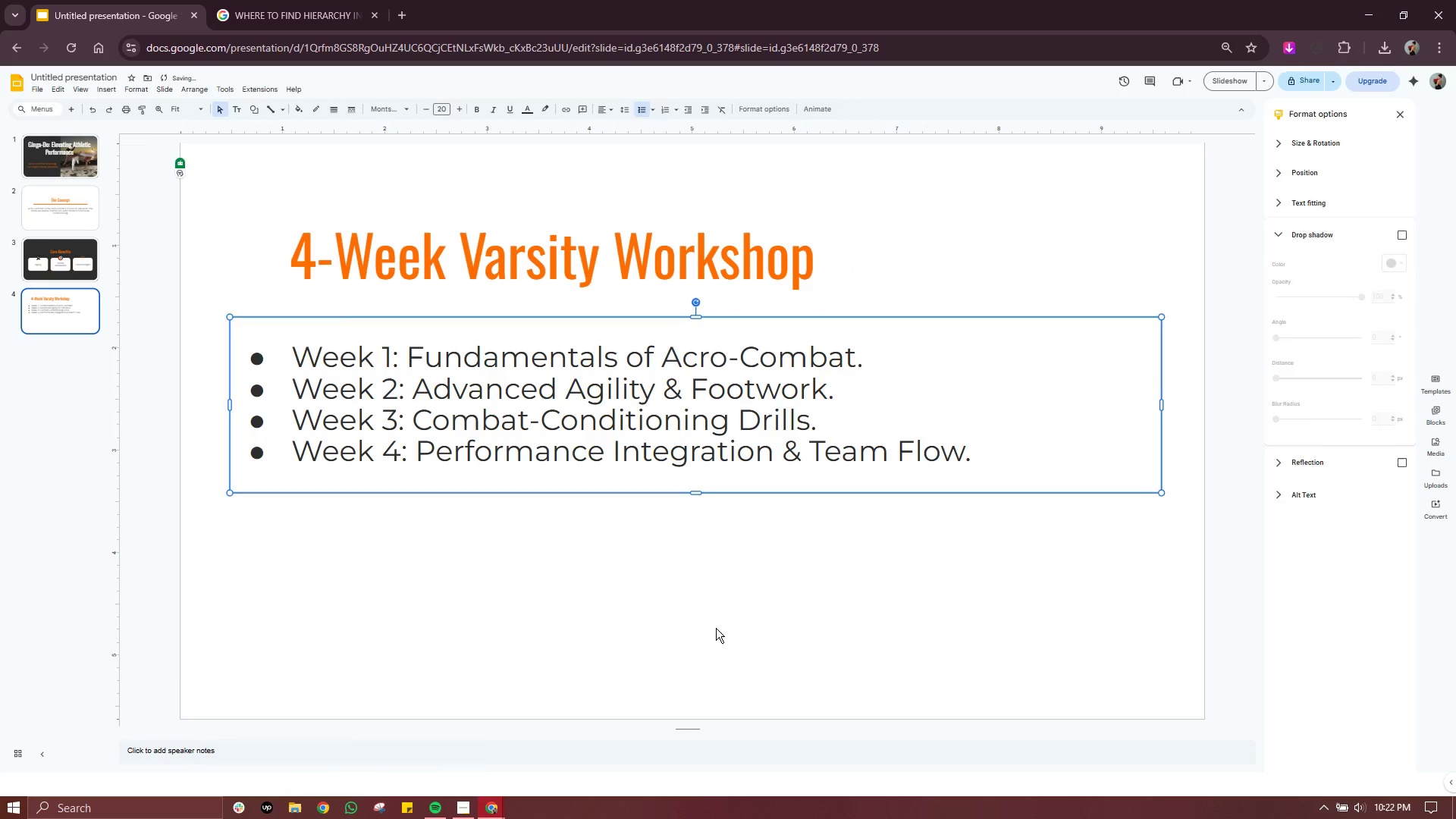 
left_click([716, 627])
 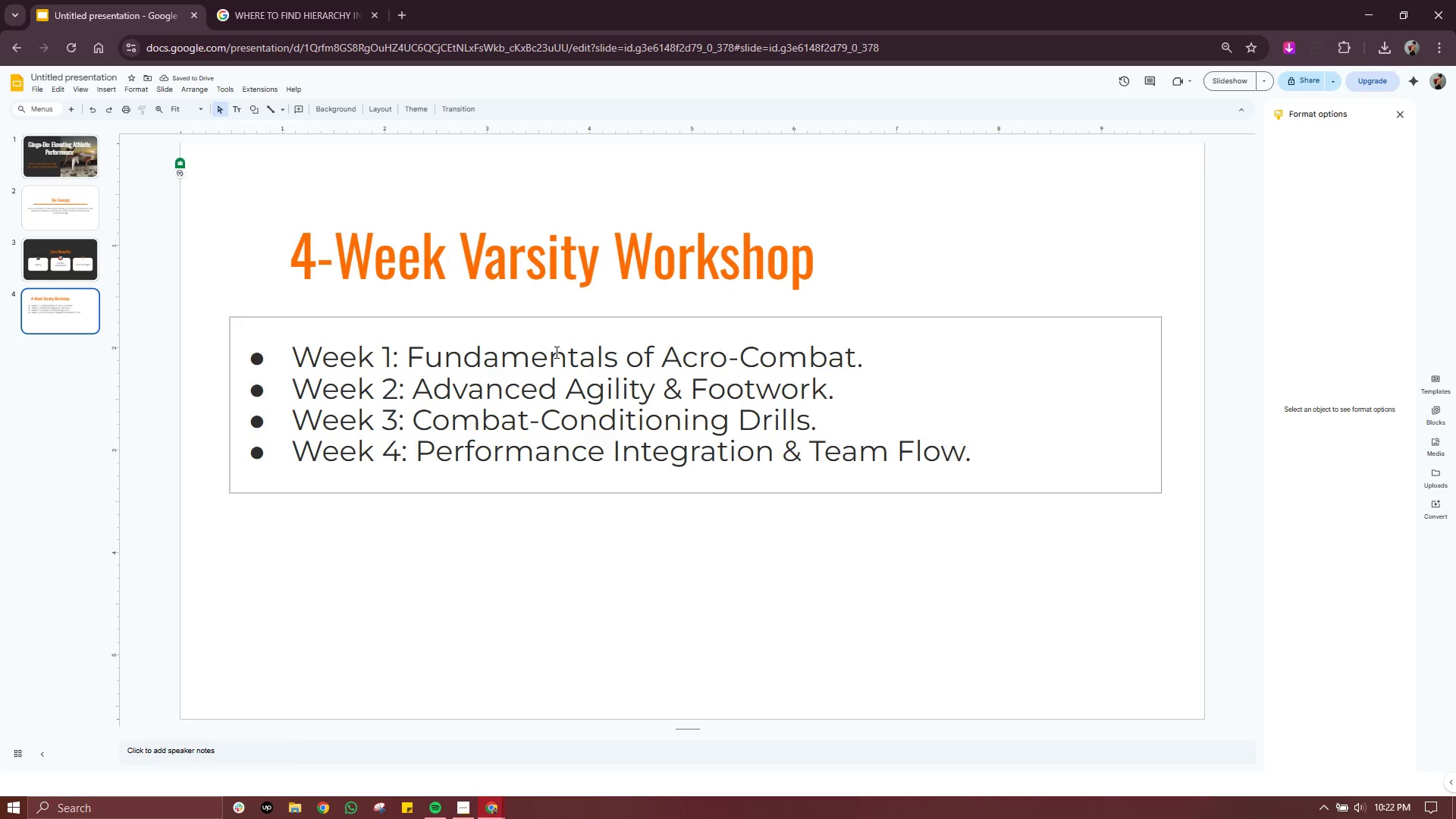 
left_click([565, 353])
 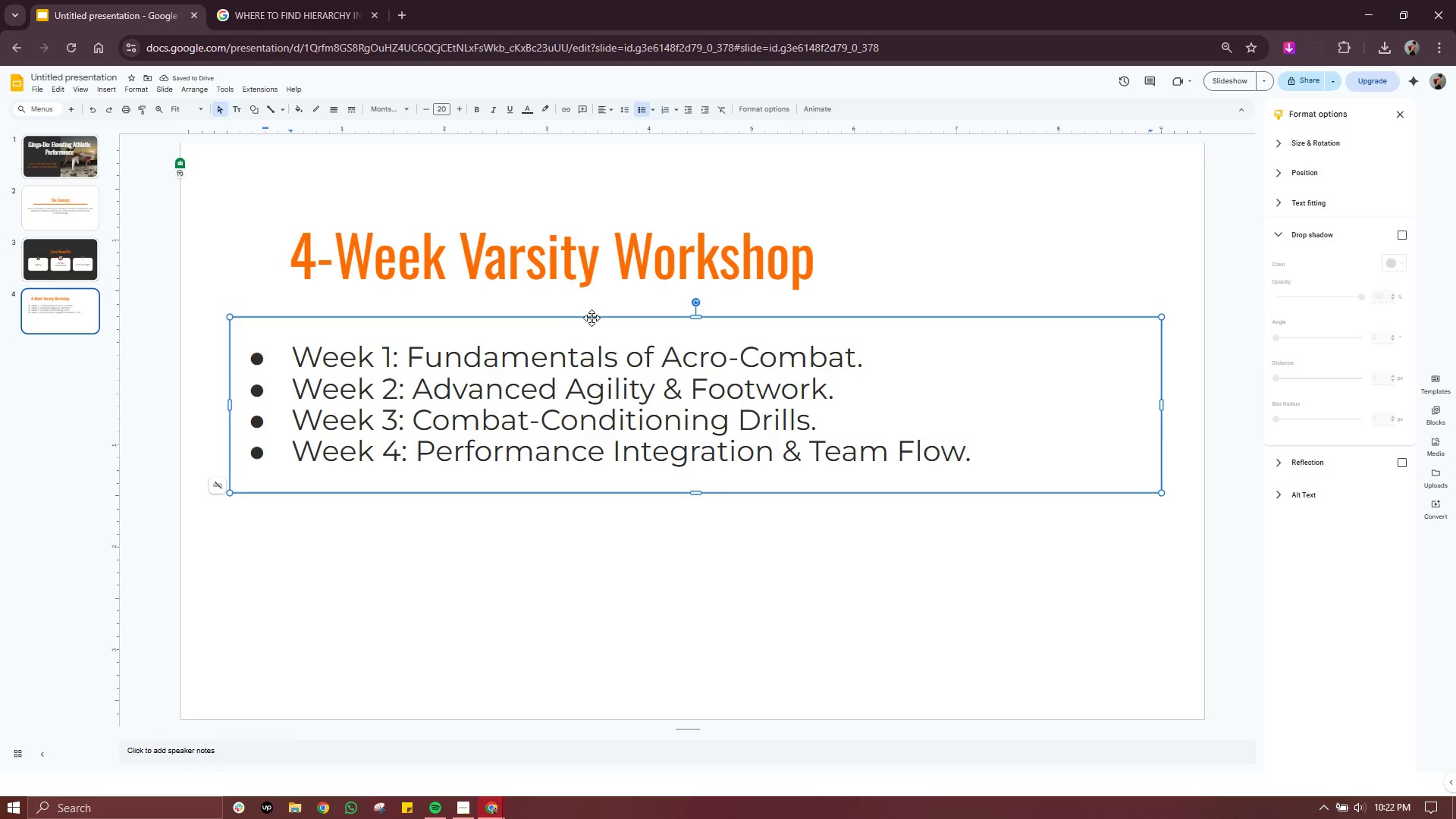 
left_click_drag(start_coordinate=[592, 318], to_coordinate=[591, 304])
 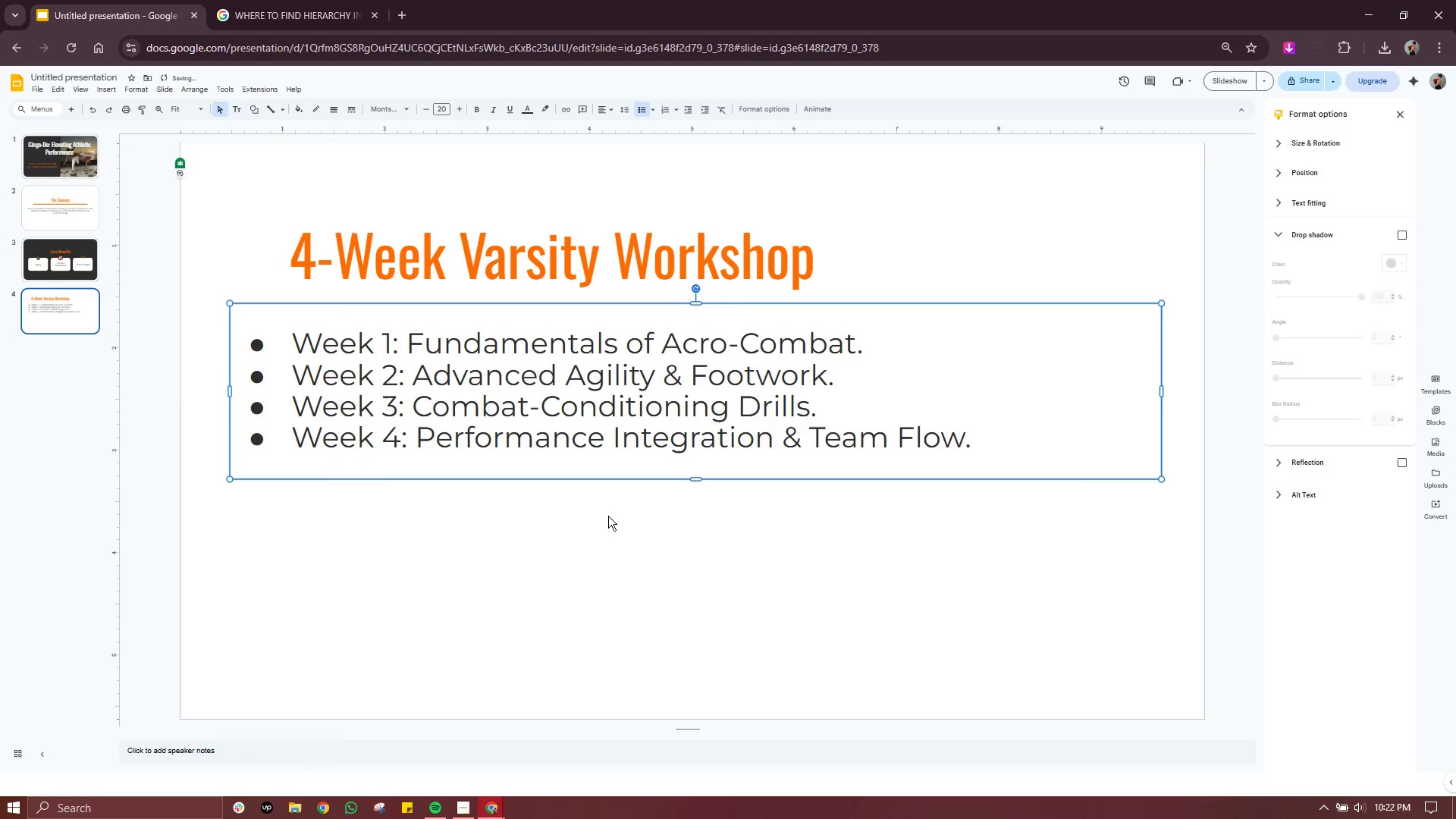 
left_click([595, 588])
 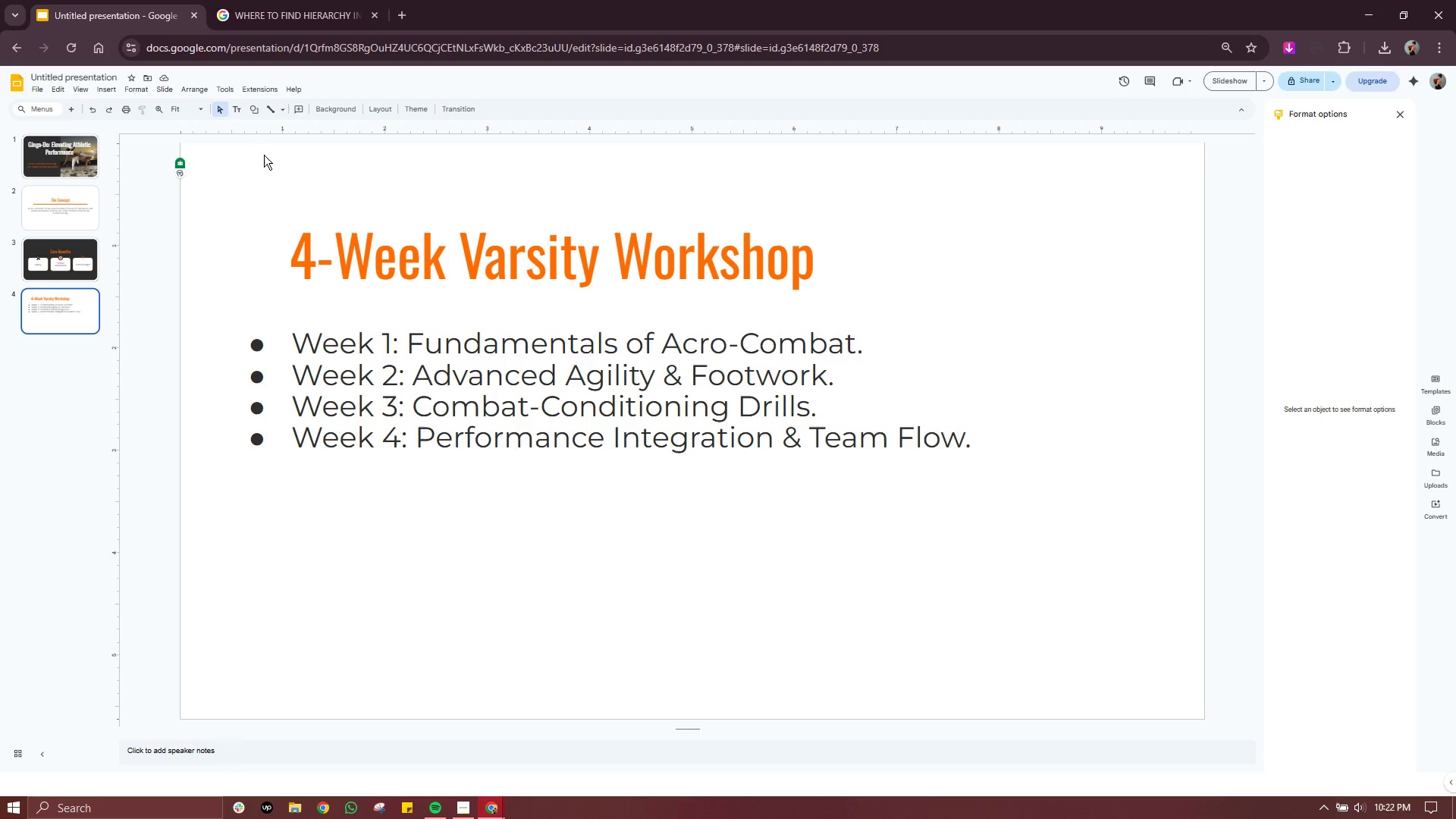 
wait(12.58)
 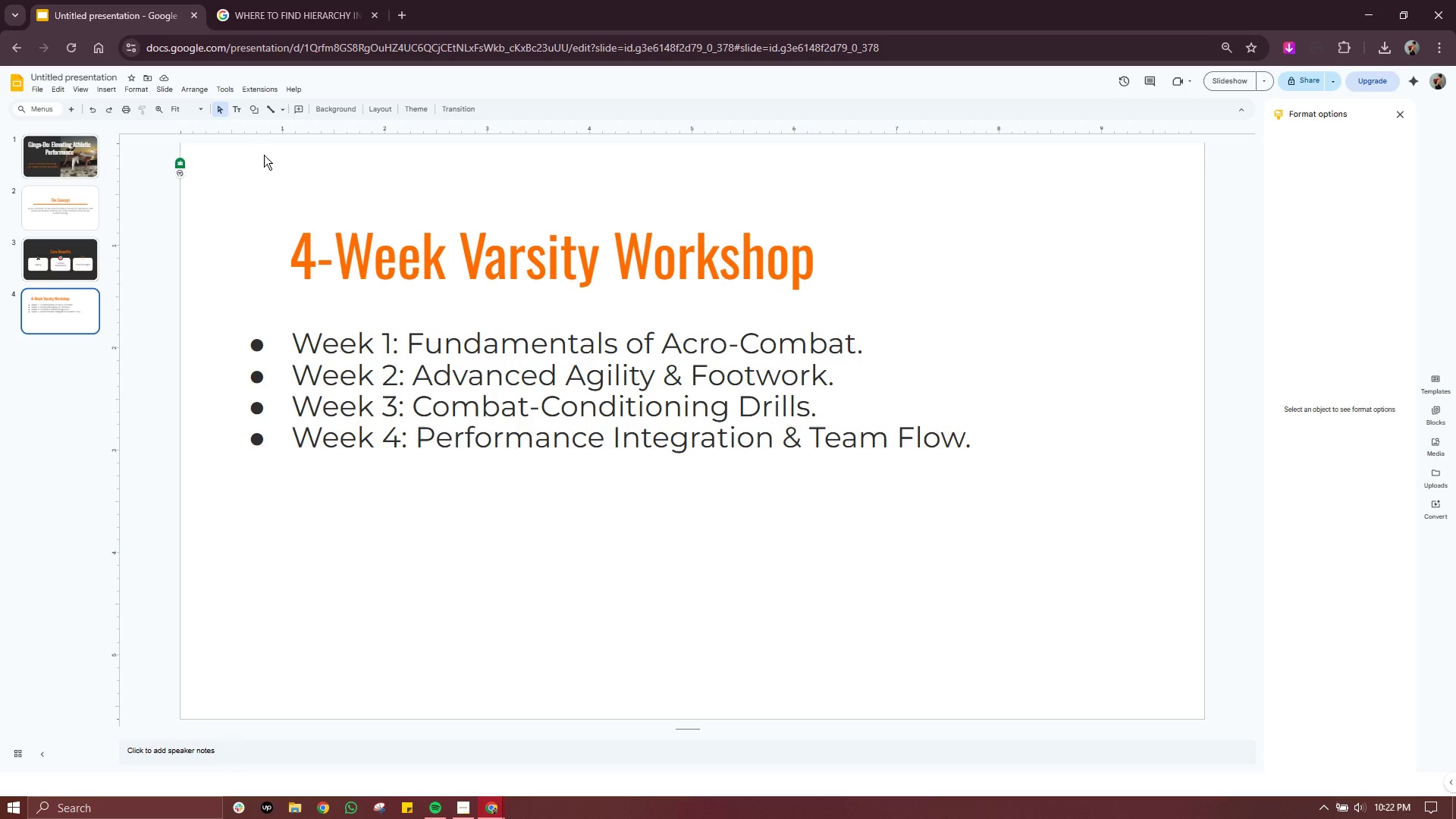 
left_click([106, 90])
 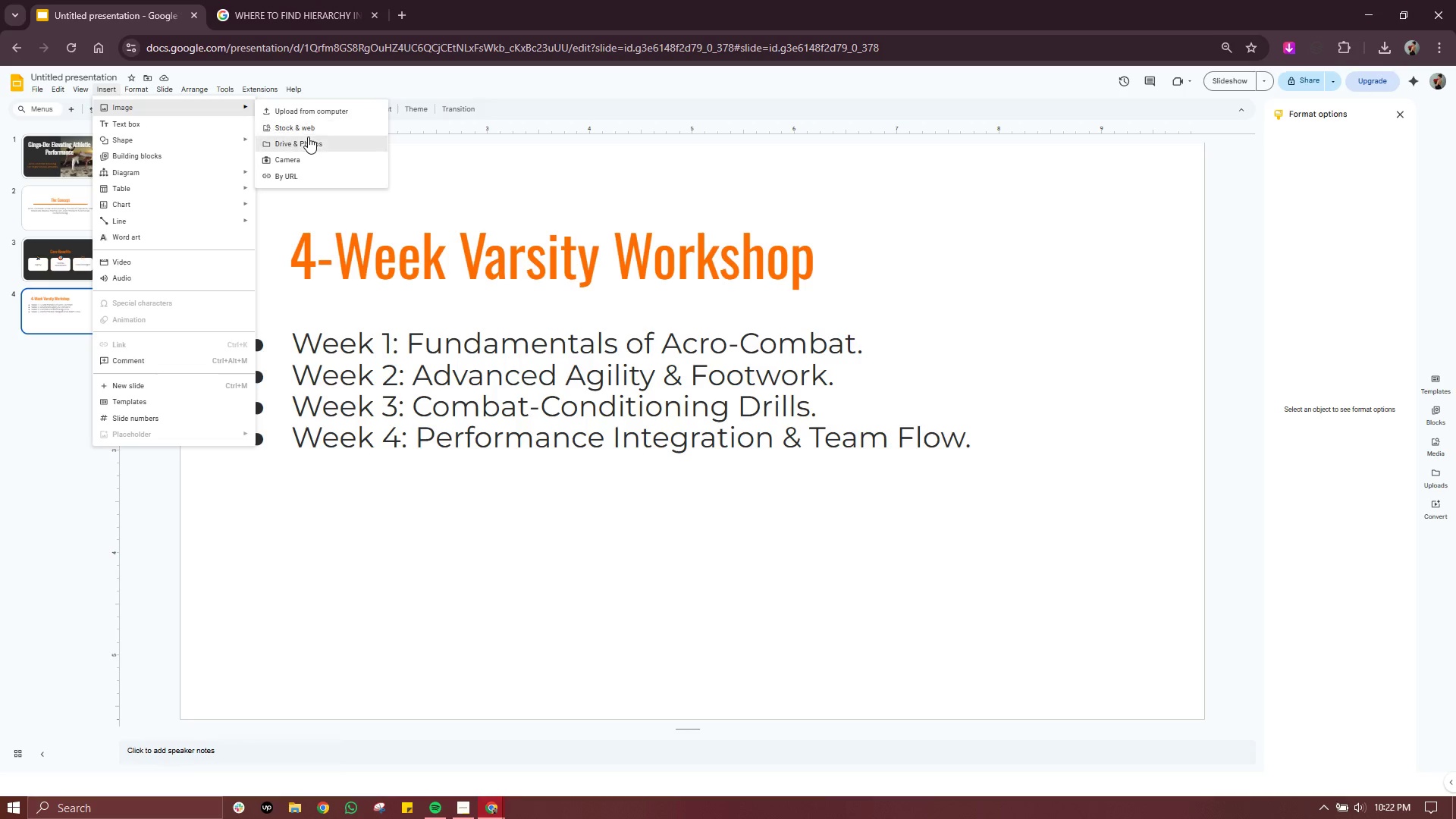 
left_click([313, 130])
 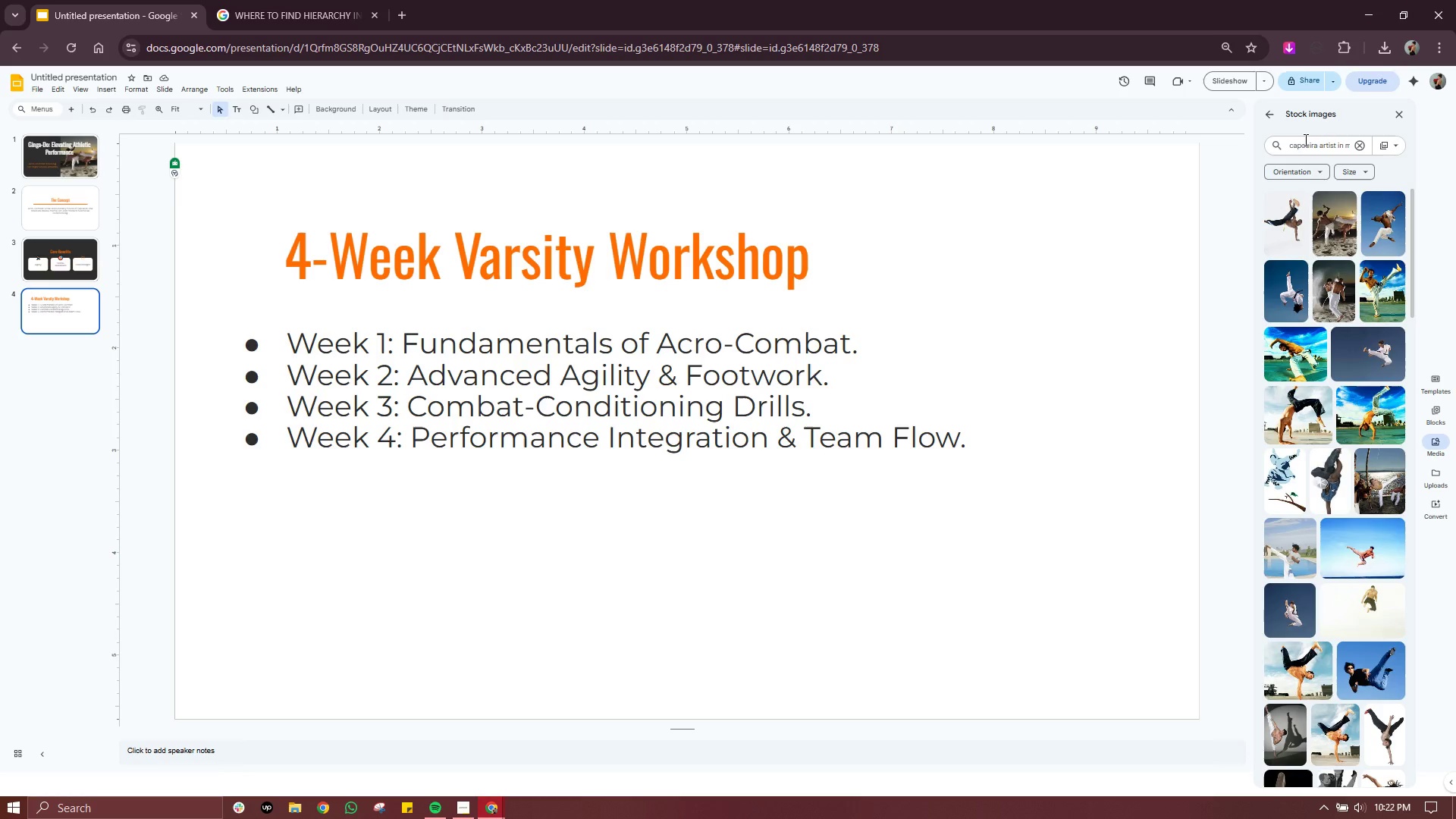 
double_click([1304, 140])
 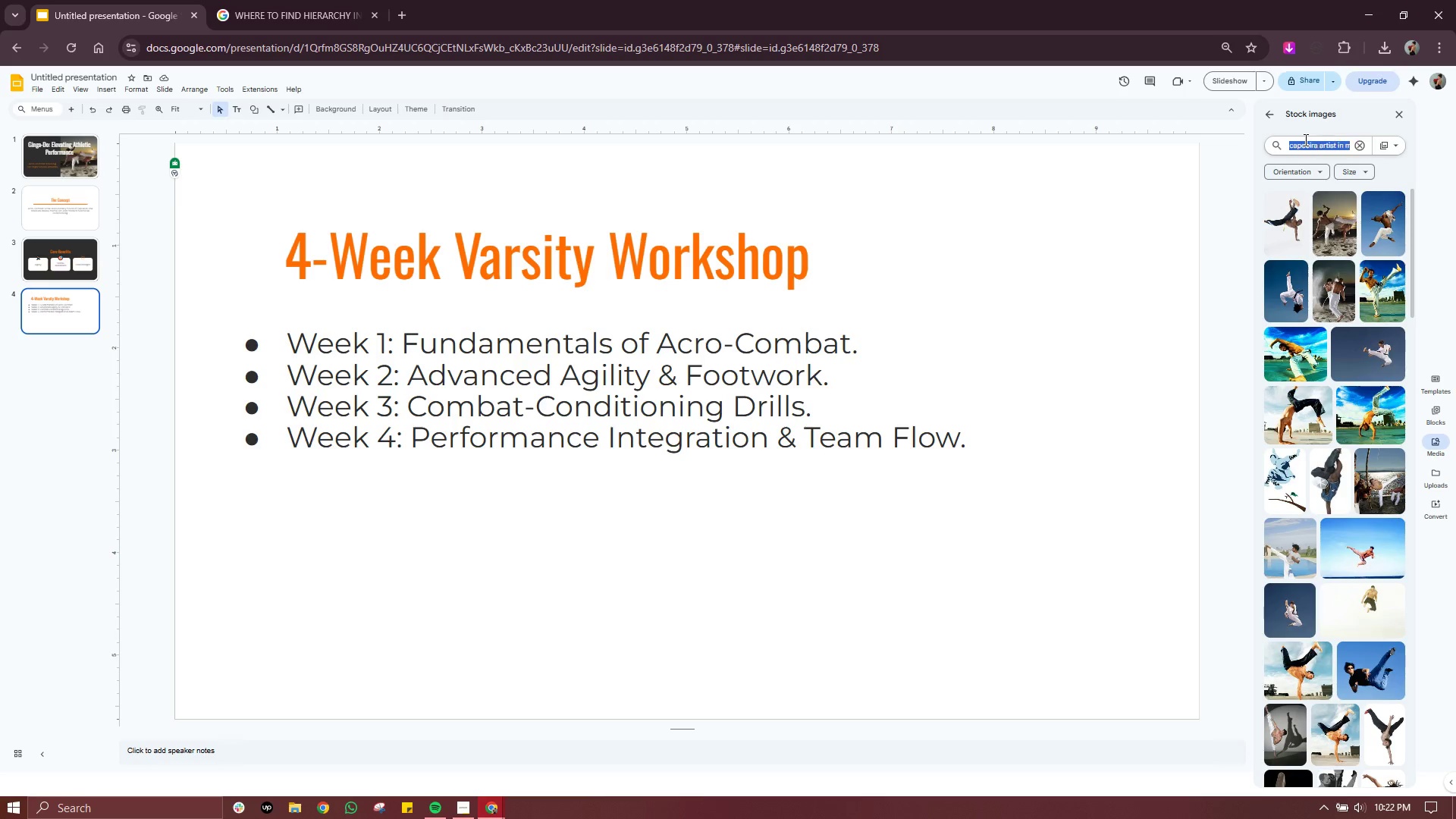 
triple_click([1304, 140])
 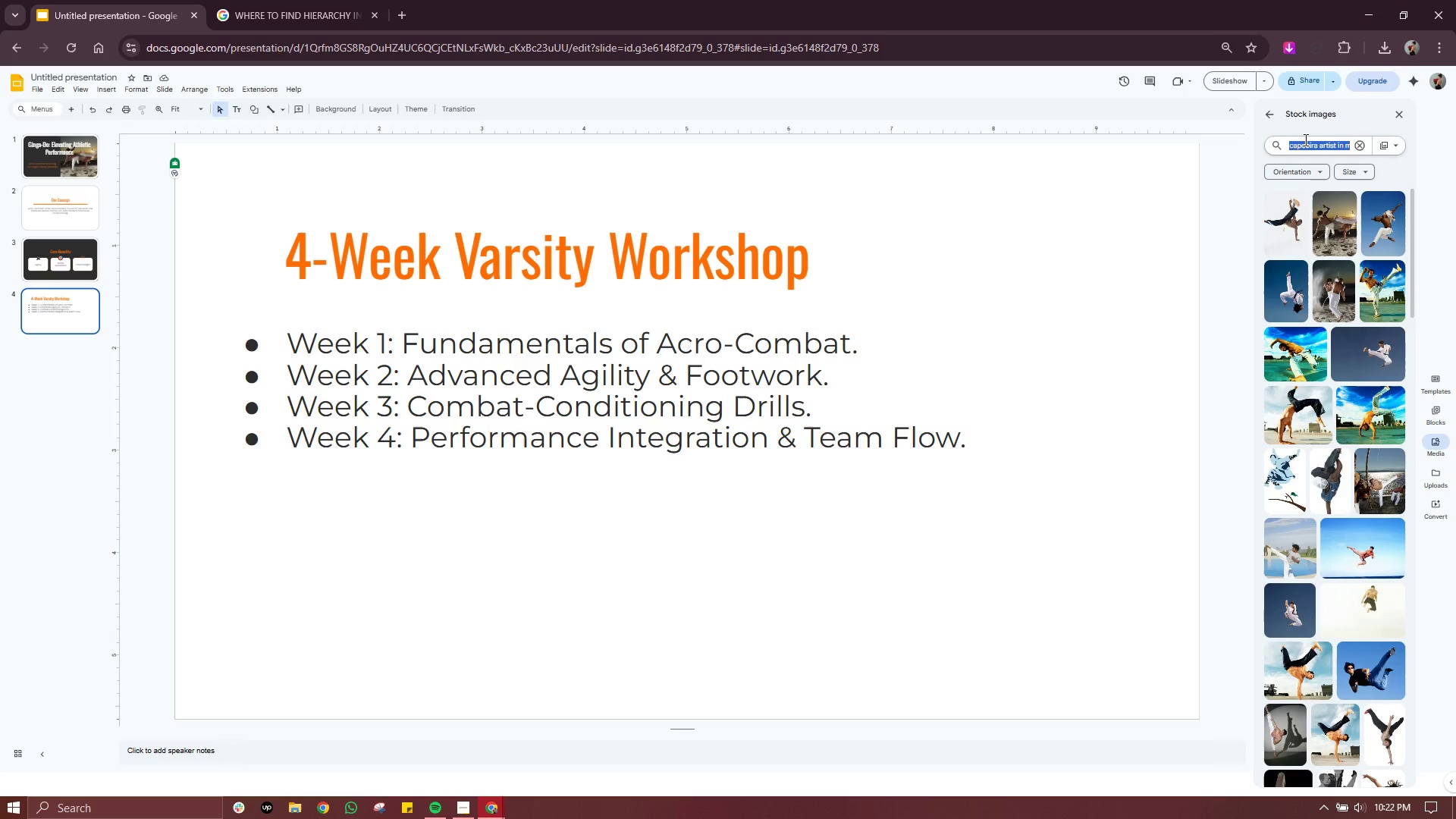 
triple_click([1304, 140])
 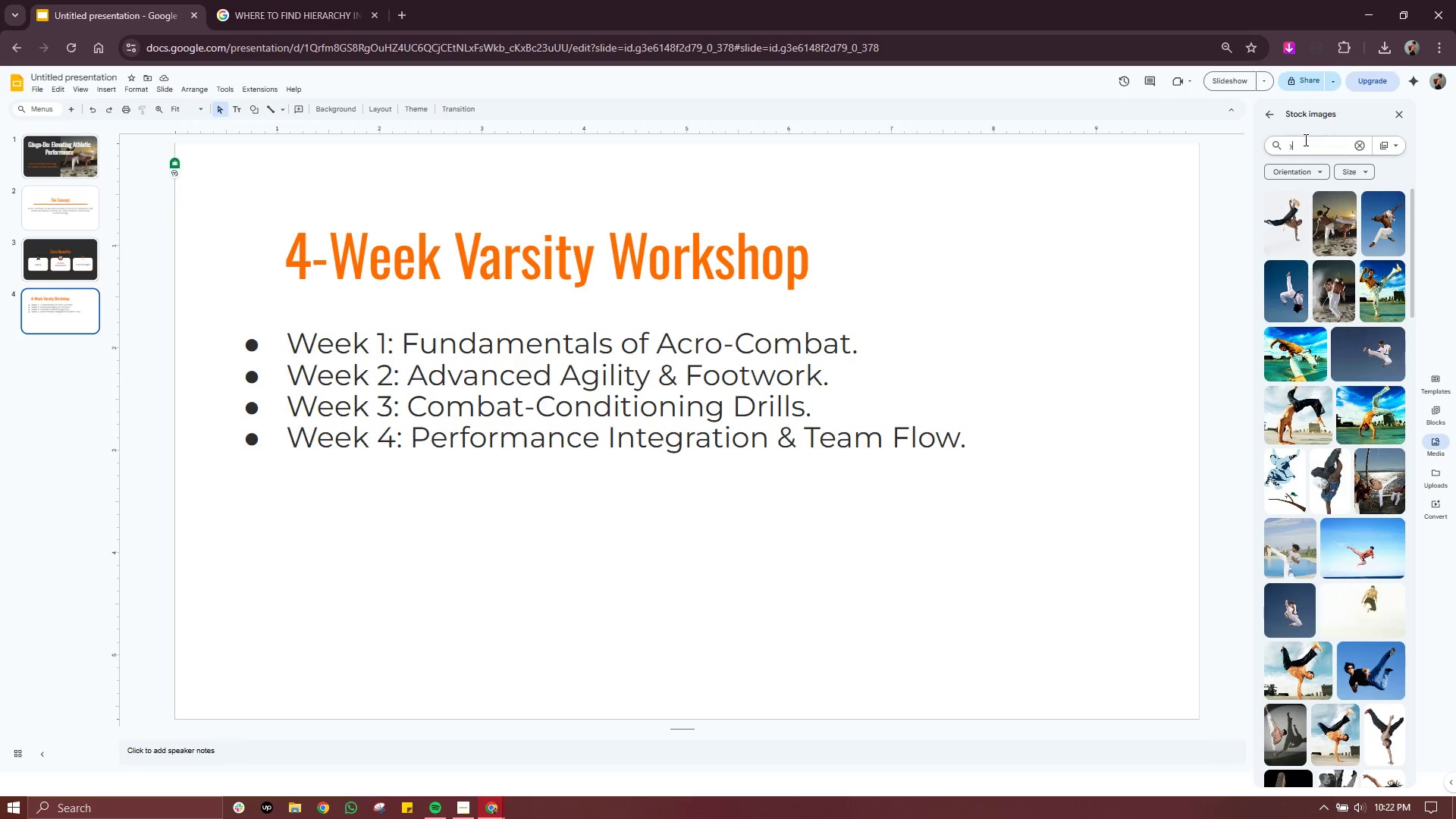 
type(young athletes training)
 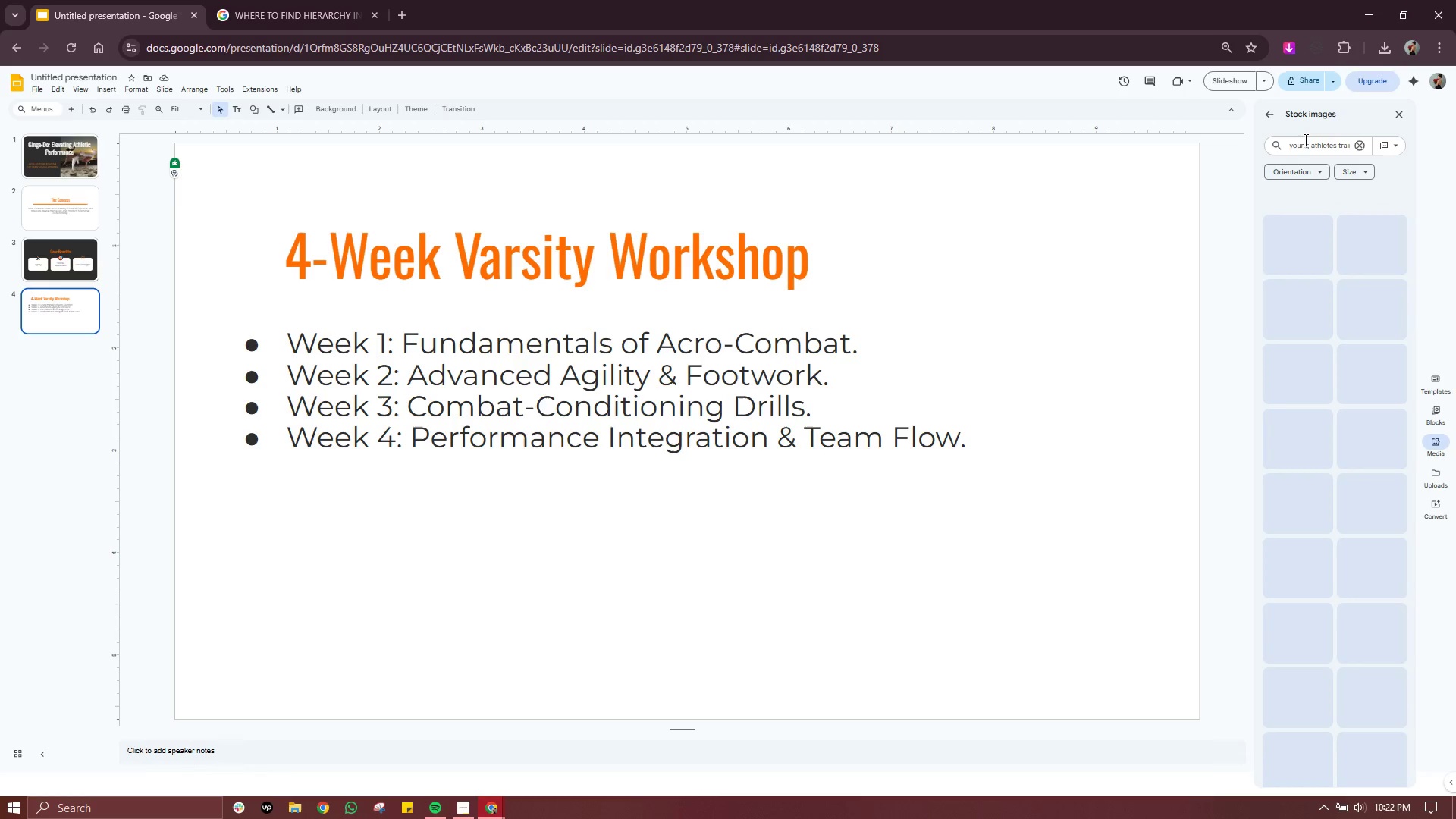 
key(Enter)
 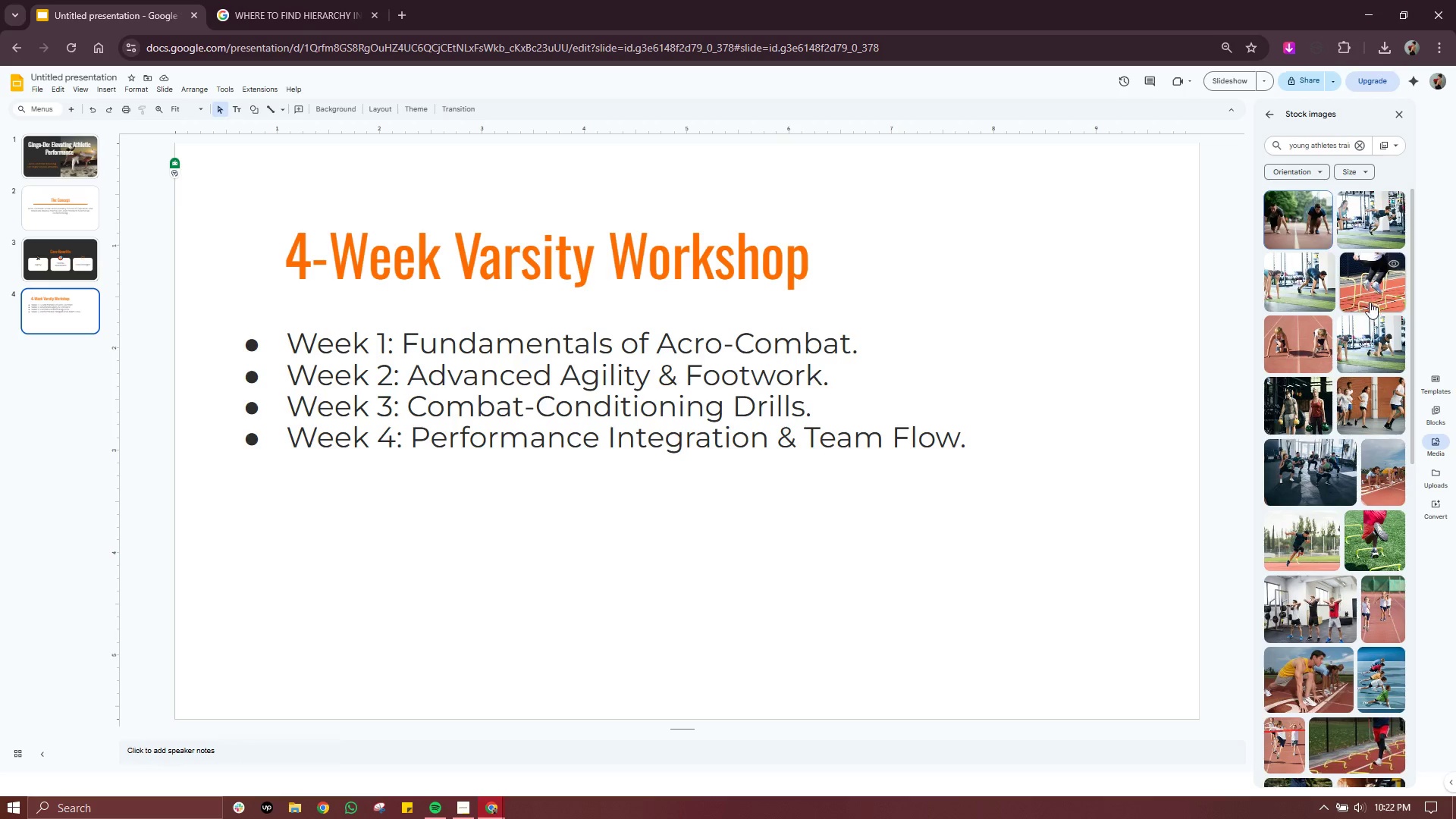 
wait(17.98)
 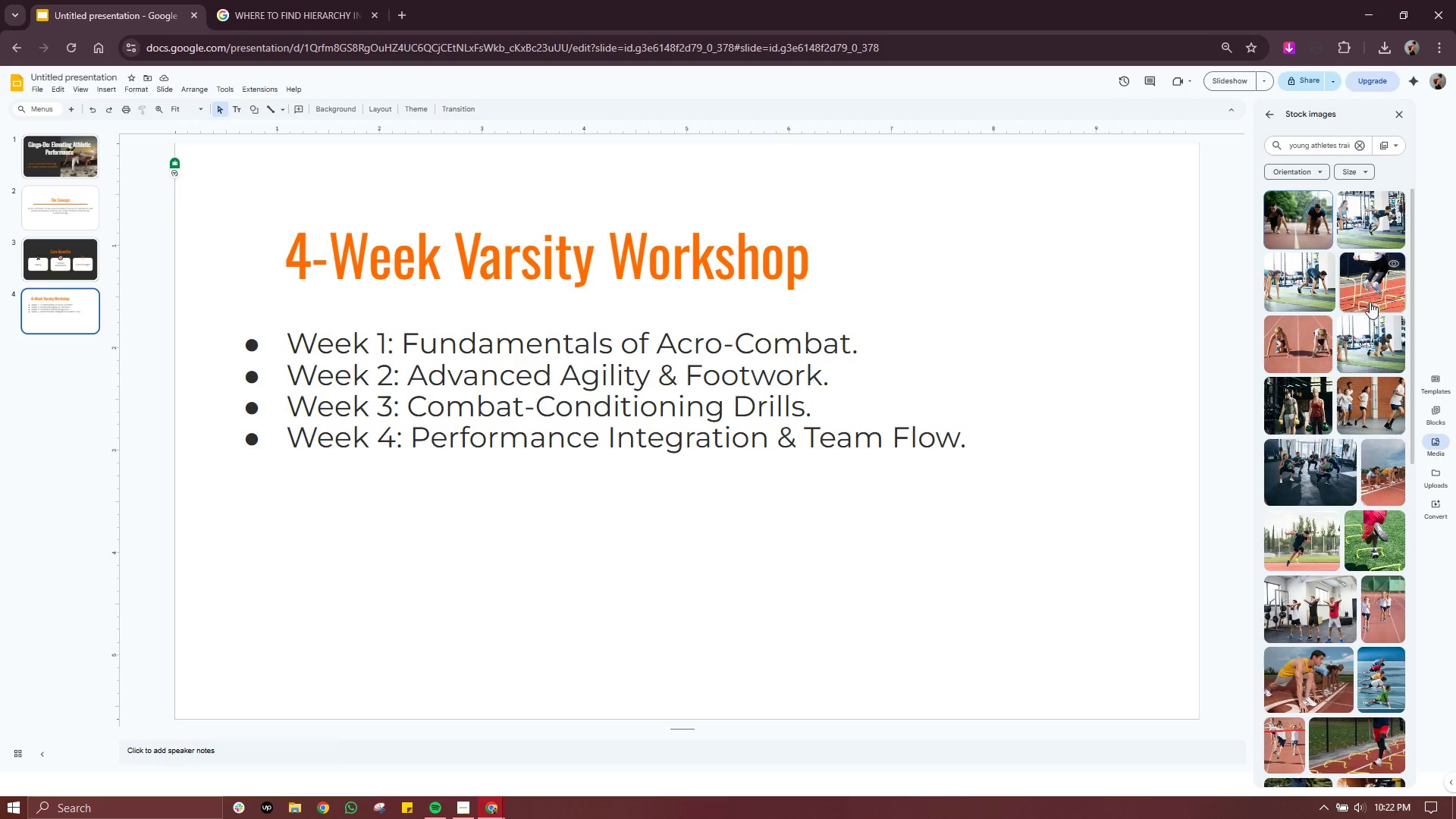 
left_click([1395, 446])
 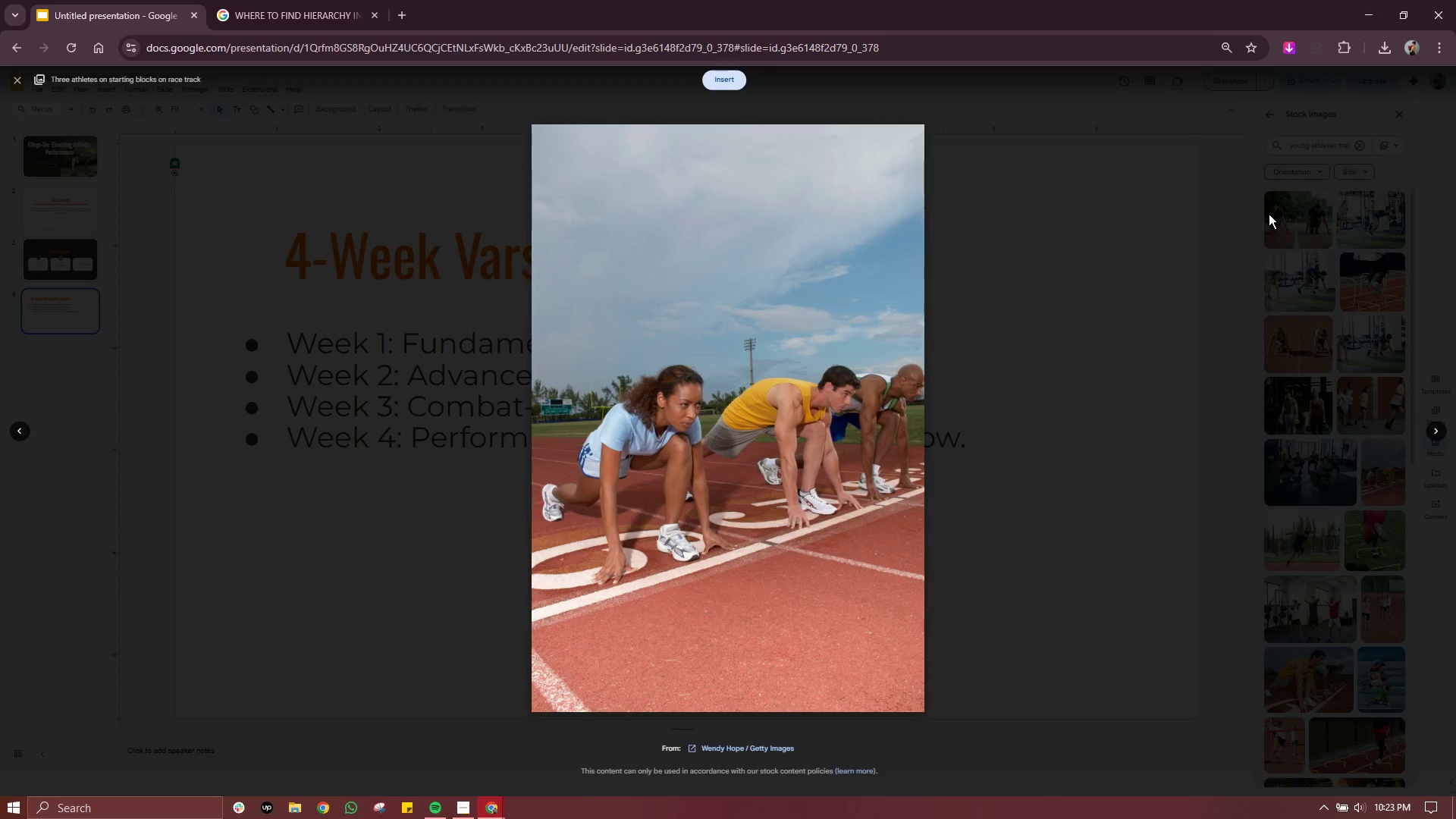 
left_click([1152, 251])
 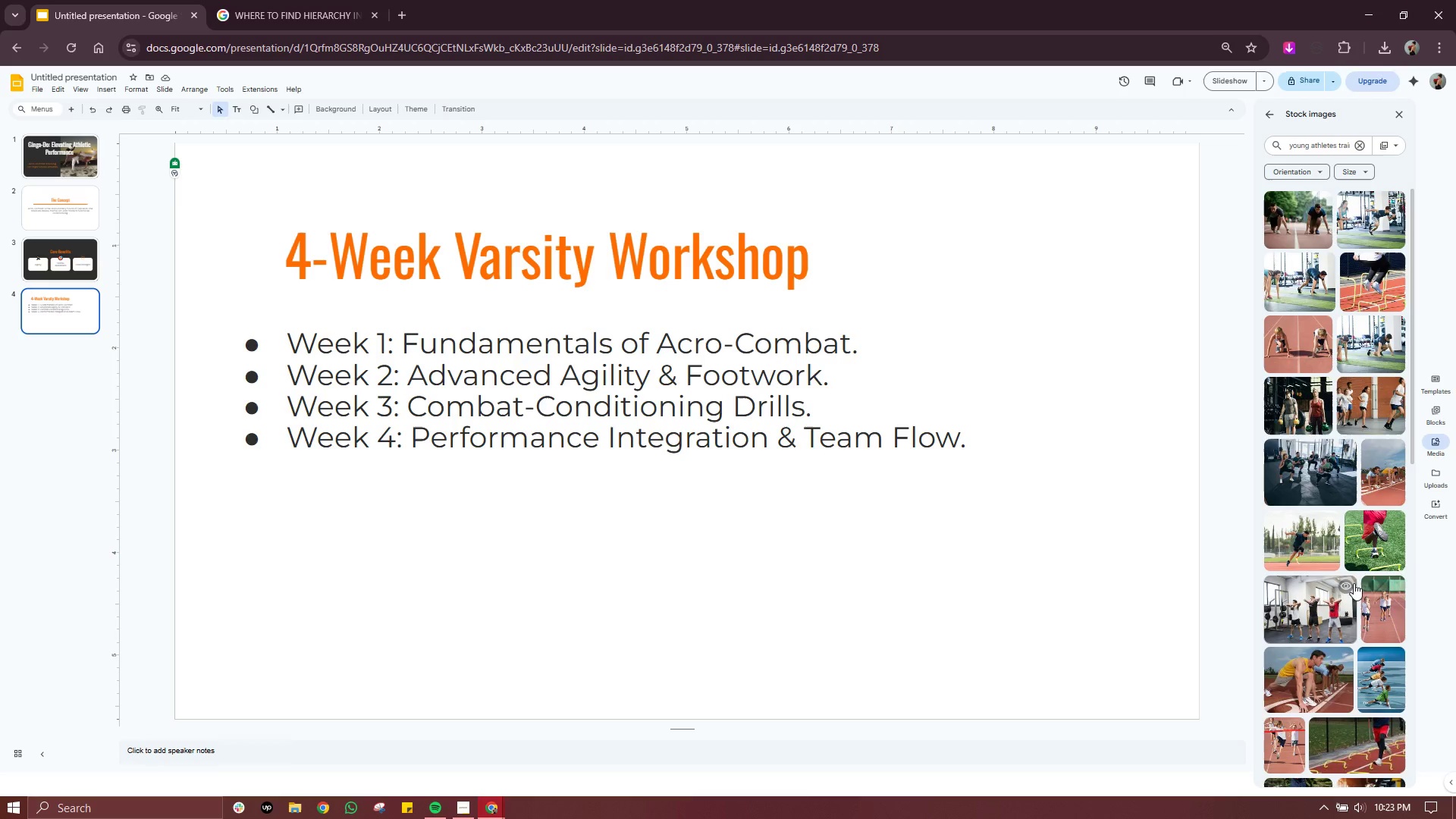 
scroll: coordinate [1350, 589], scroll_direction: down, amount: 1.0
 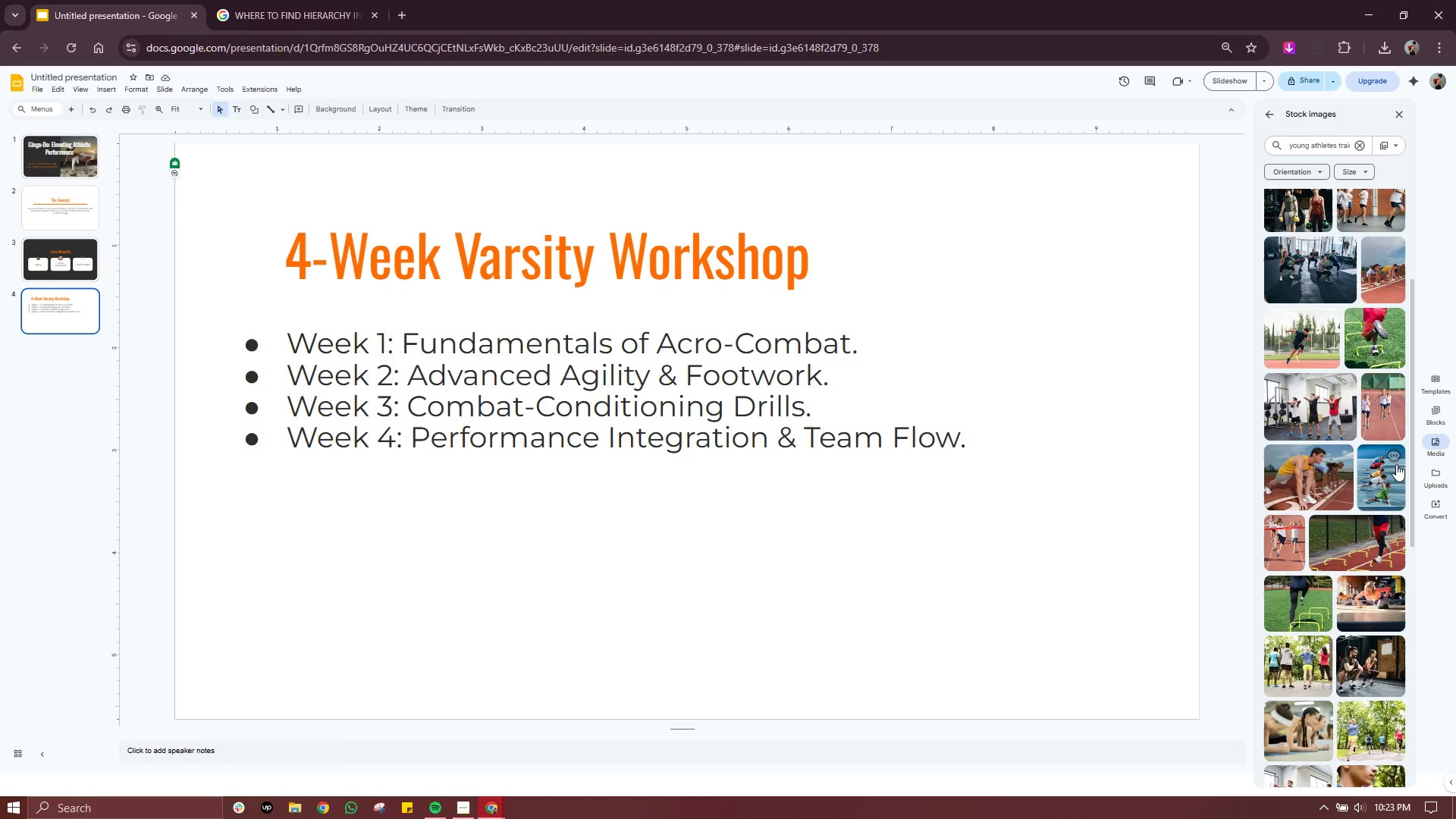 
left_click([1395, 457])
 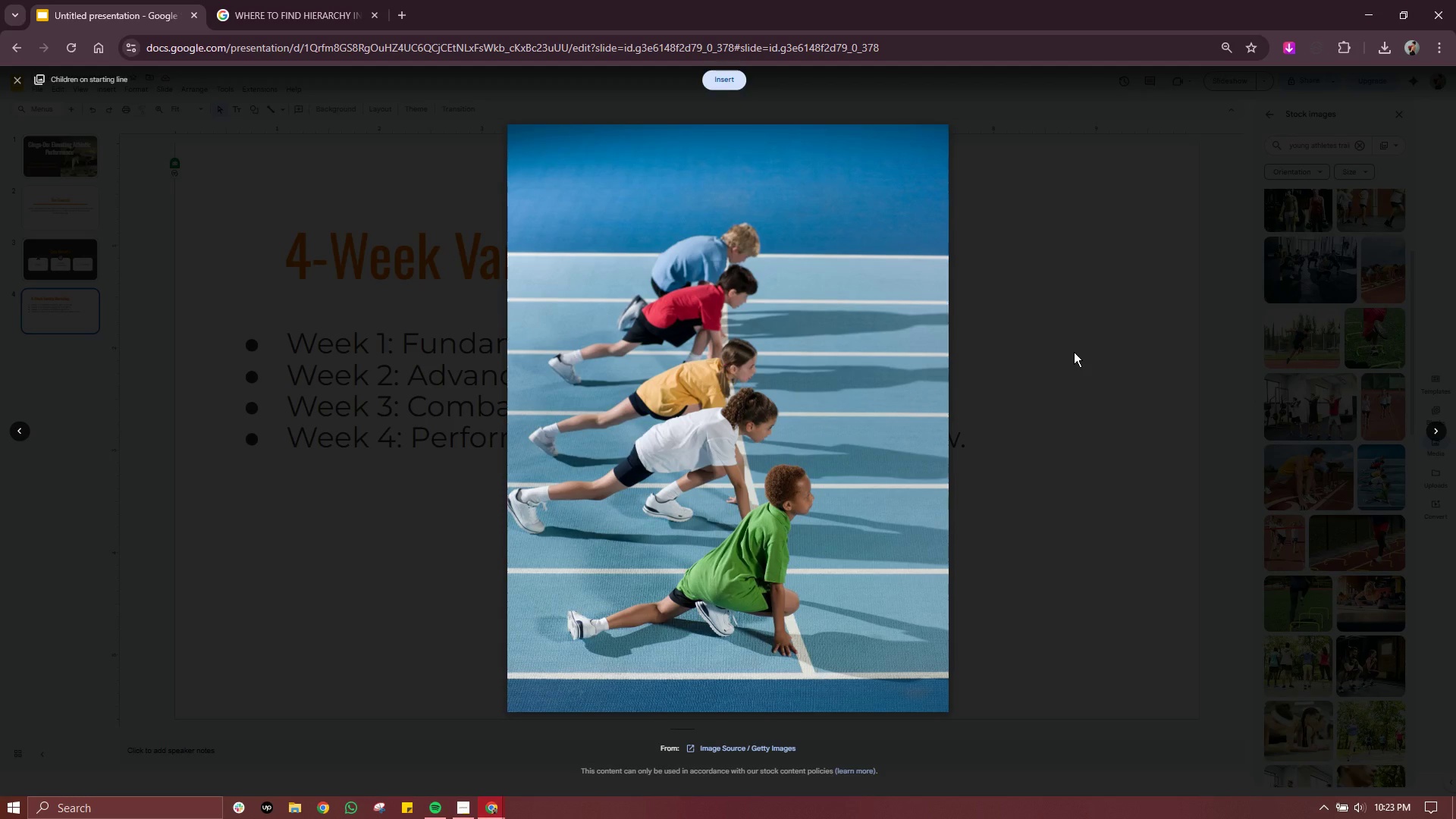 
left_click([1074, 352])
 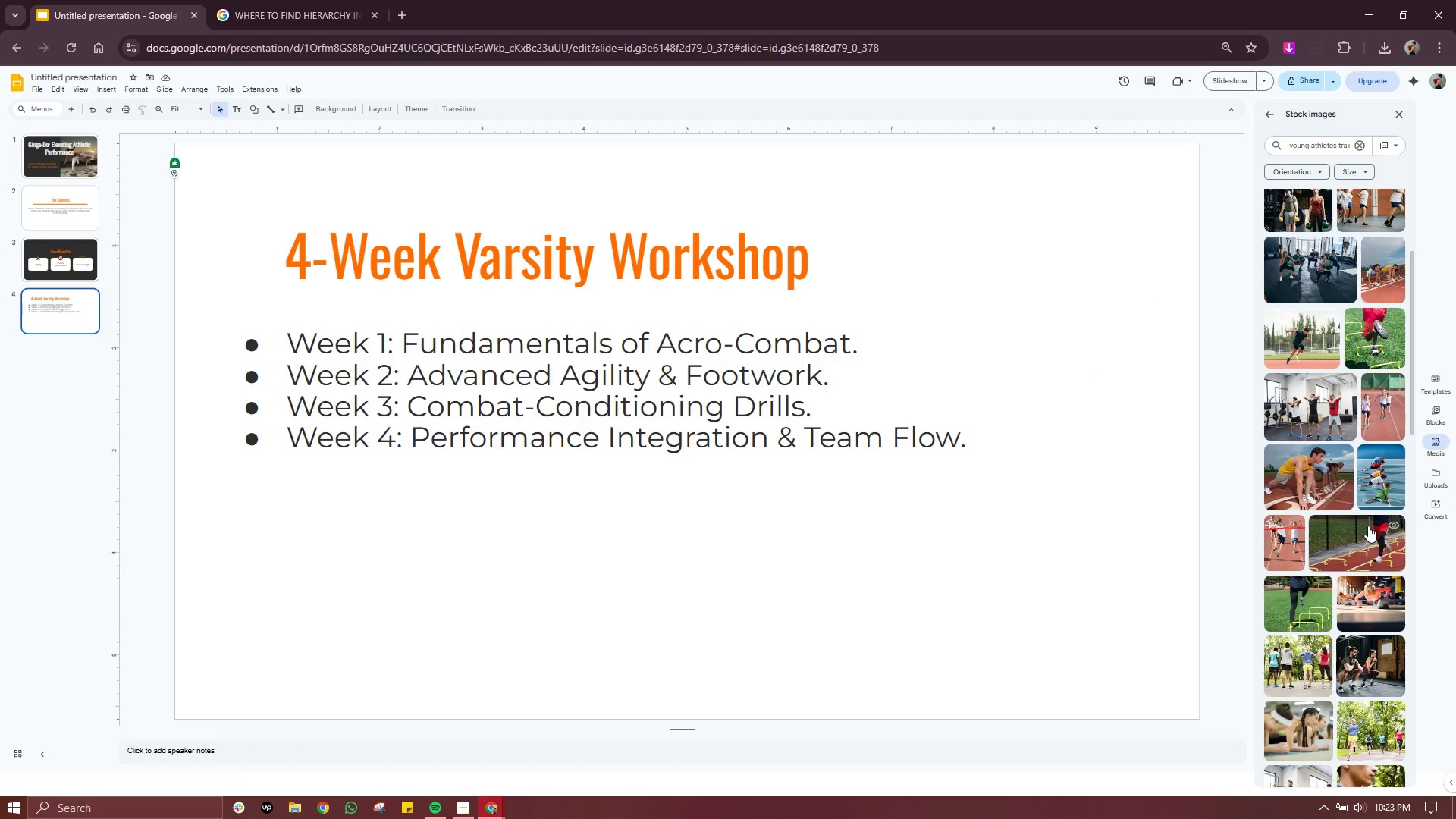 
scroll: coordinate [1368, 526], scroll_direction: down, amount: 1.0
 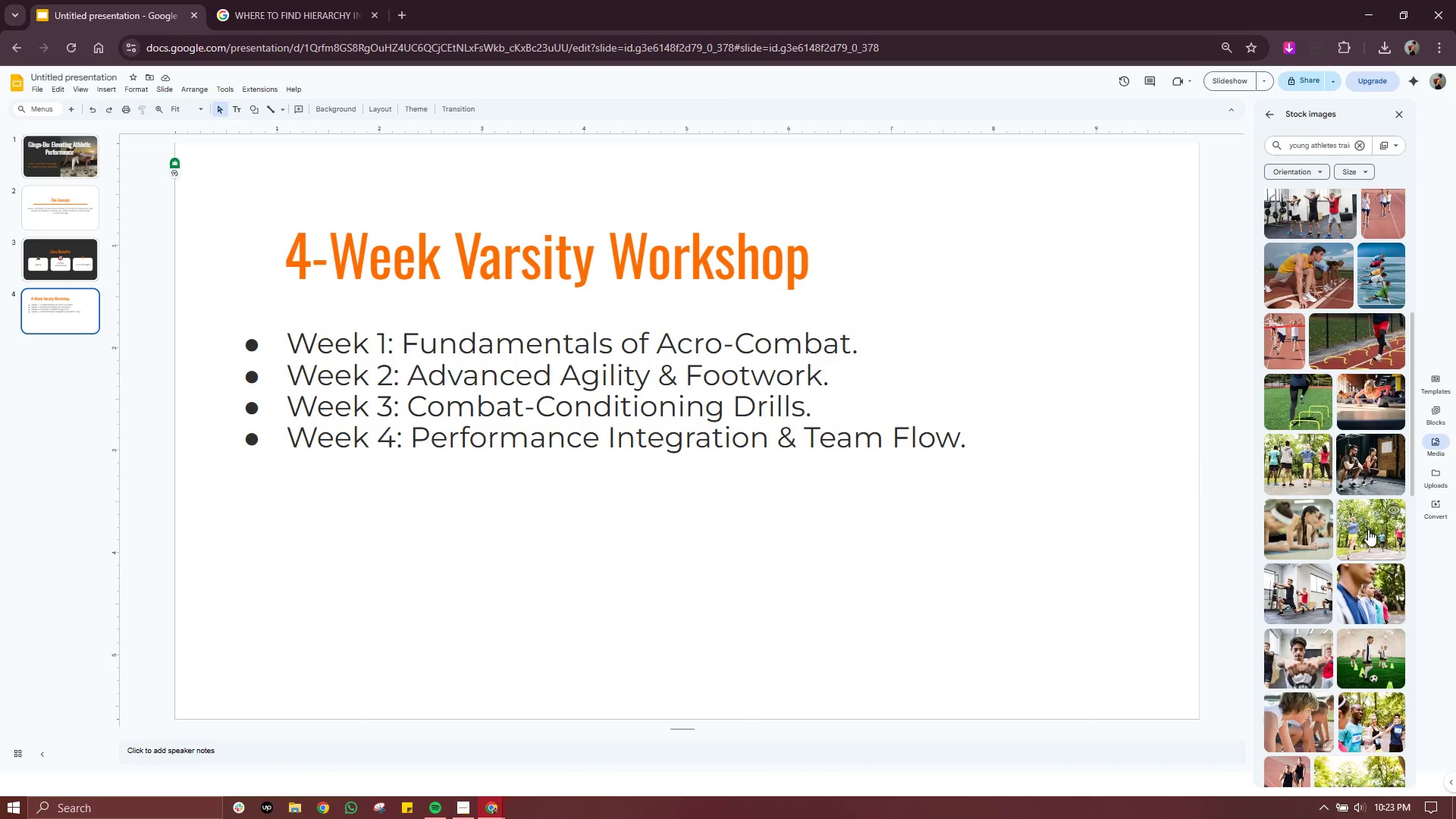 
left_click([1398, 507])
 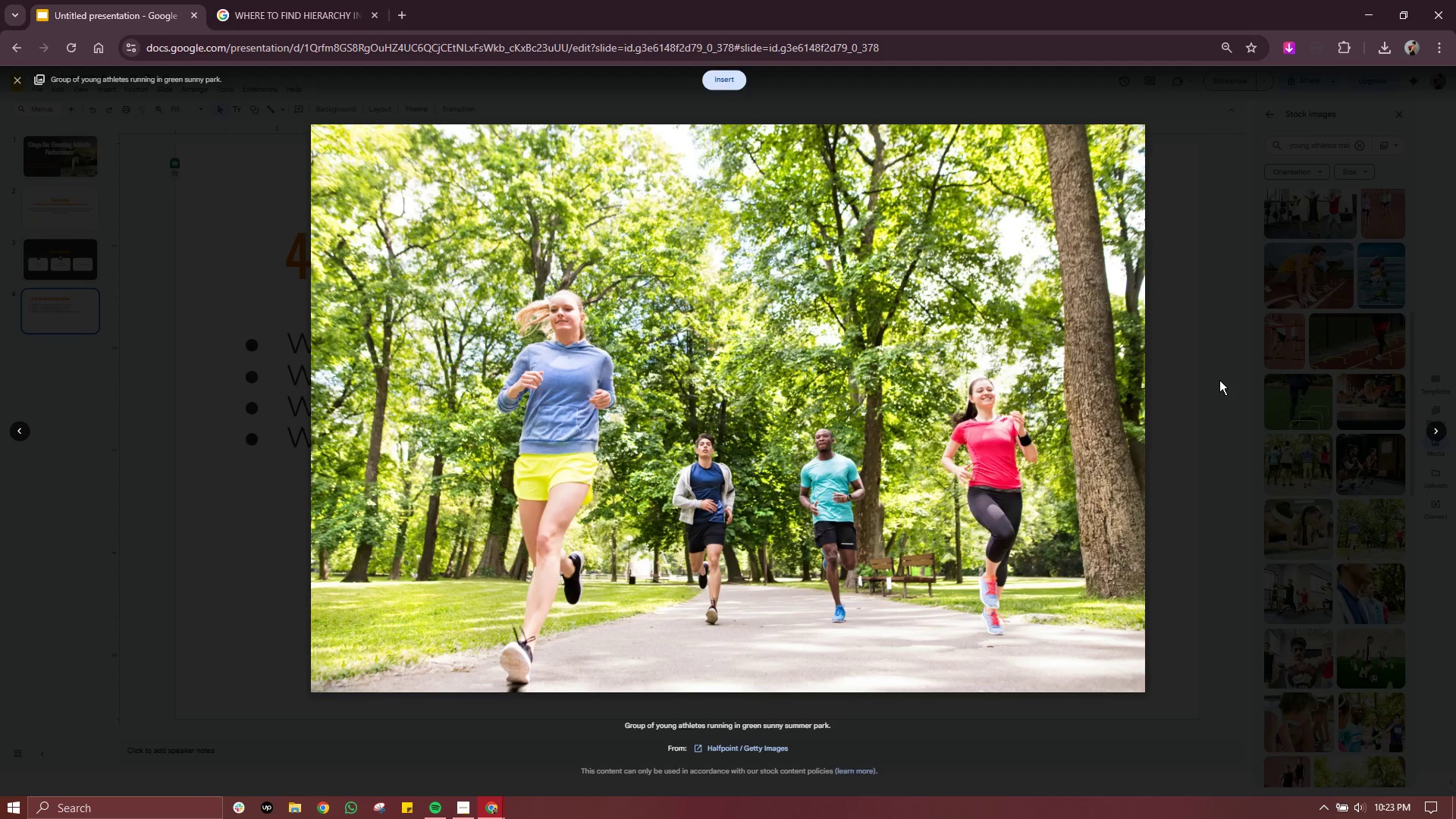 
left_click([1220, 380])
 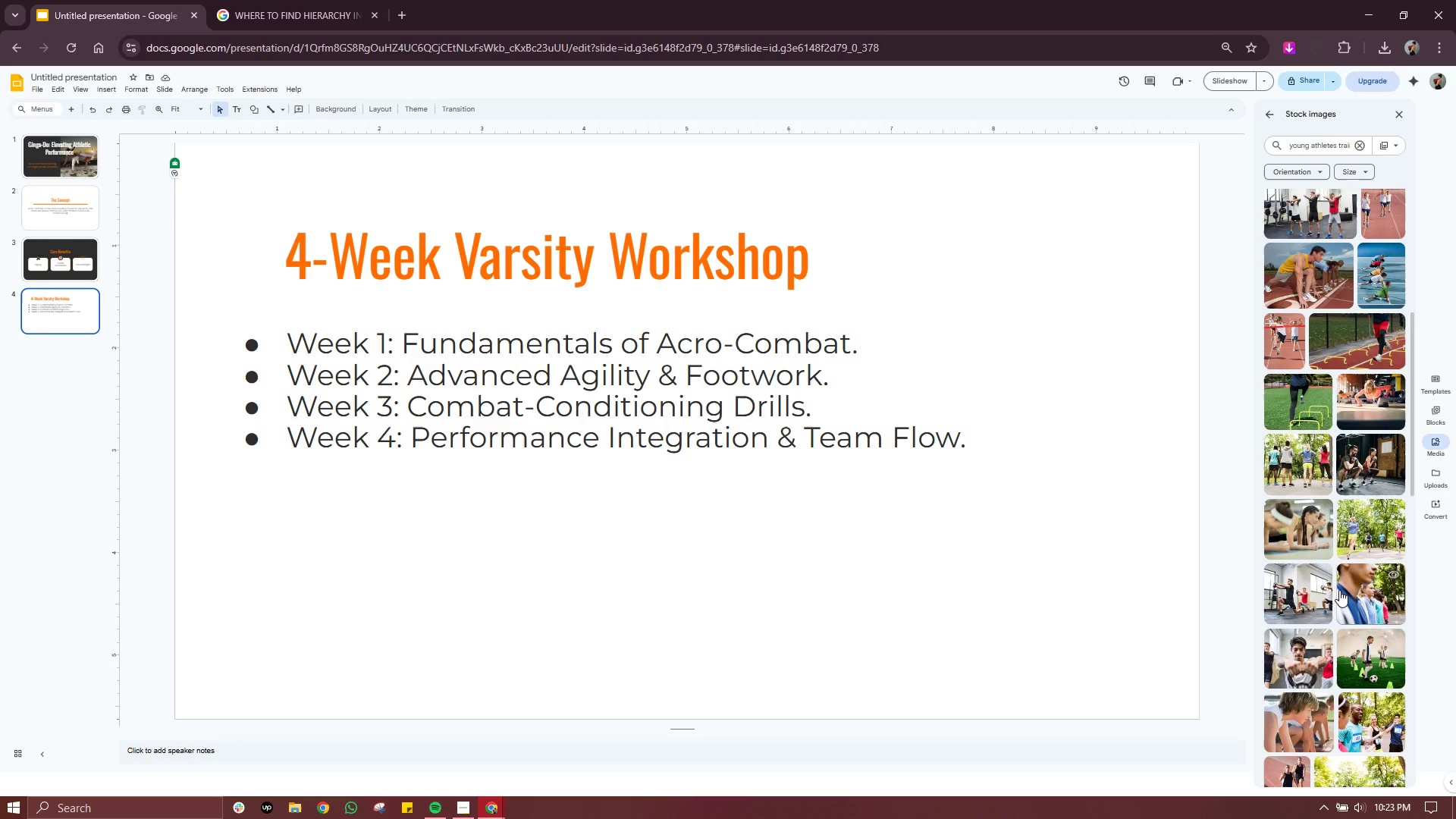 
scroll: coordinate [1331, 604], scroll_direction: down, amount: 3.0
 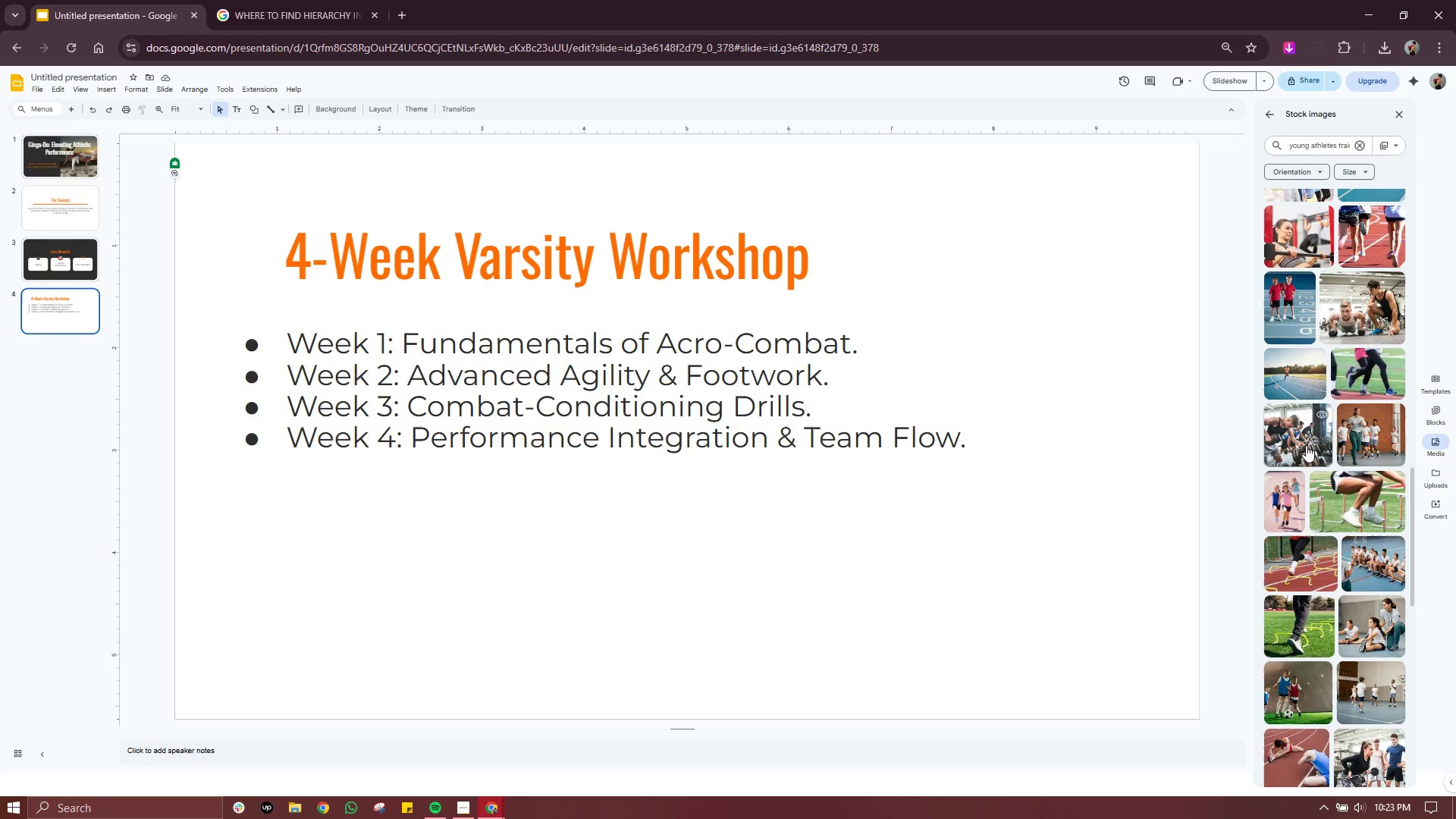 
left_click([1325, 416])
 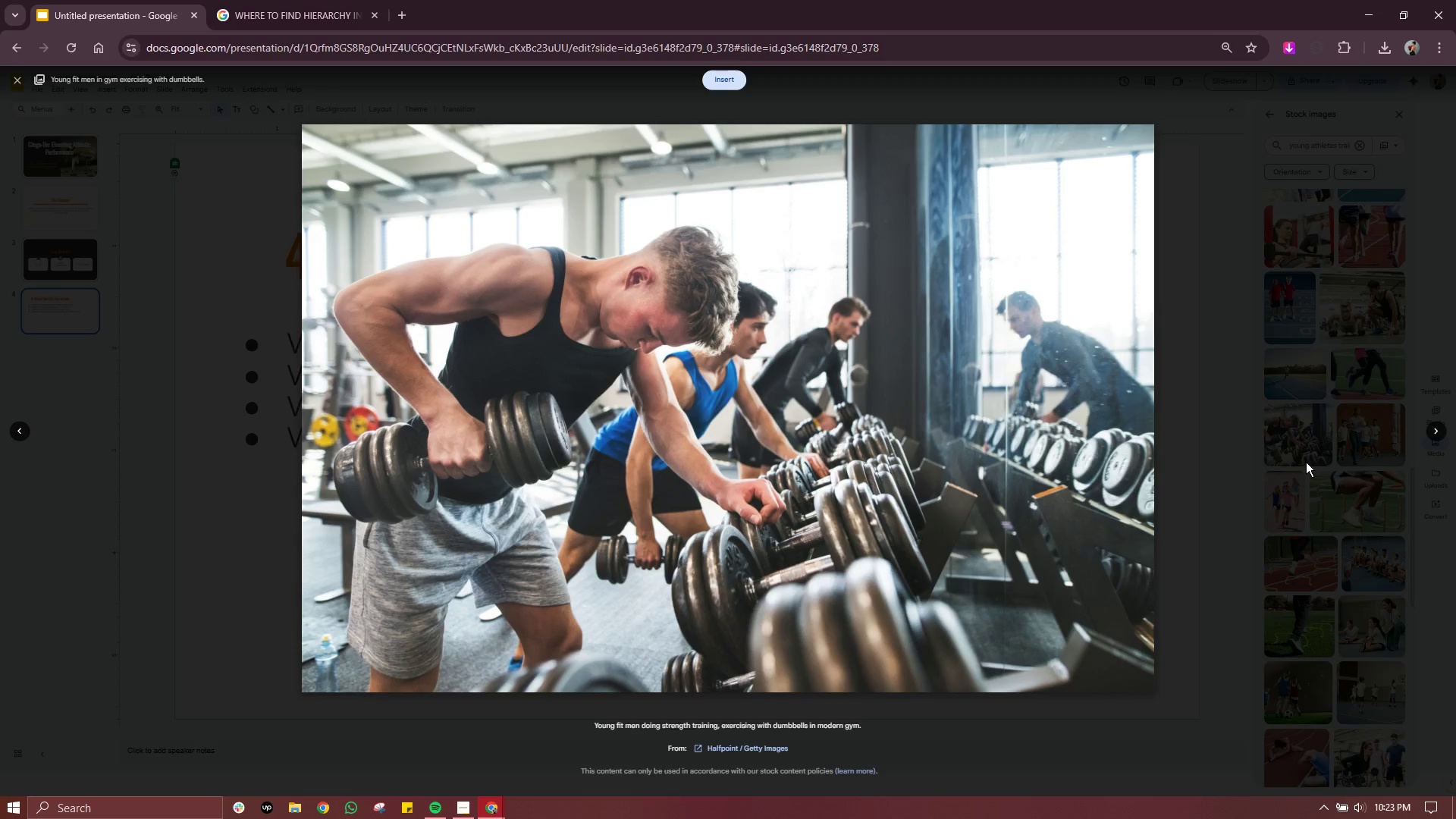 
left_click([1266, 467])
 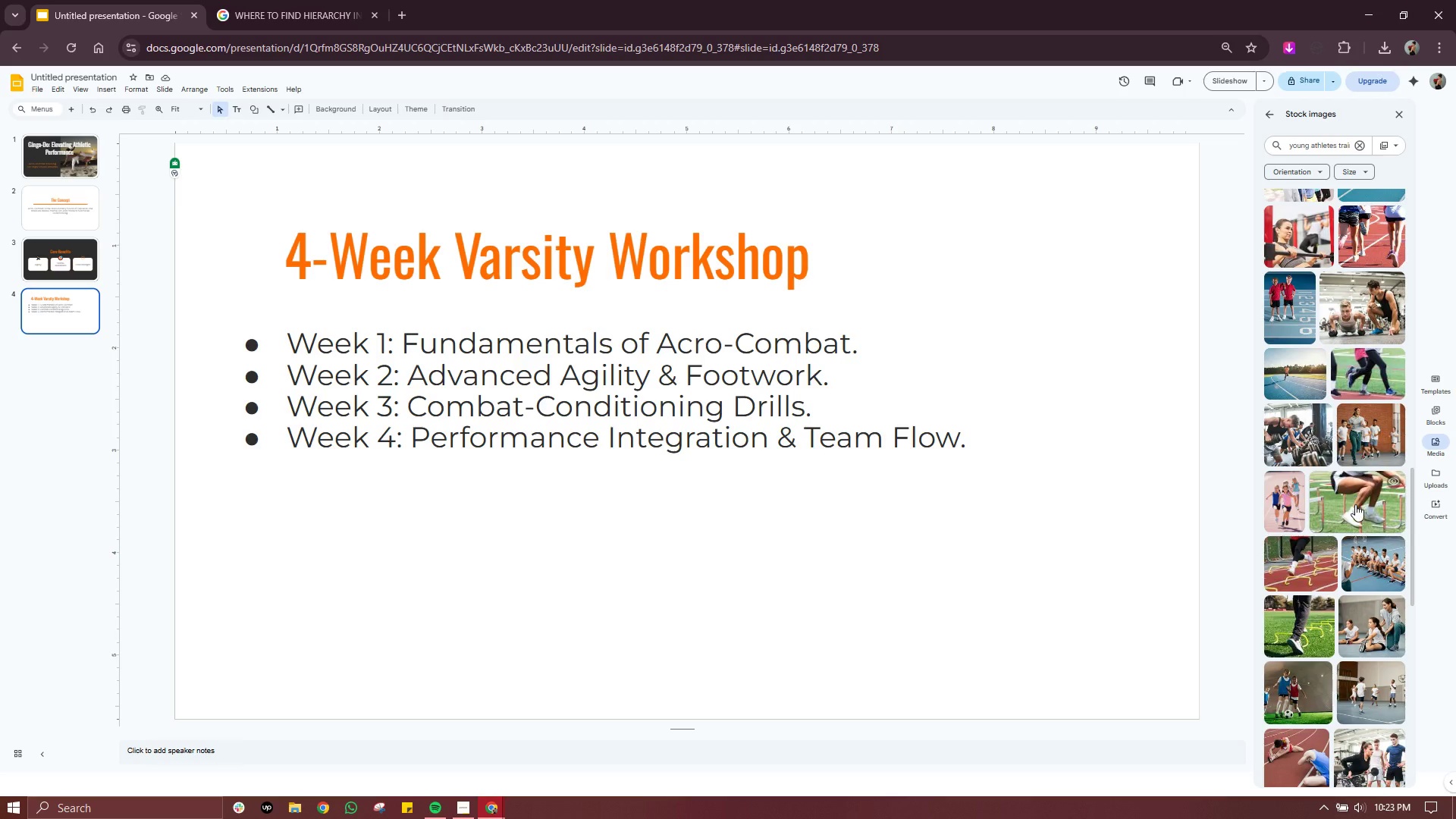 
scroll: coordinate [1348, 470], scroll_direction: down, amount: 4.0
 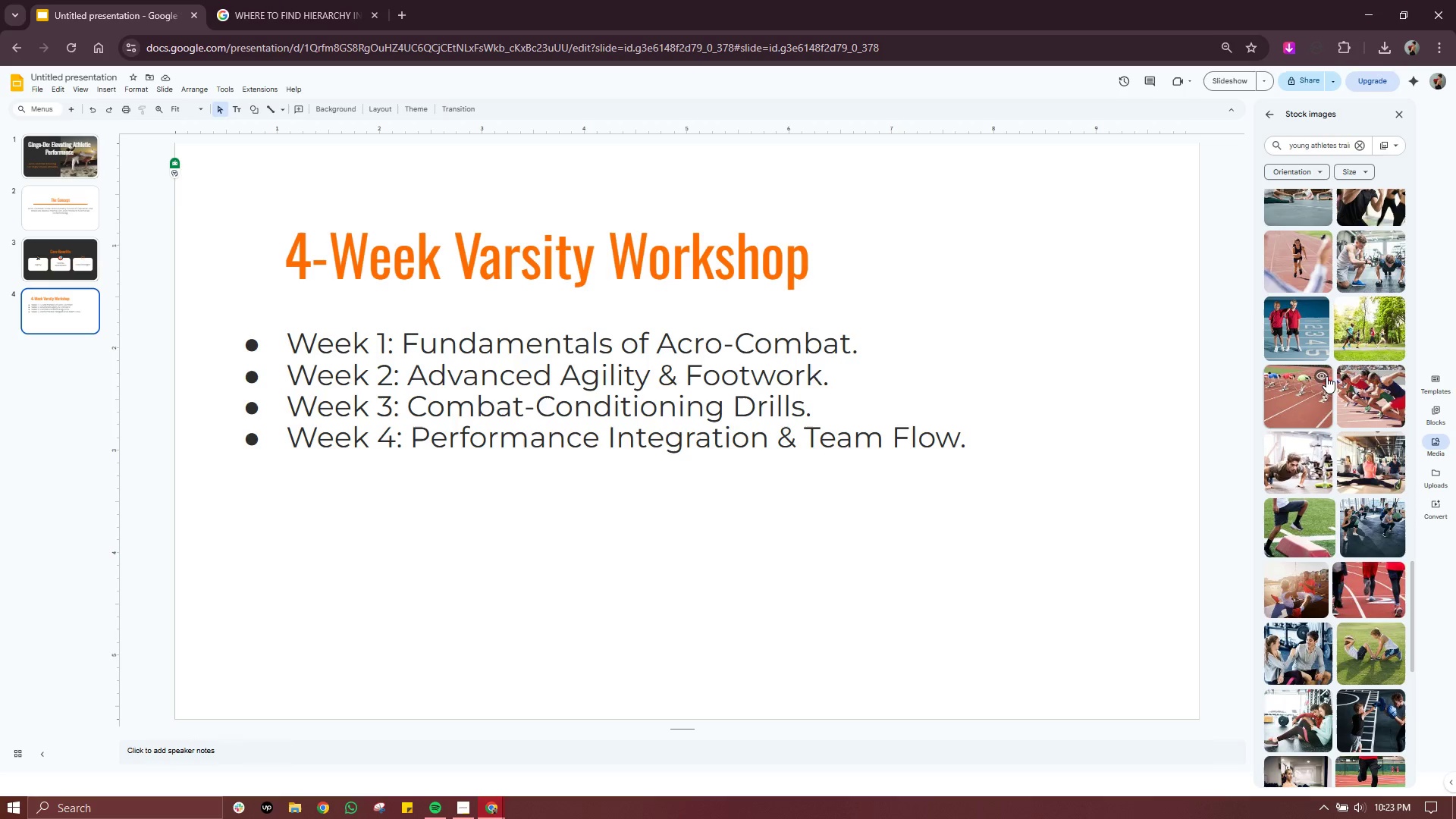 
left_click([1326, 375])
 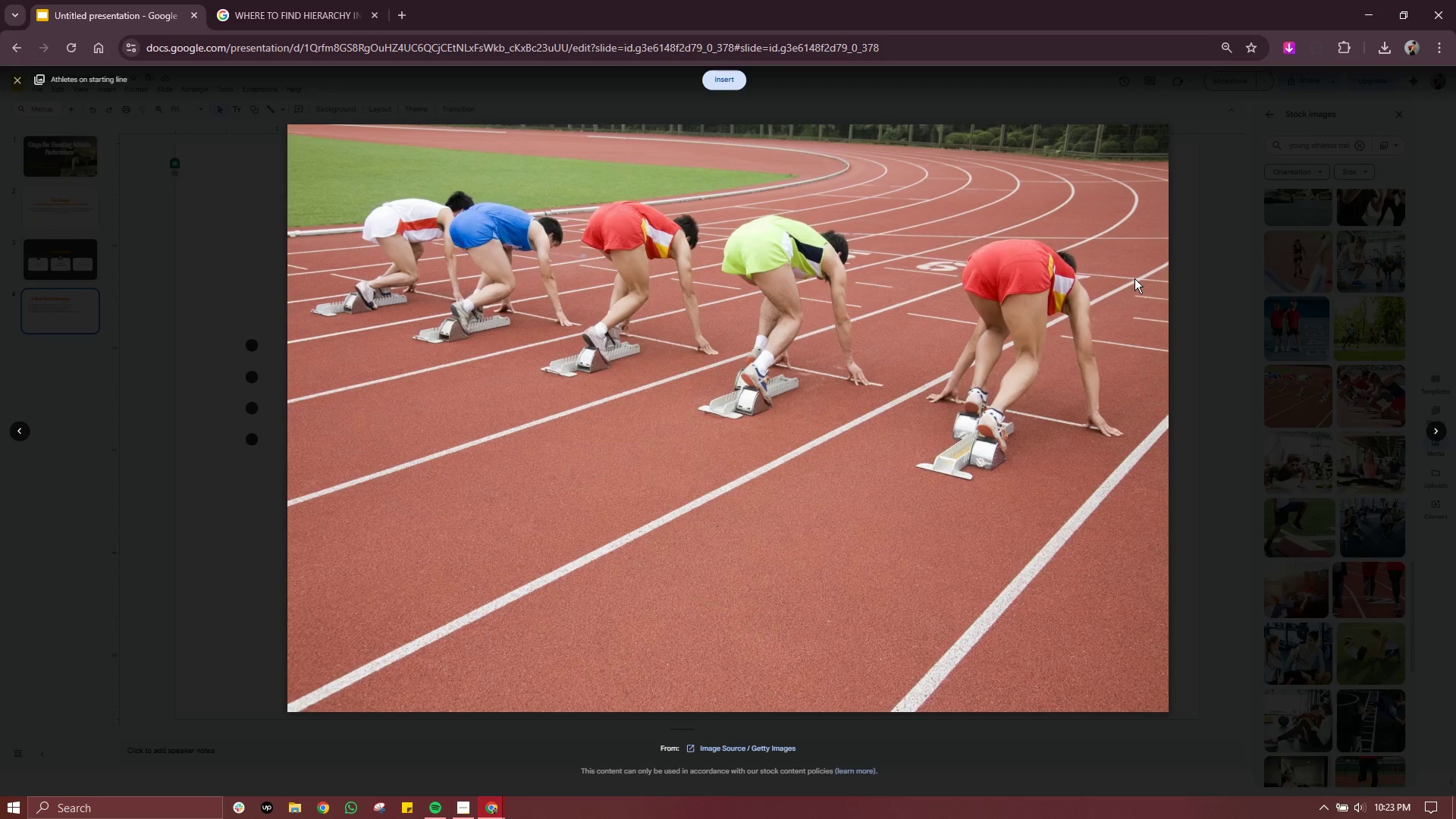 
left_click([1294, 165])
 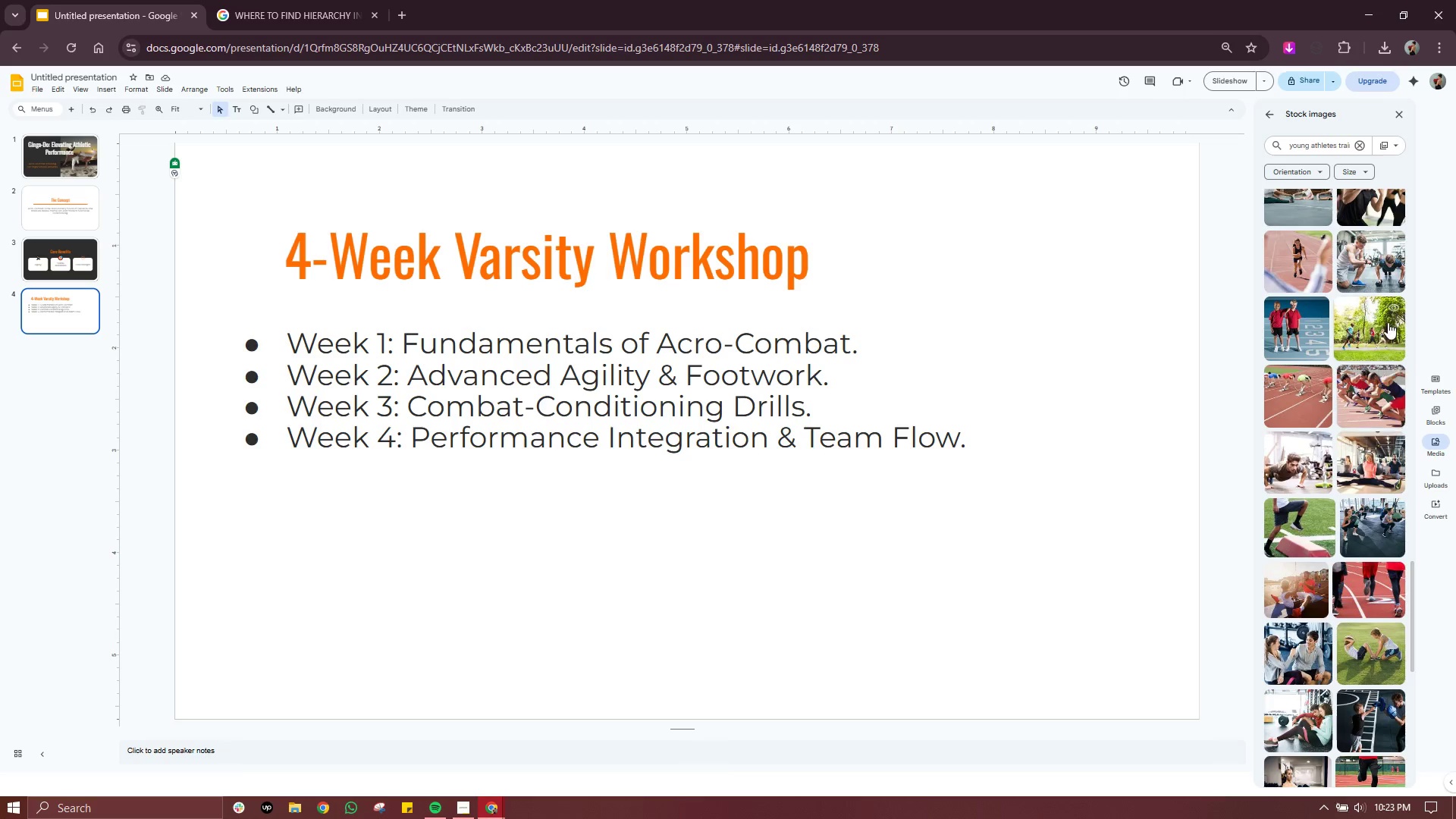 
mouse_move([1370, 309])
 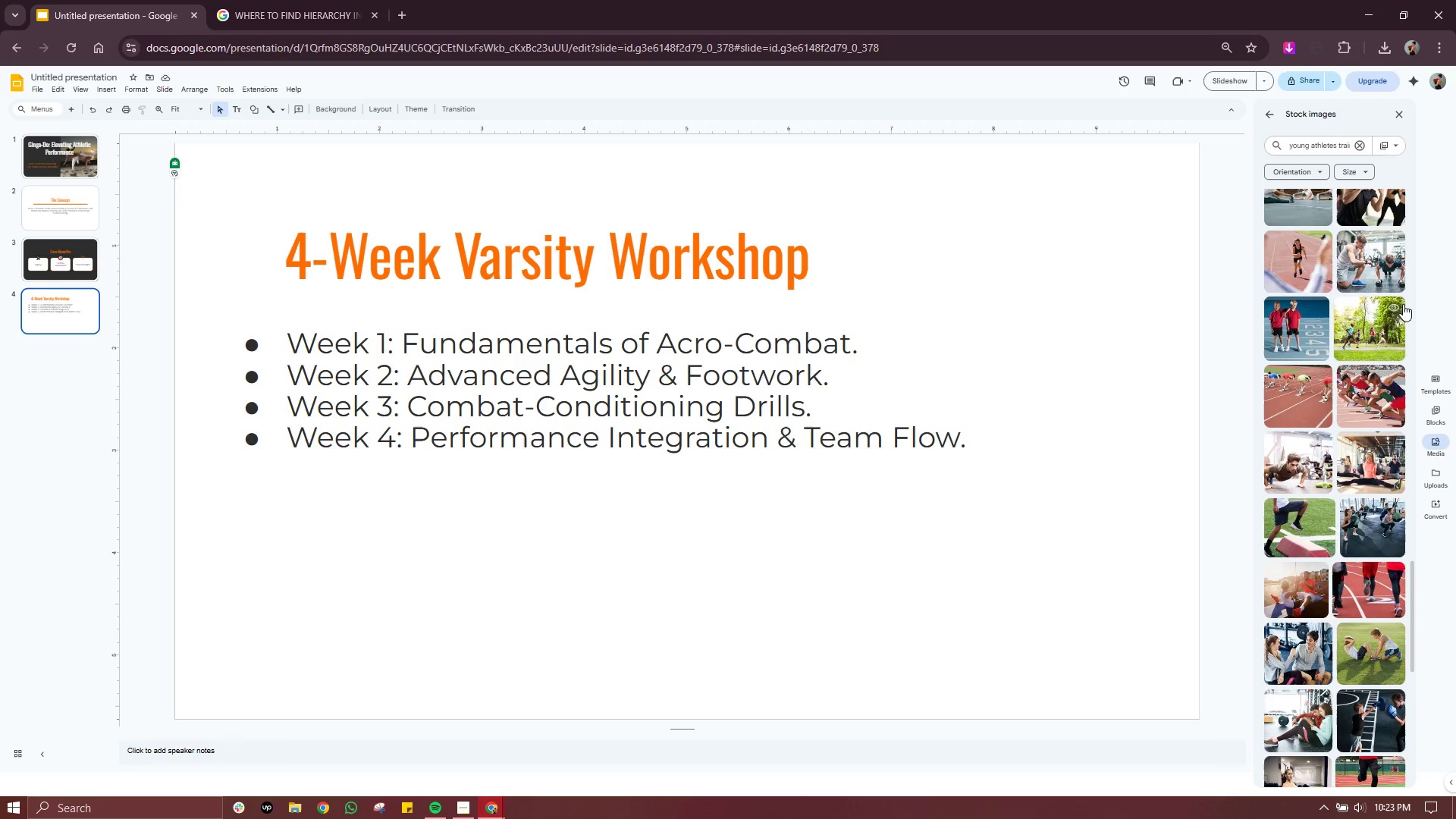 
left_click([1389, 303])
 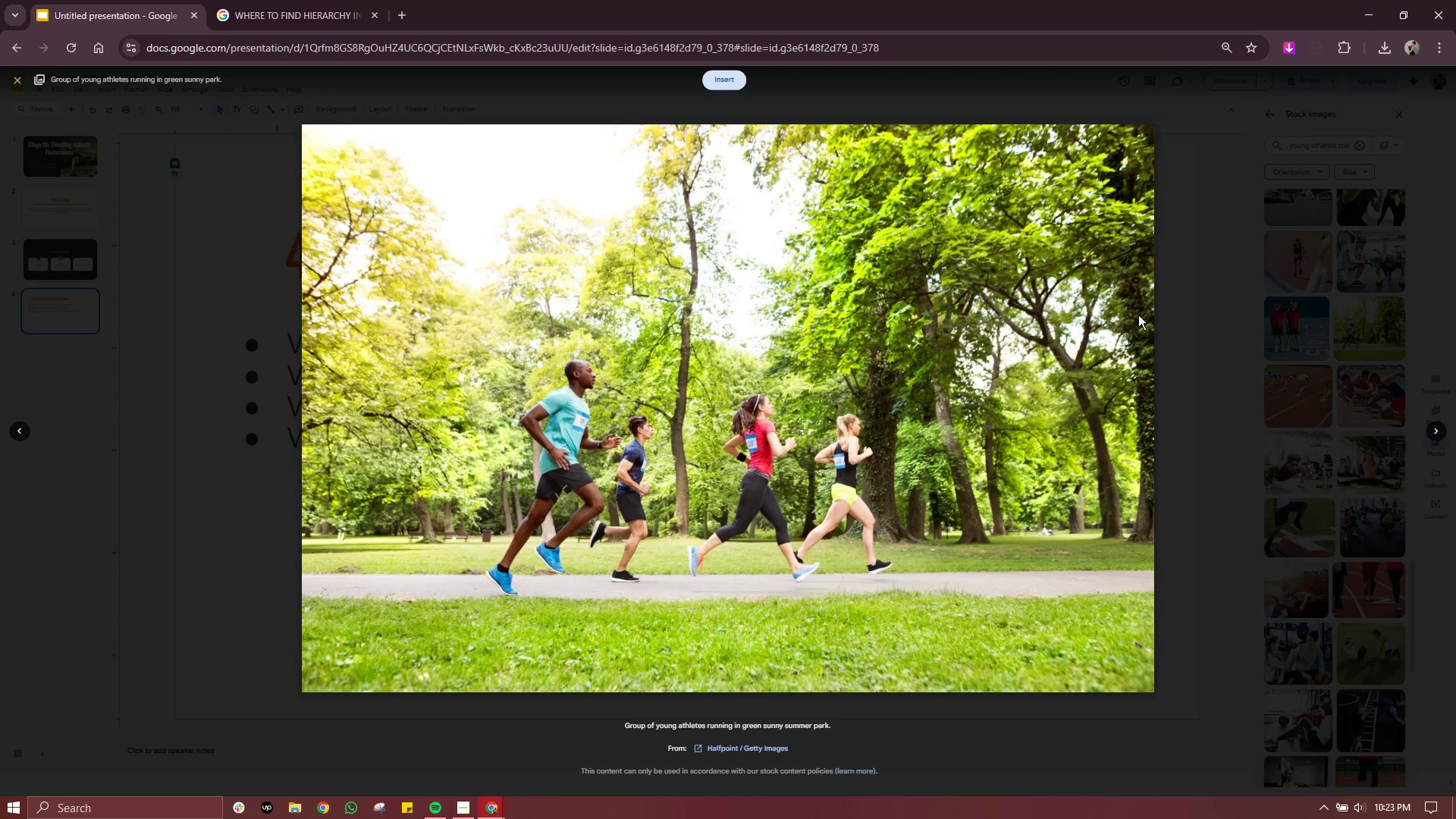 
left_click([1233, 337])
 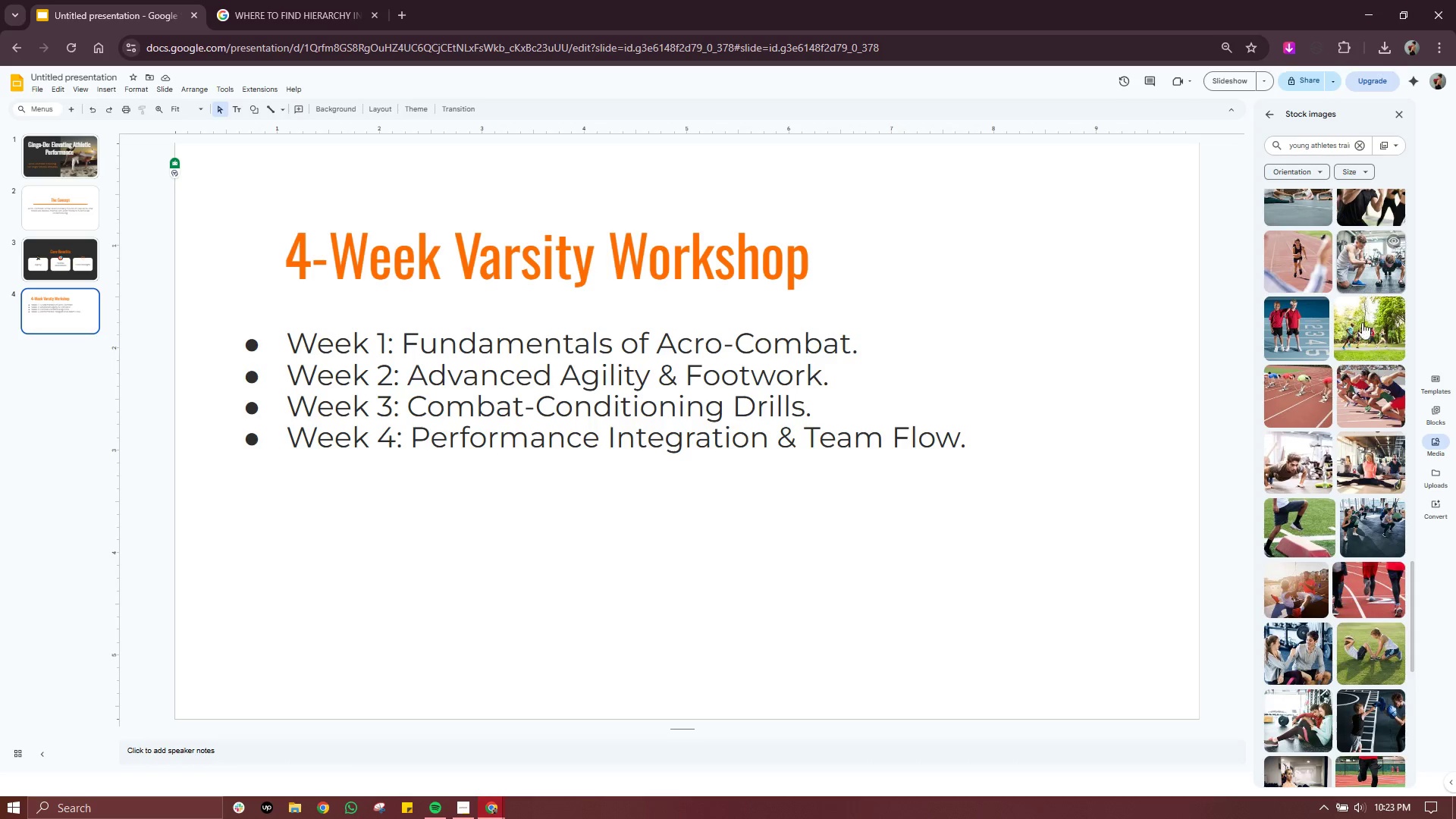 
scroll: coordinate [1319, 650], scroll_direction: down, amount: 4.0
 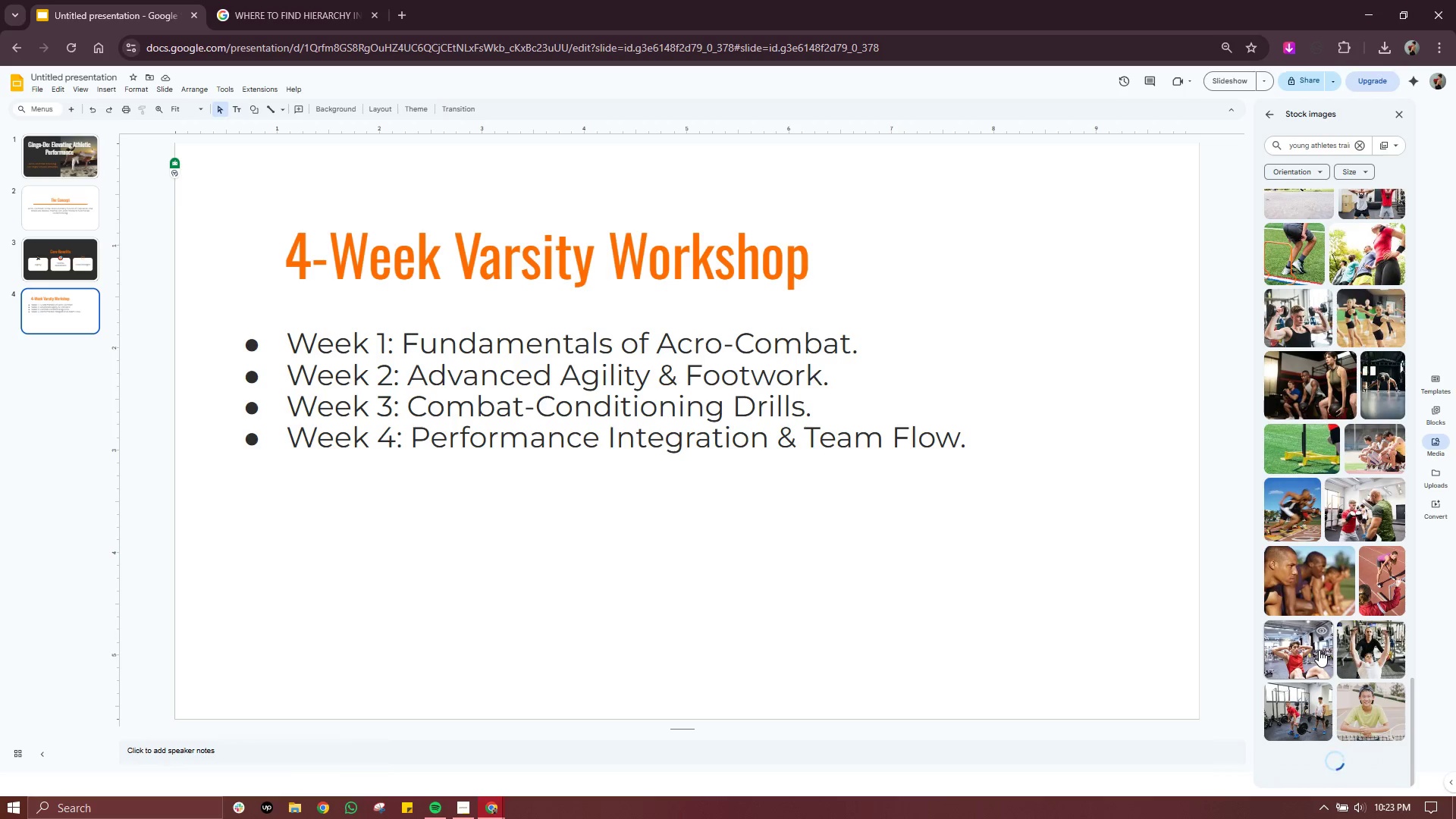 
wait(8.21)
 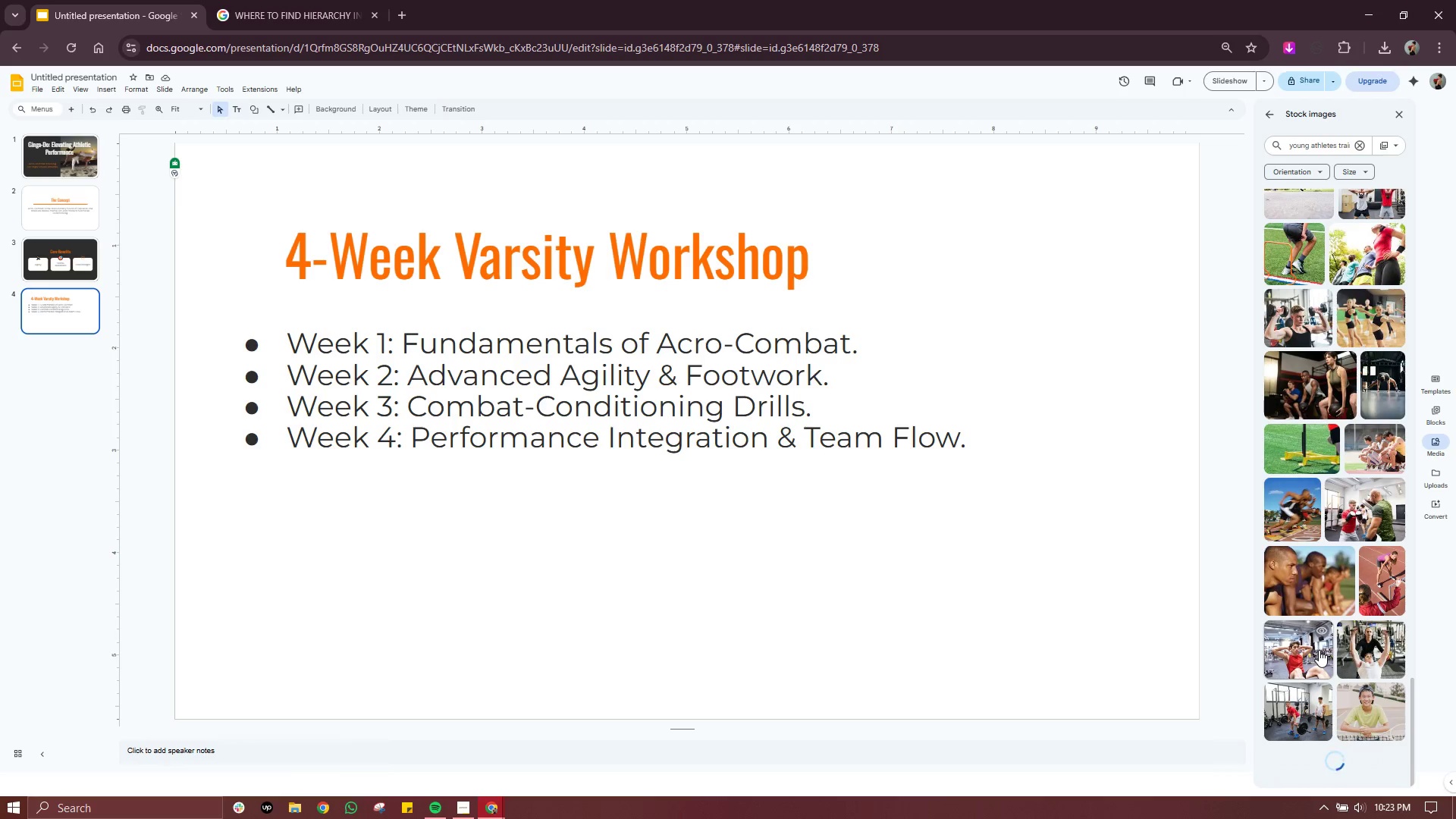 
scroll: coordinate [1325, 620], scroll_direction: down, amount: 1.0
 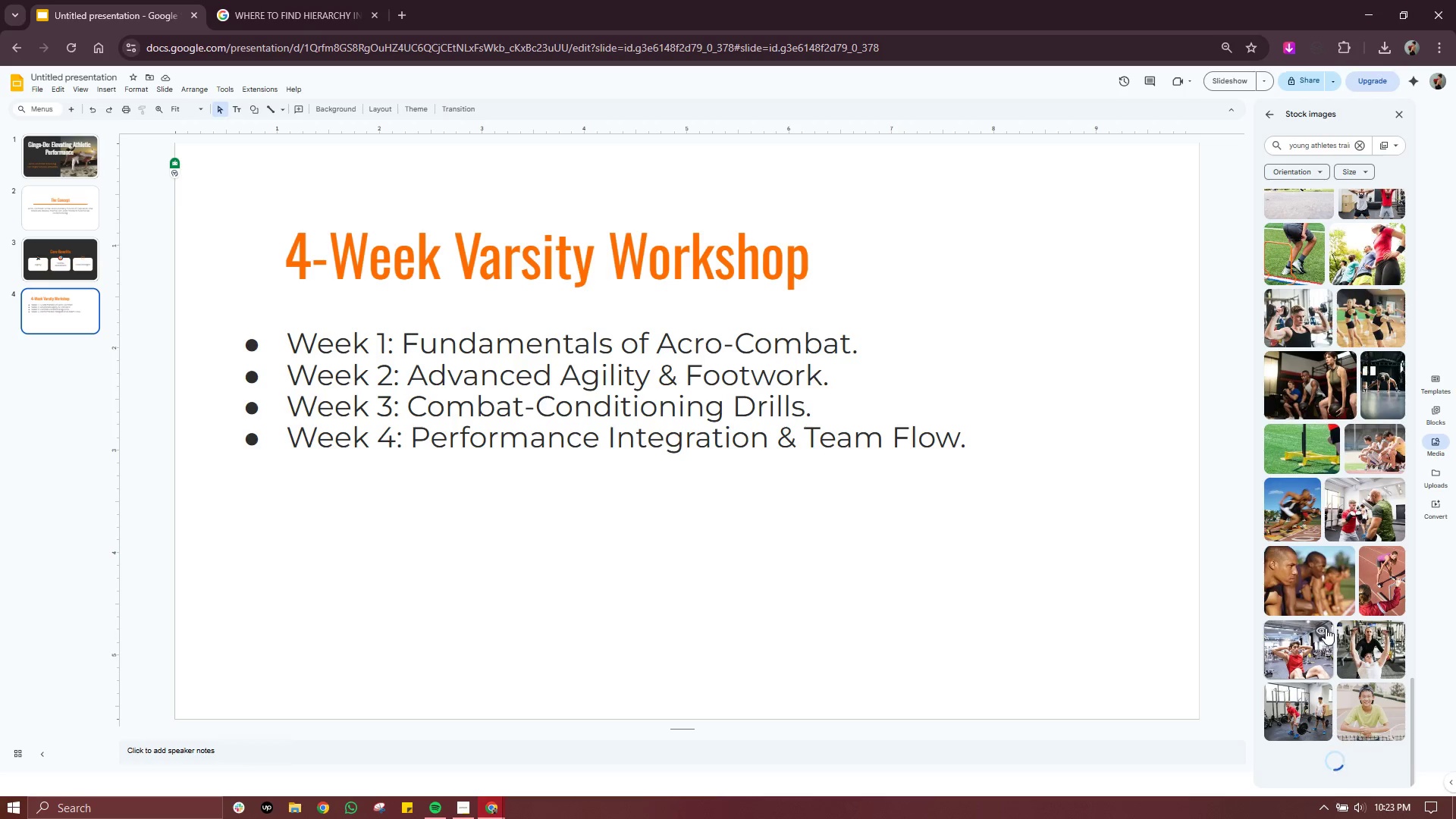 
scroll: coordinate [1352, 590], scroll_direction: up, amount: 21.0
 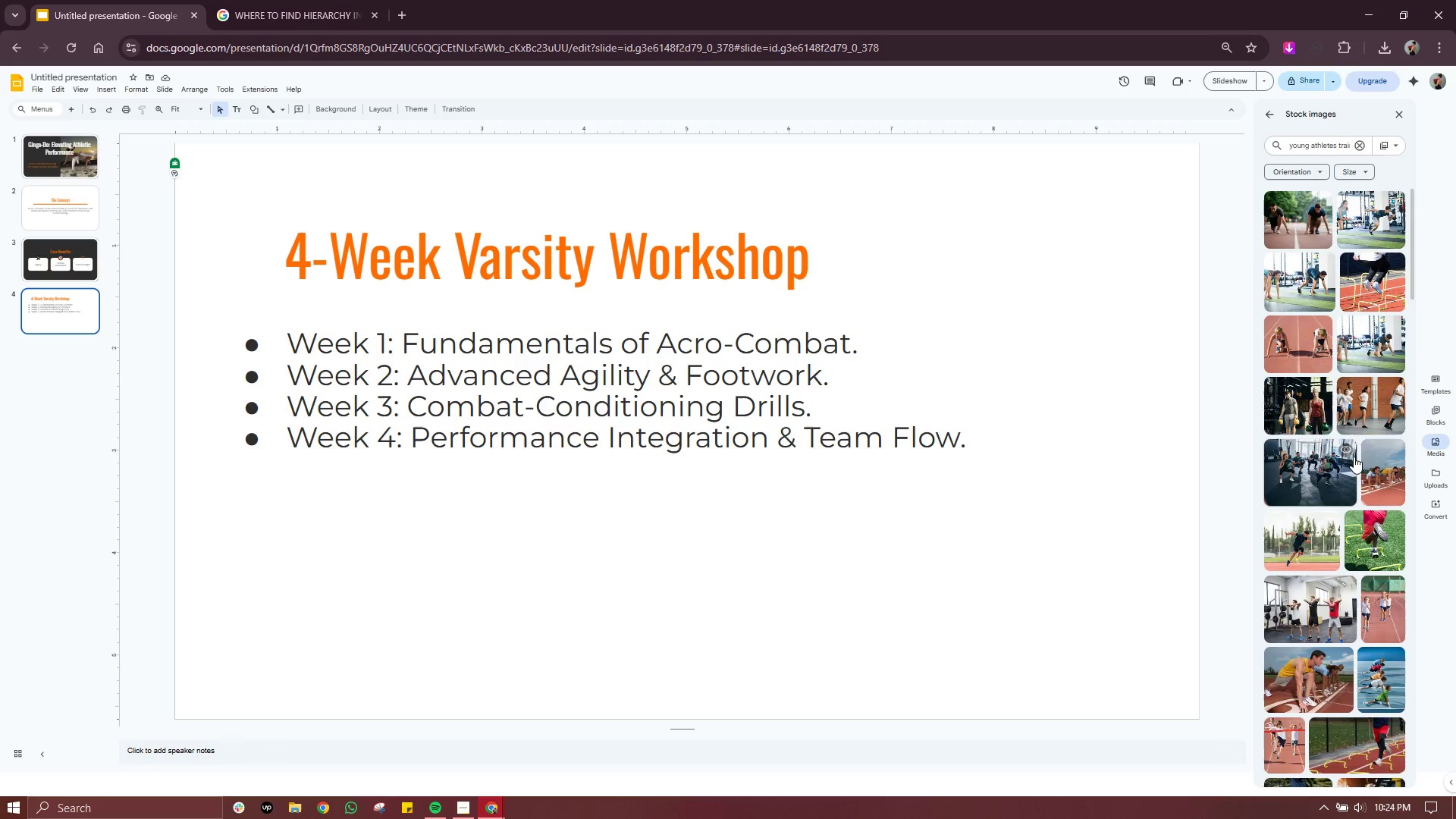 
left_click([1348, 445])
 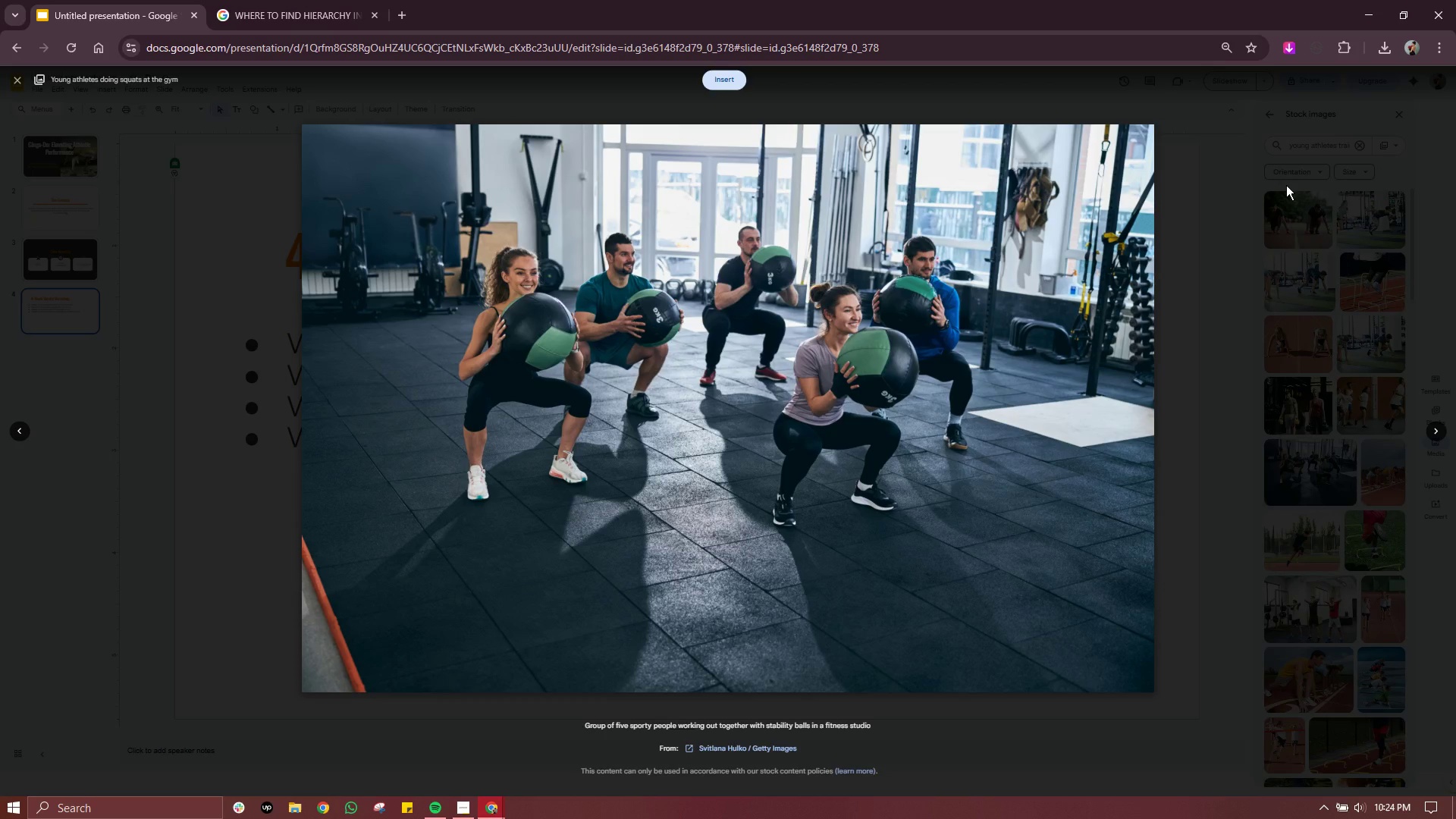 
left_click([1286, 185])
 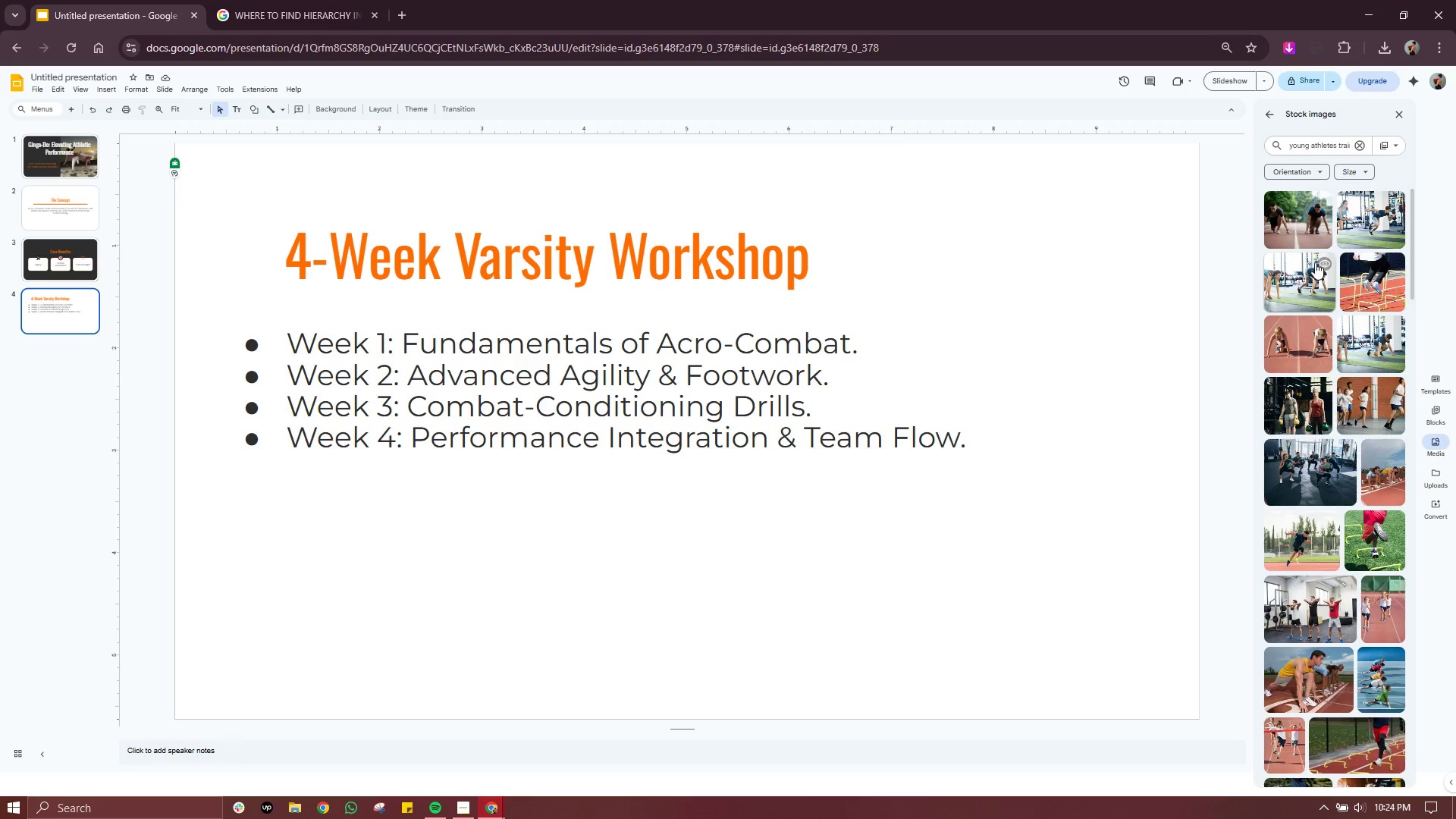 
left_click([1323, 261])
 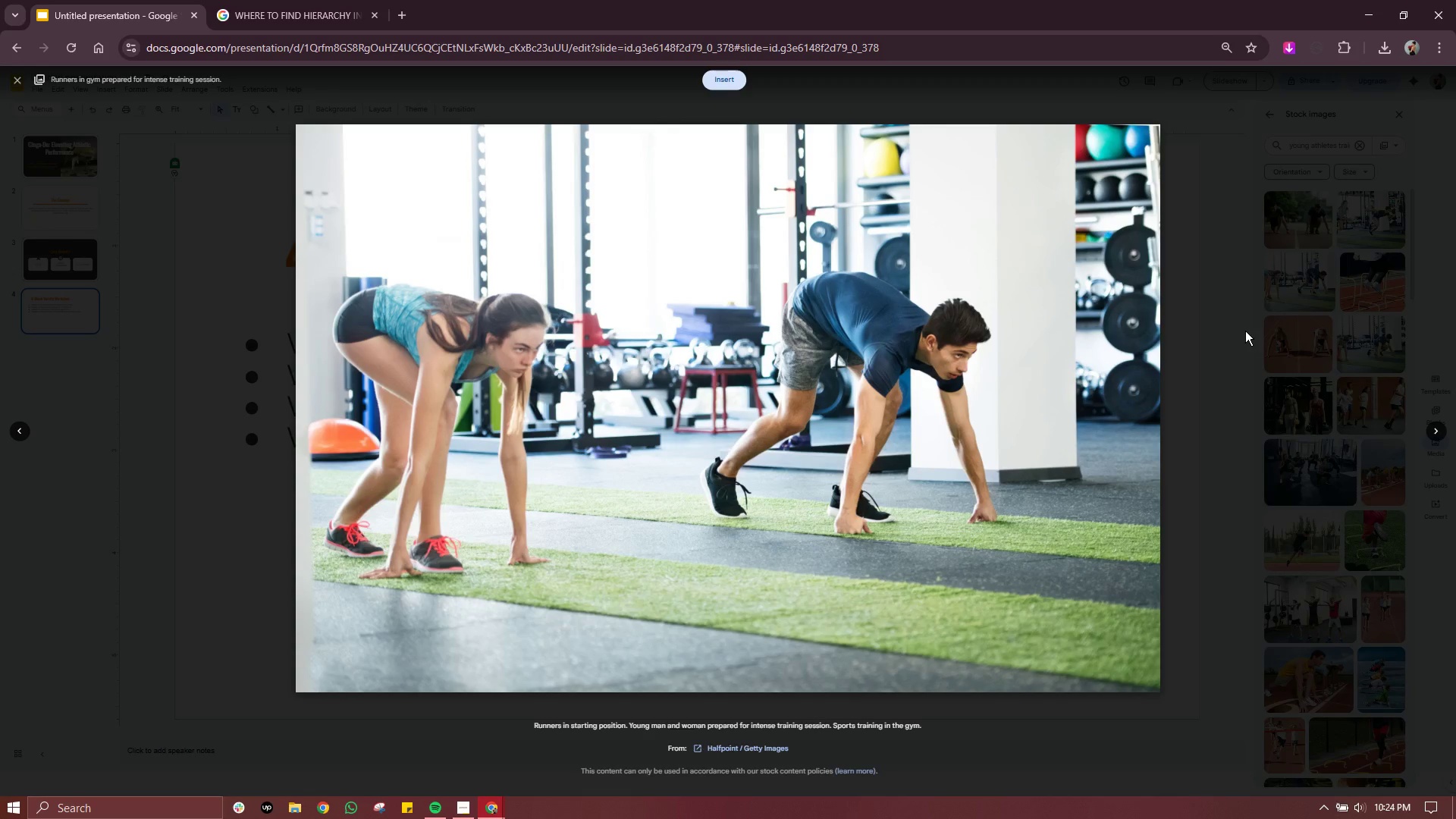 
left_click([1232, 345])
 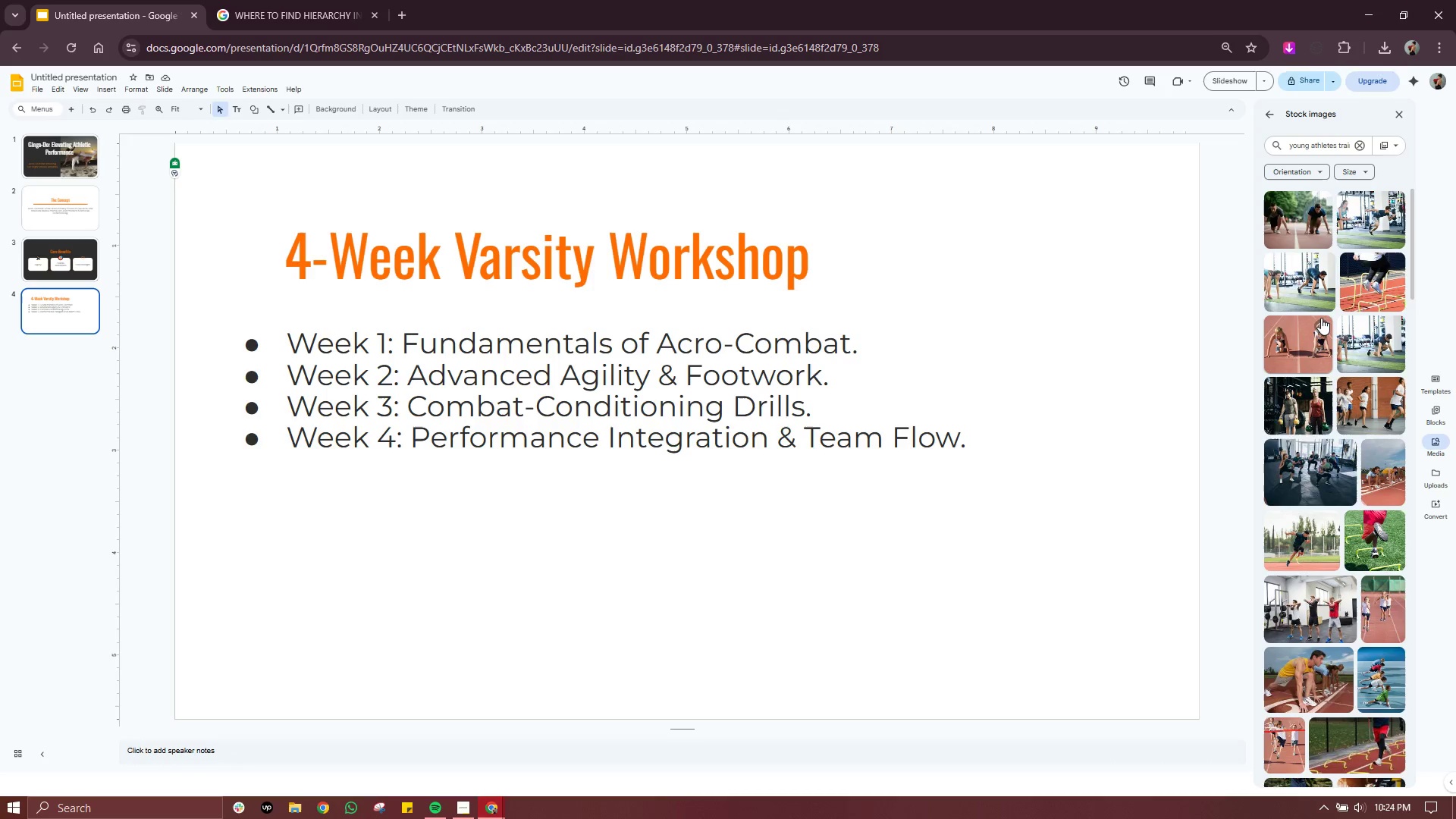 
left_click([1321, 325])
 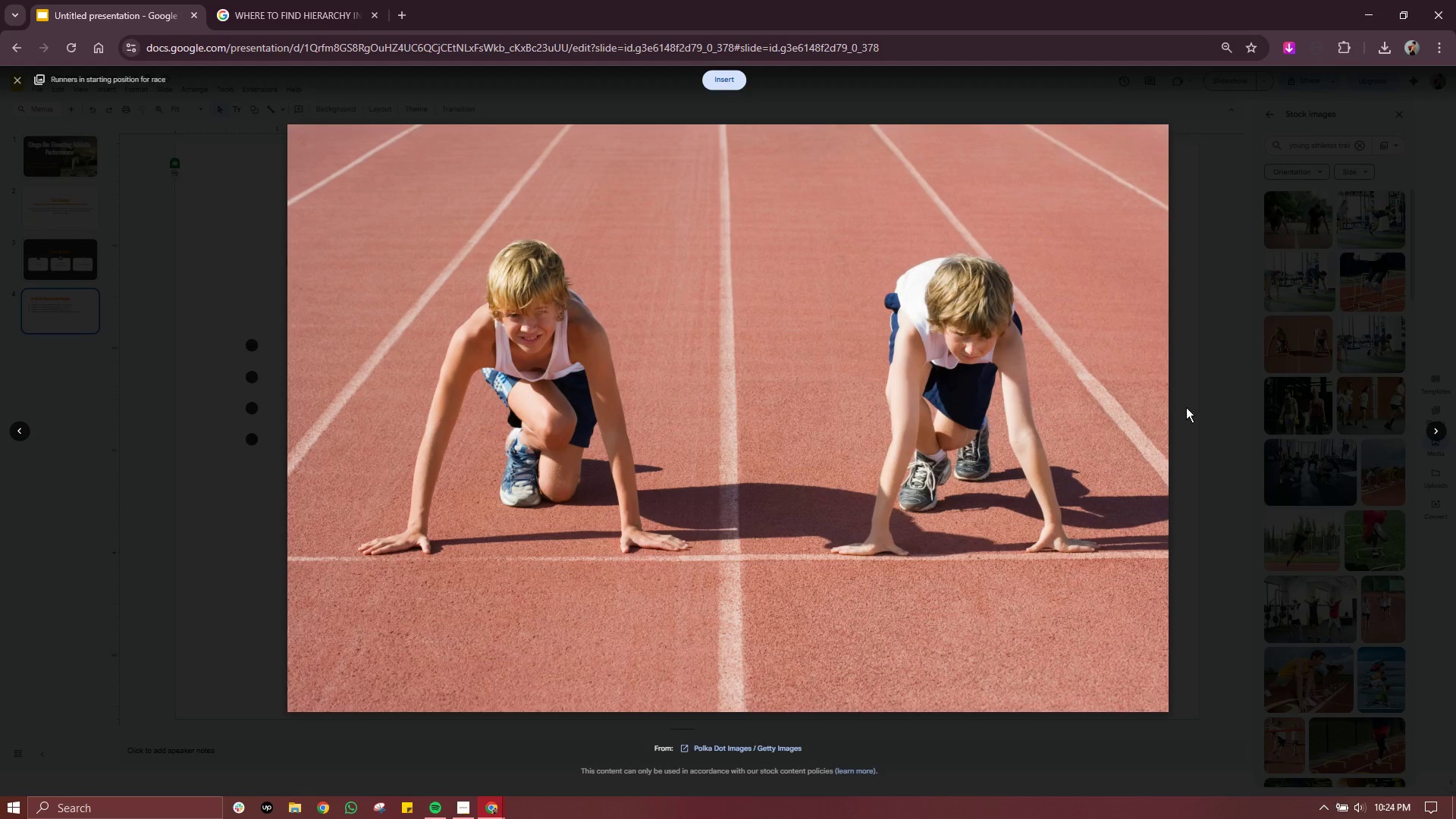 
left_click([1232, 370])
 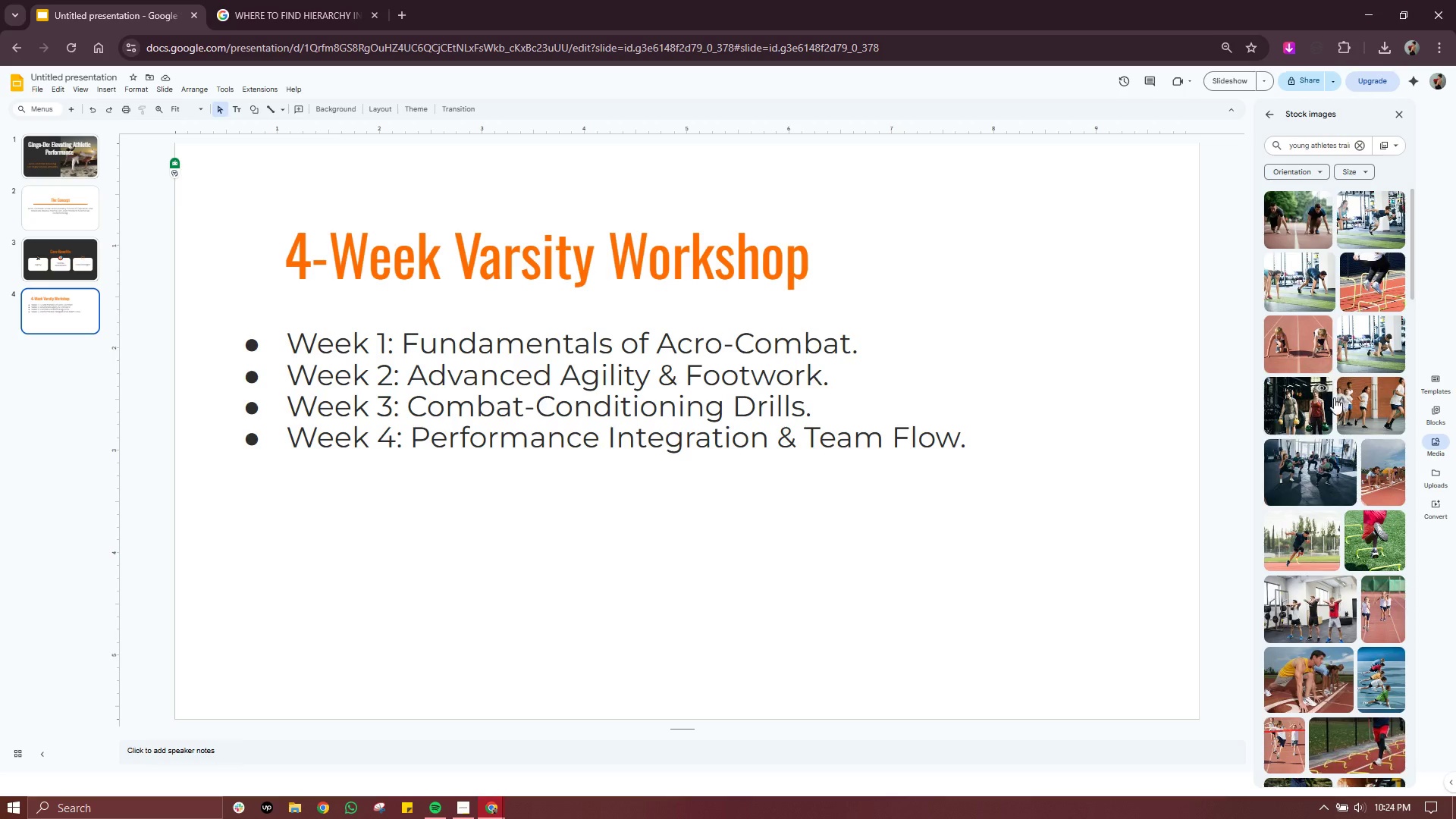 
left_click([1376, 400])
 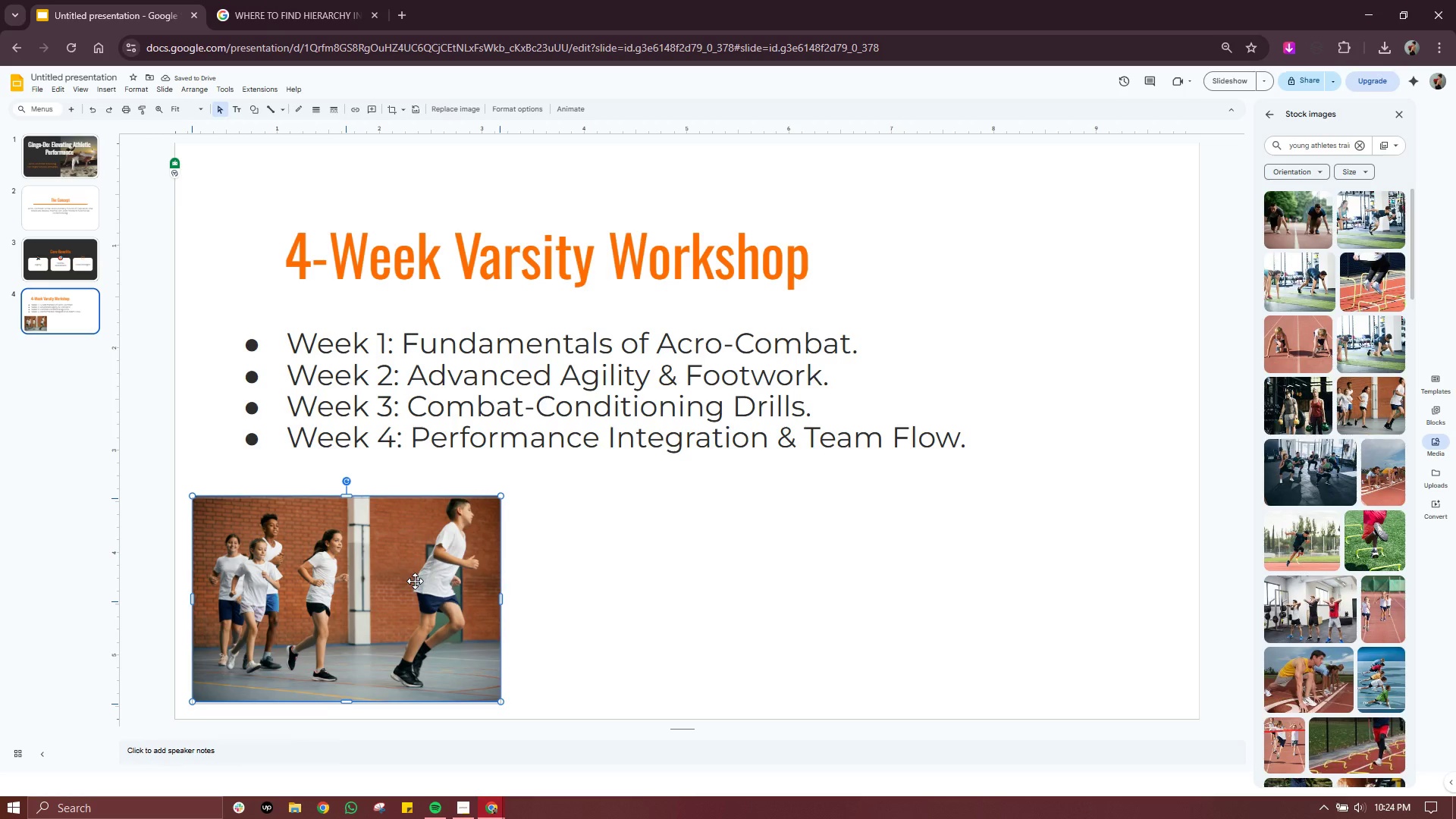 
left_click([1311, 345])
 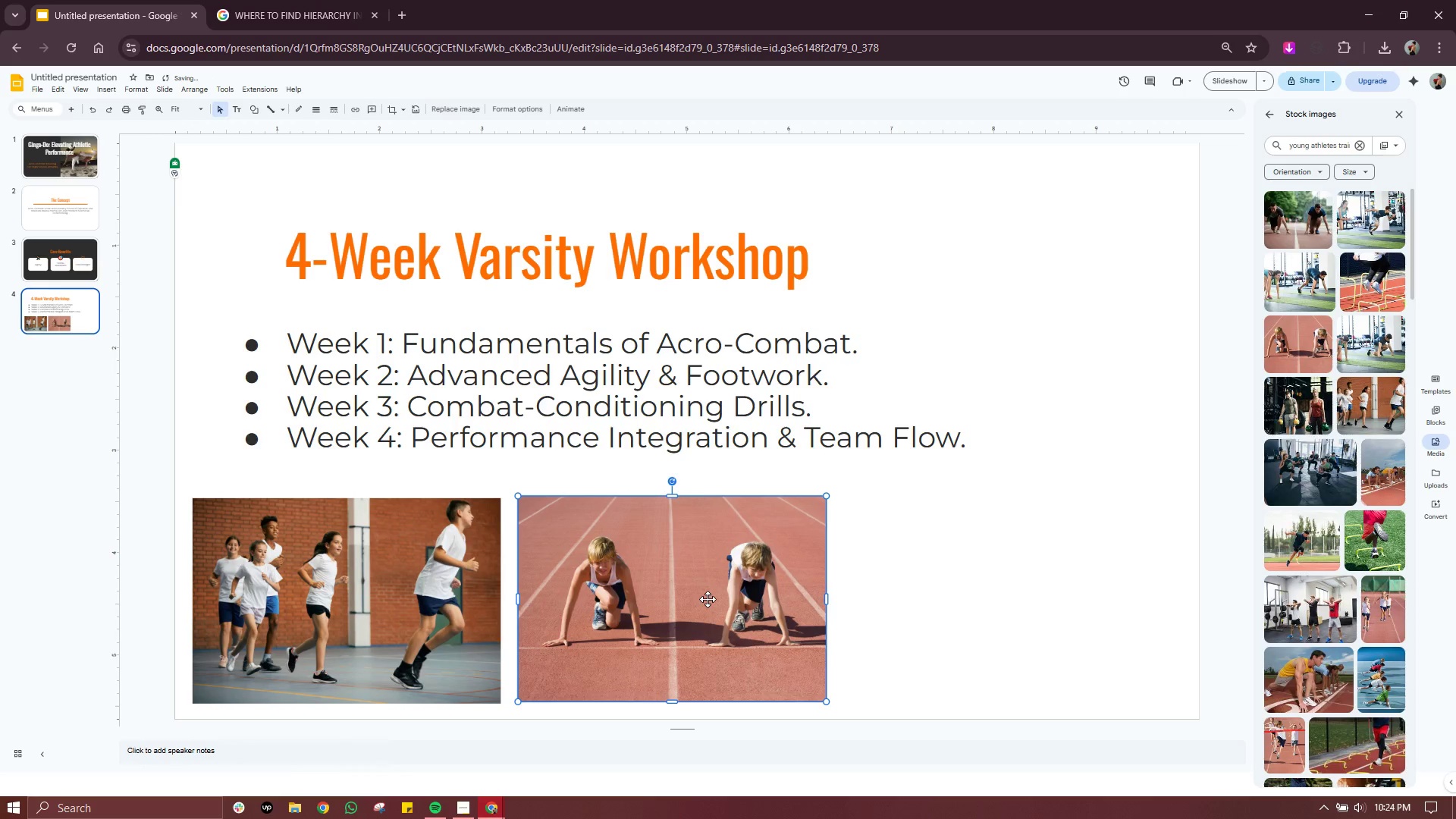 
left_click_drag(start_coordinate=[712, 599], to_coordinate=[695, 599])
 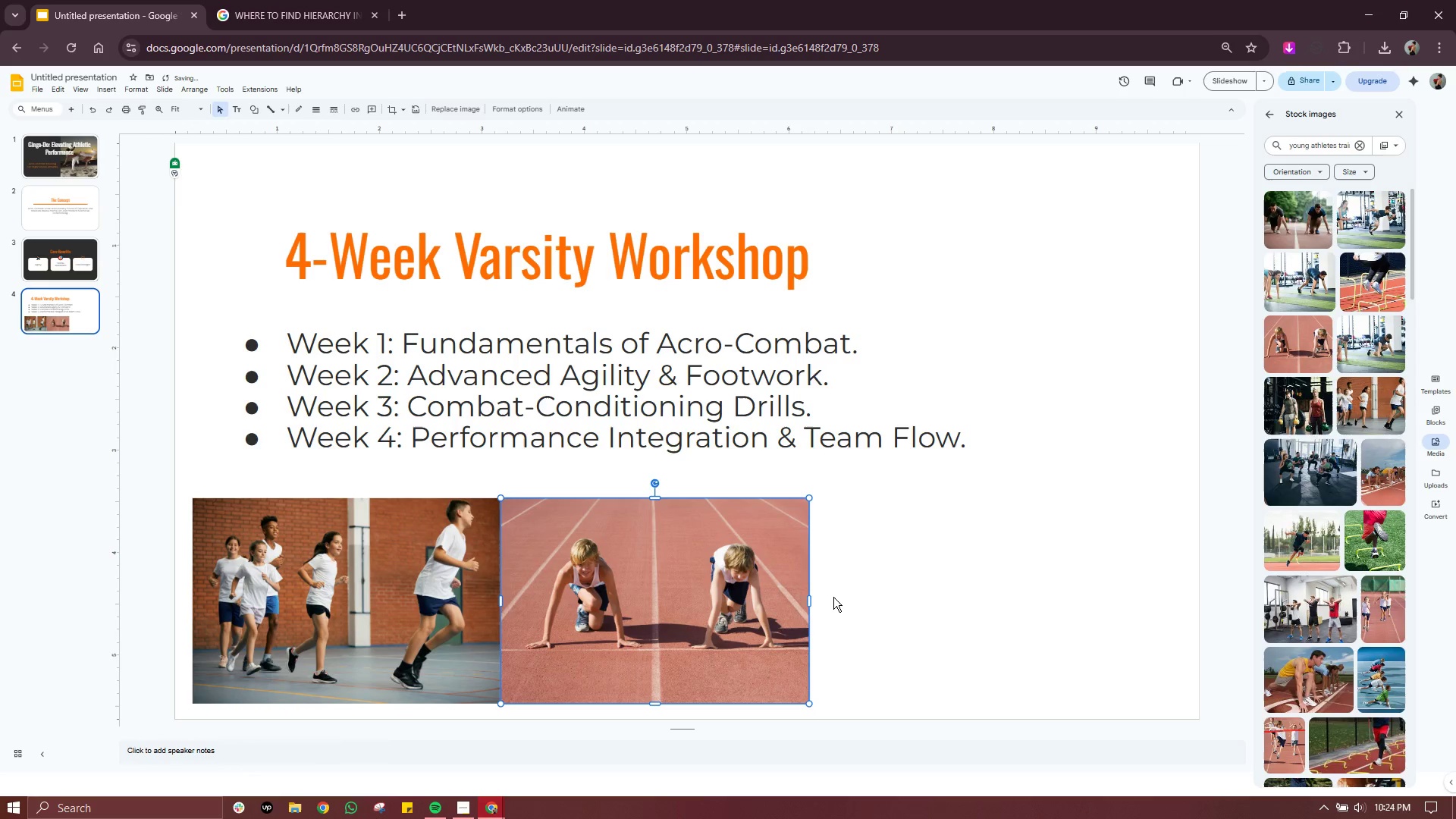 
left_click([903, 597])
 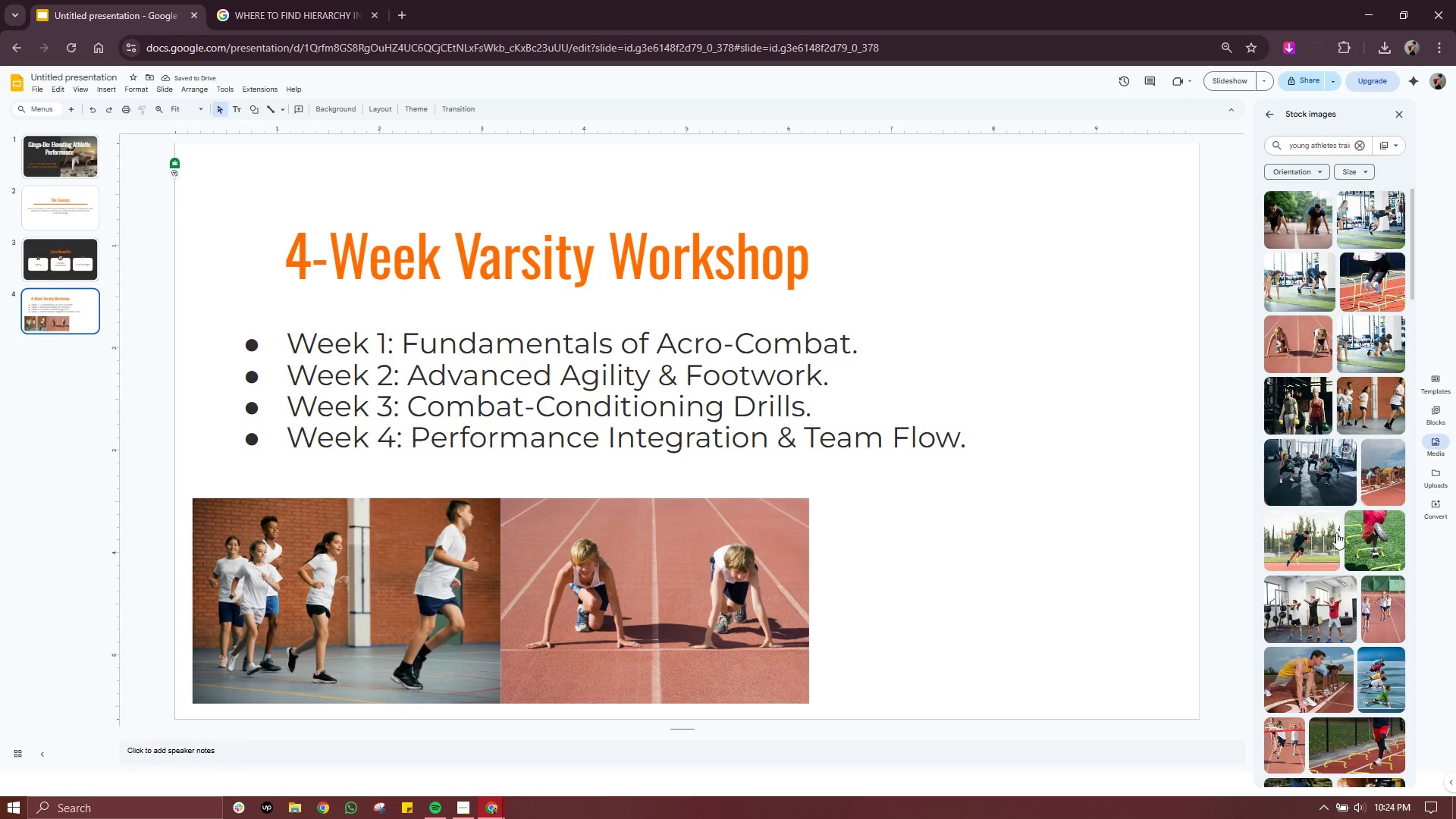 
mouse_move([1387, 479])
 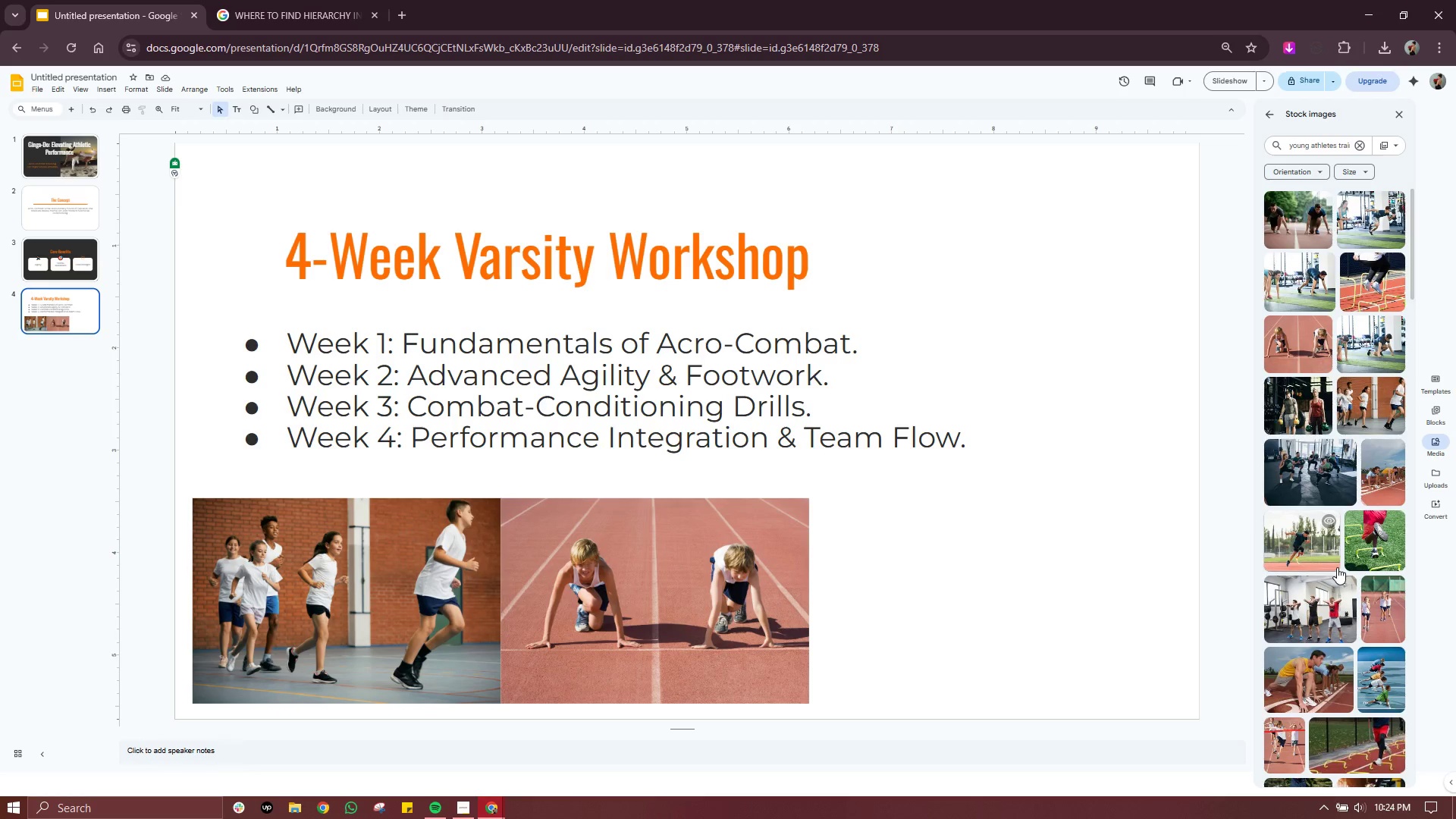 
scroll: coordinate [1337, 567], scroll_direction: down, amount: 1.0
 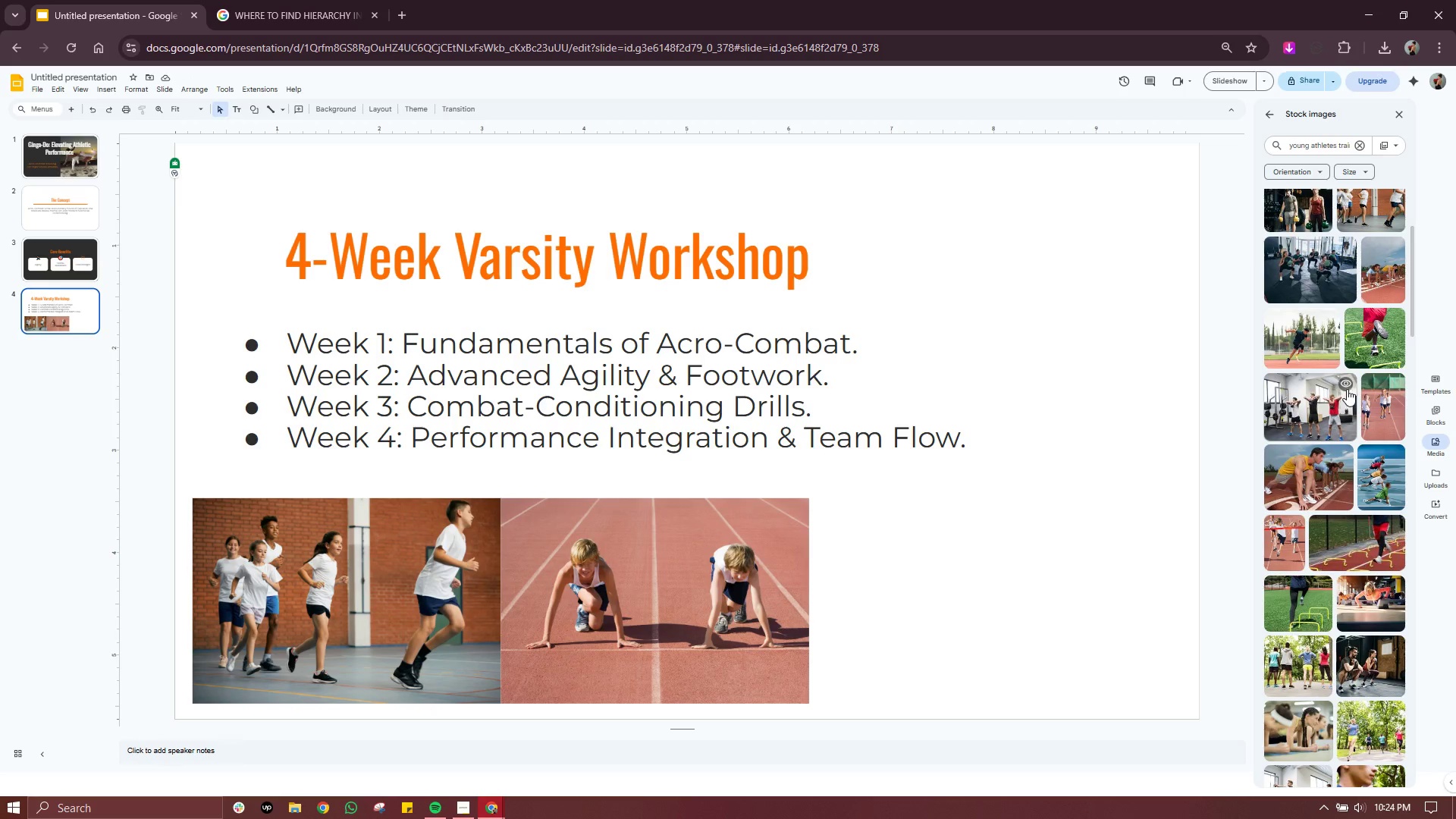 
left_click([1348, 383])
 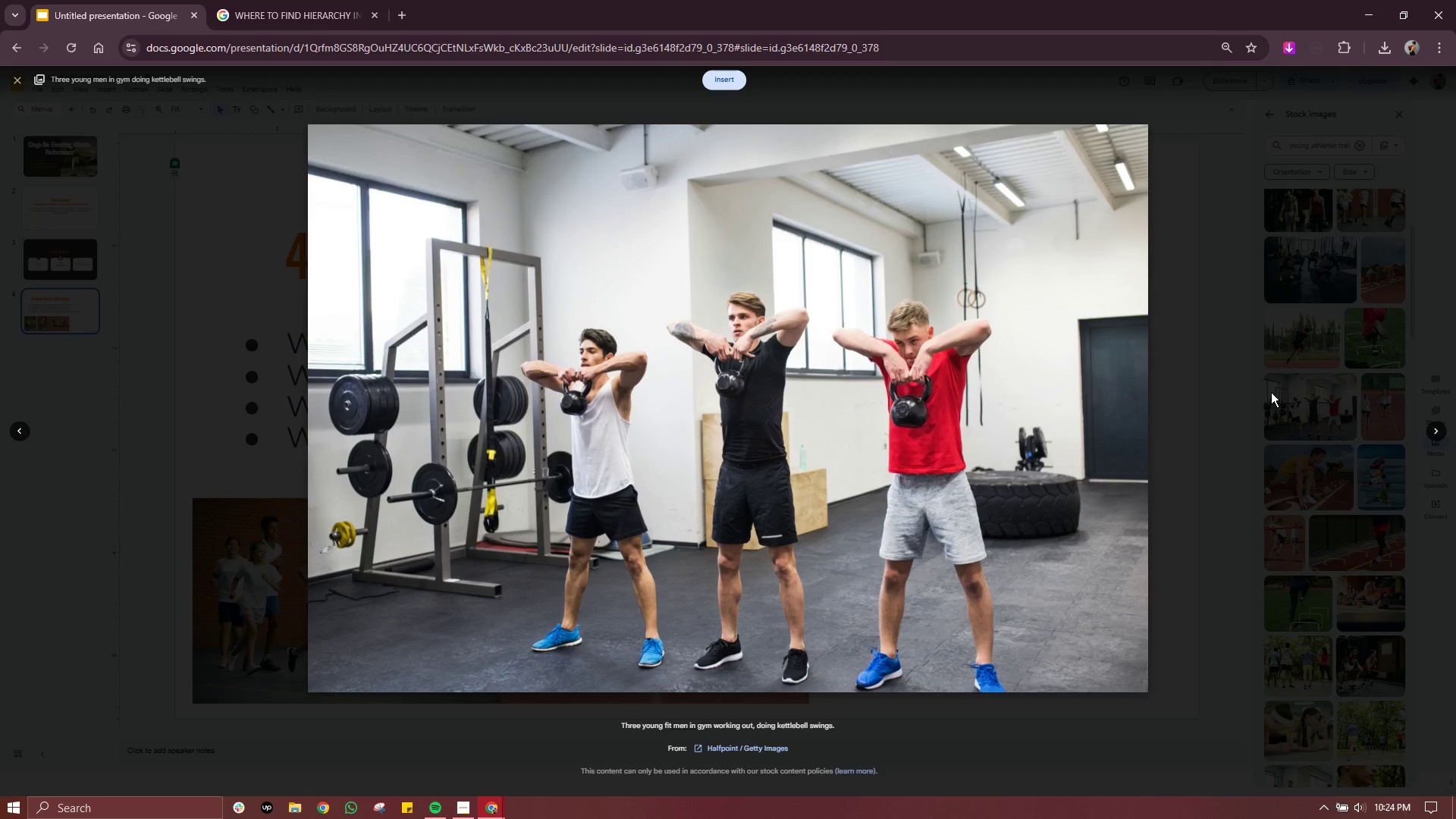 
left_click([1271, 392])
 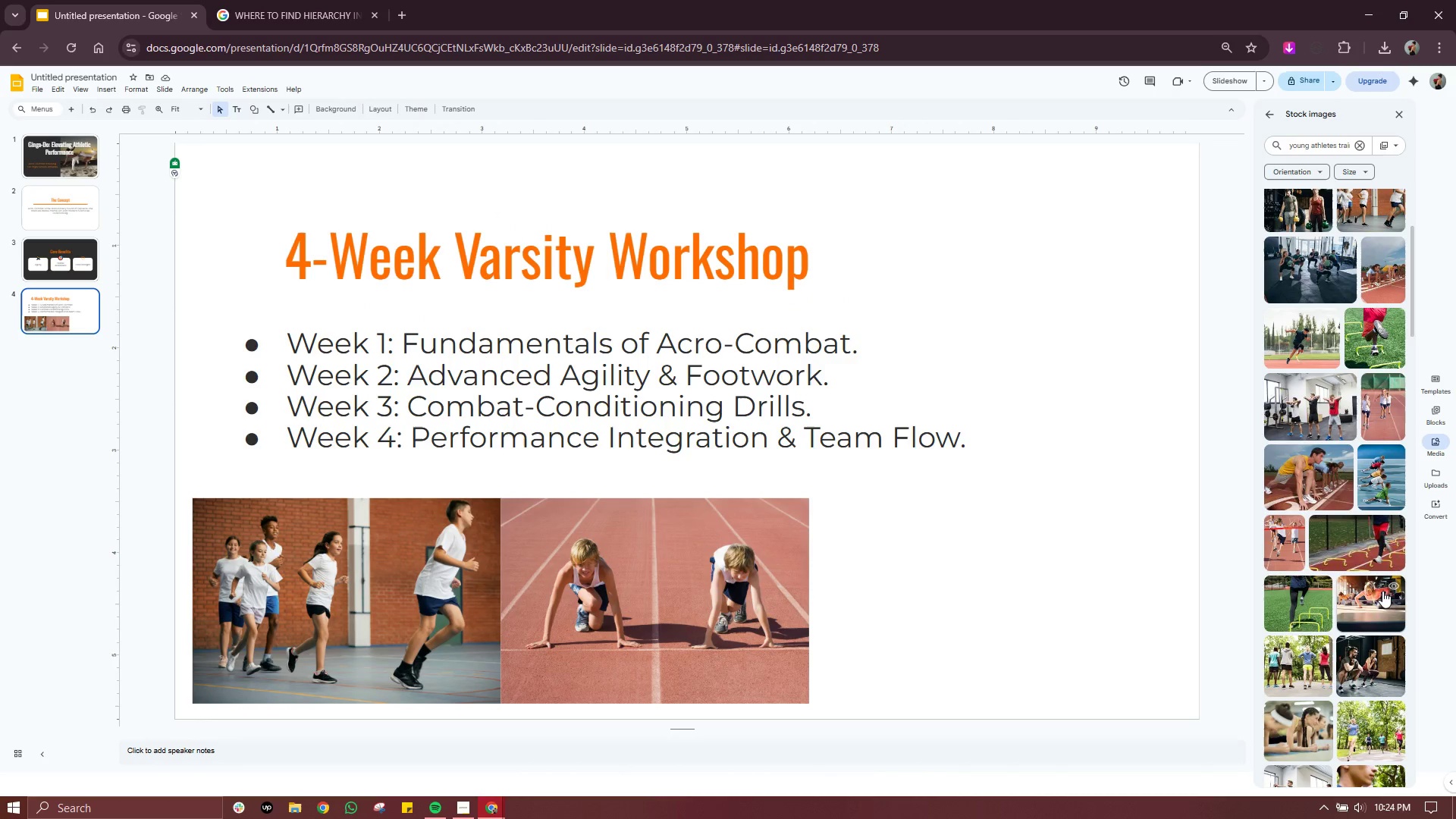 
left_click([1391, 589])
 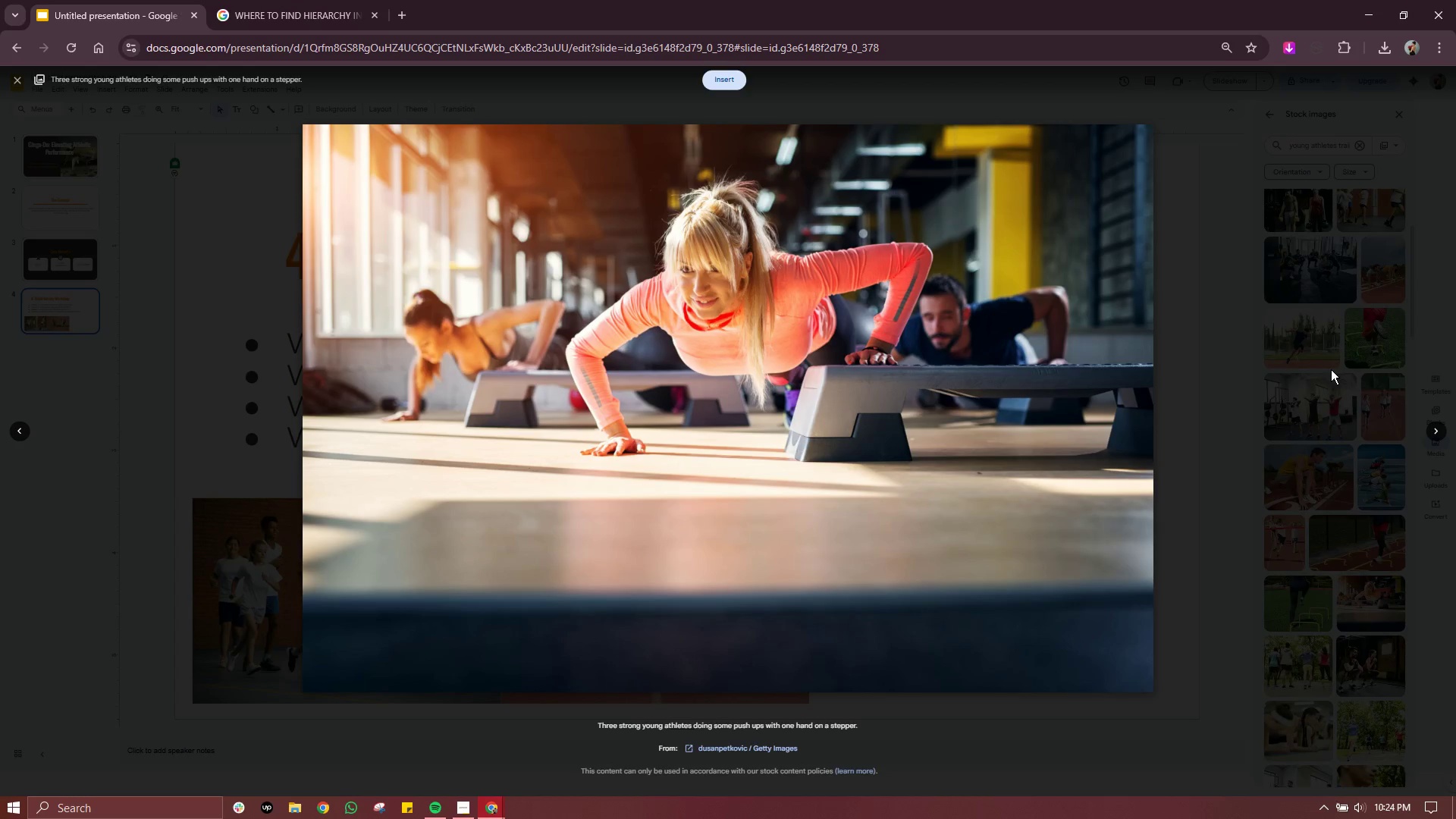 
left_click([1266, 378])
 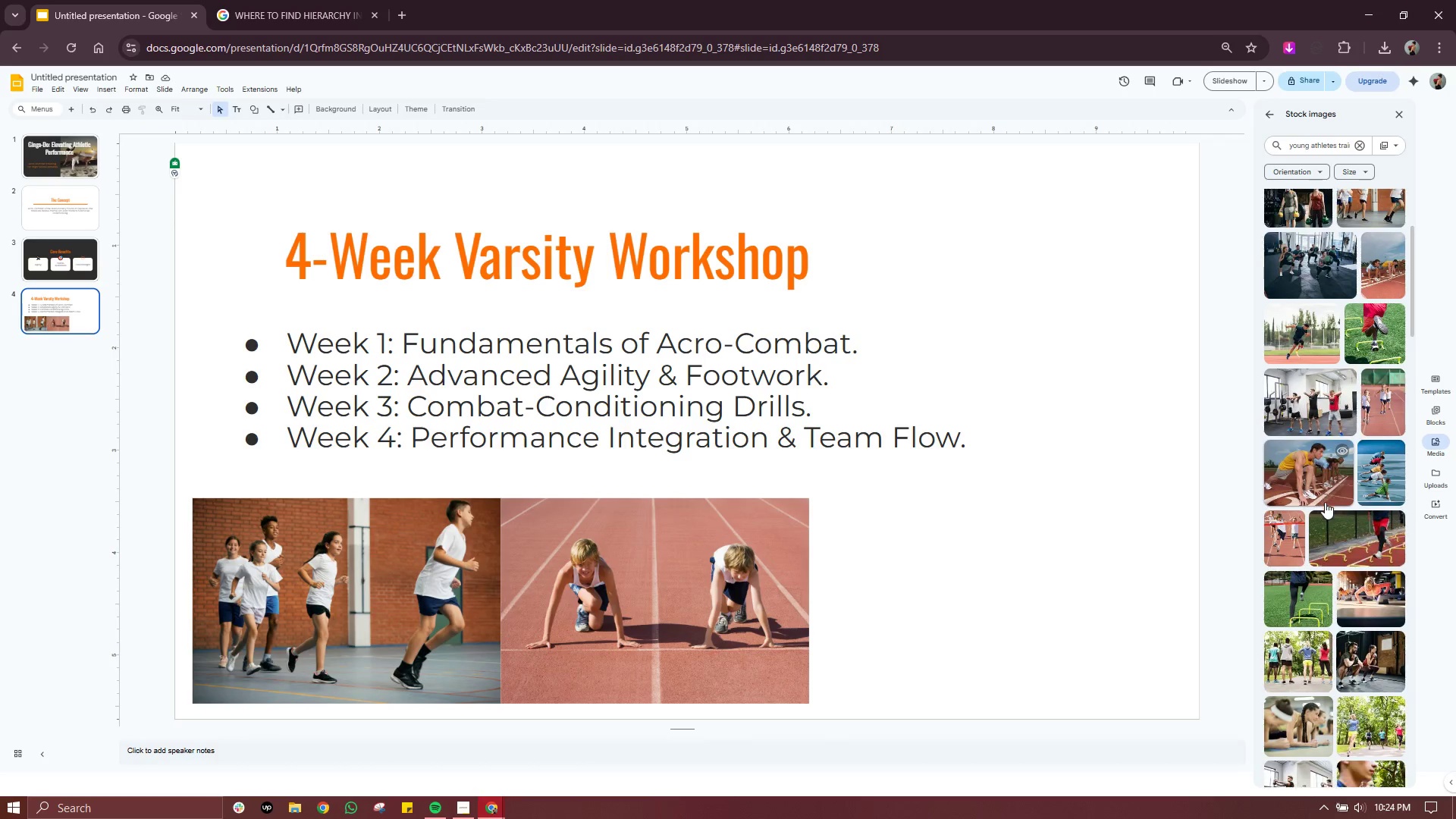 
scroll: coordinate [1325, 502], scroll_direction: down, amount: 1.0
 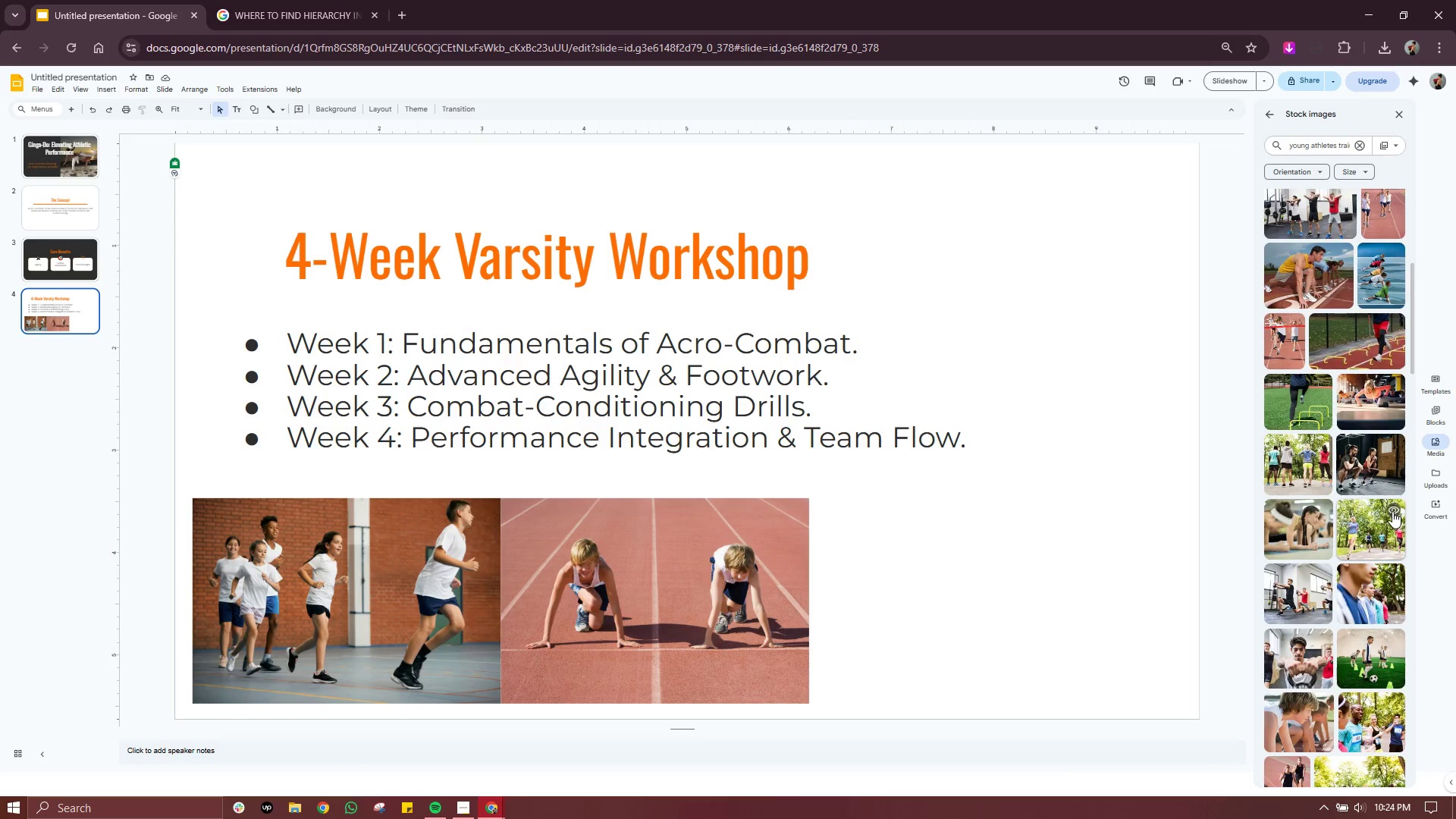 
left_click([1392, 510])
 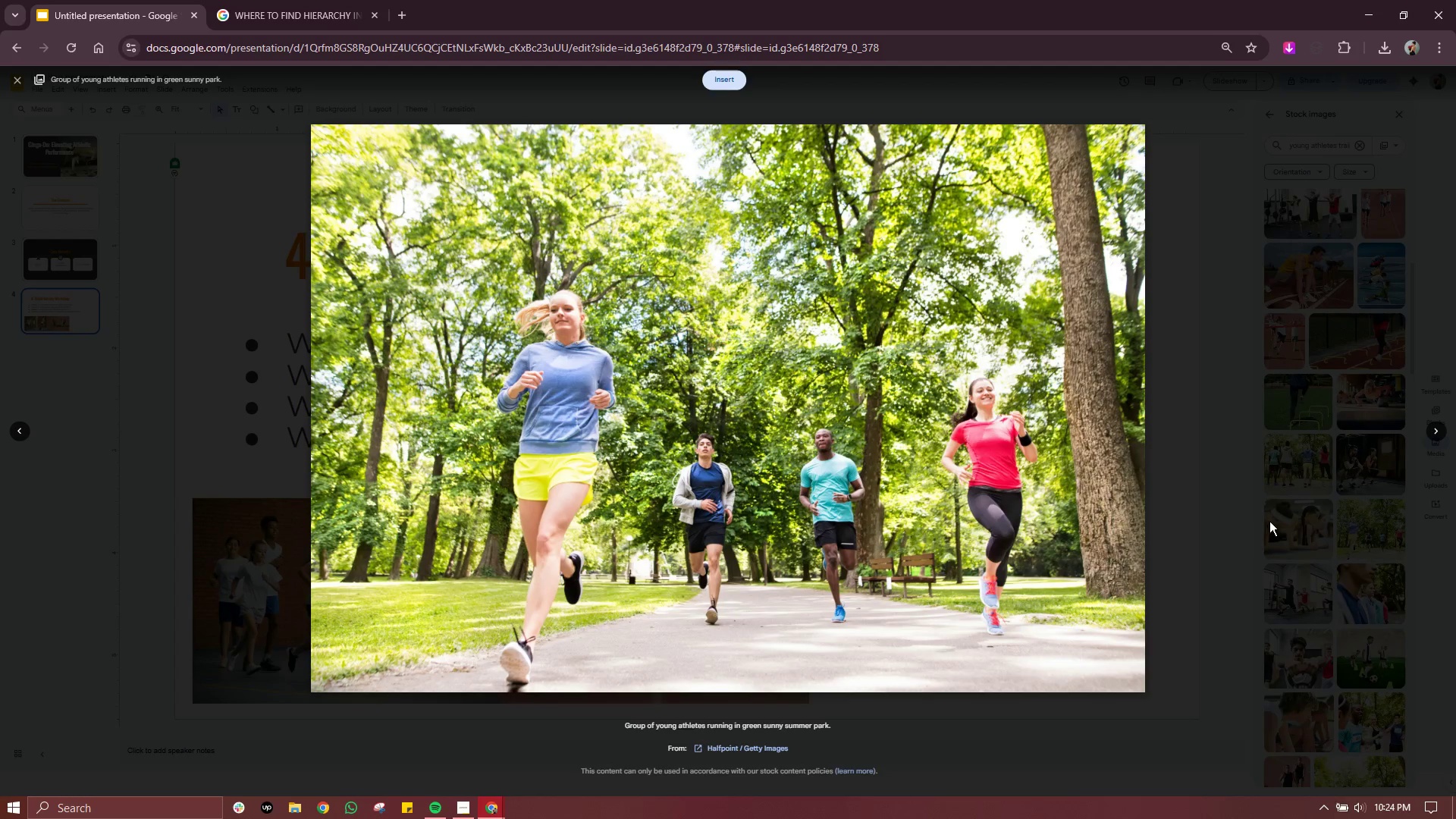 
left_click([1213, 497])
 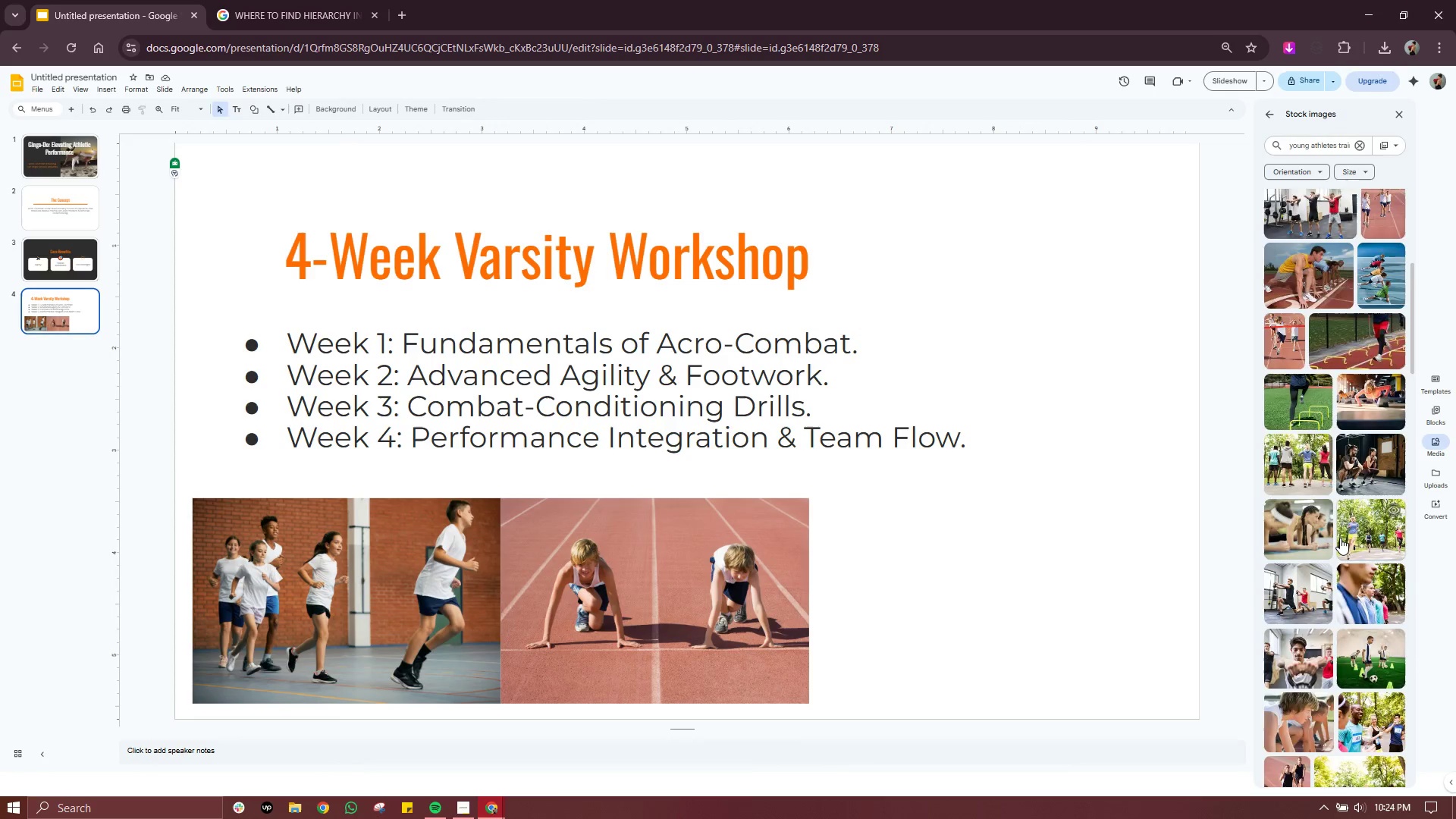 
scroll: coordinate [1383, 583], scroll_direction: down, amount: 2.0
 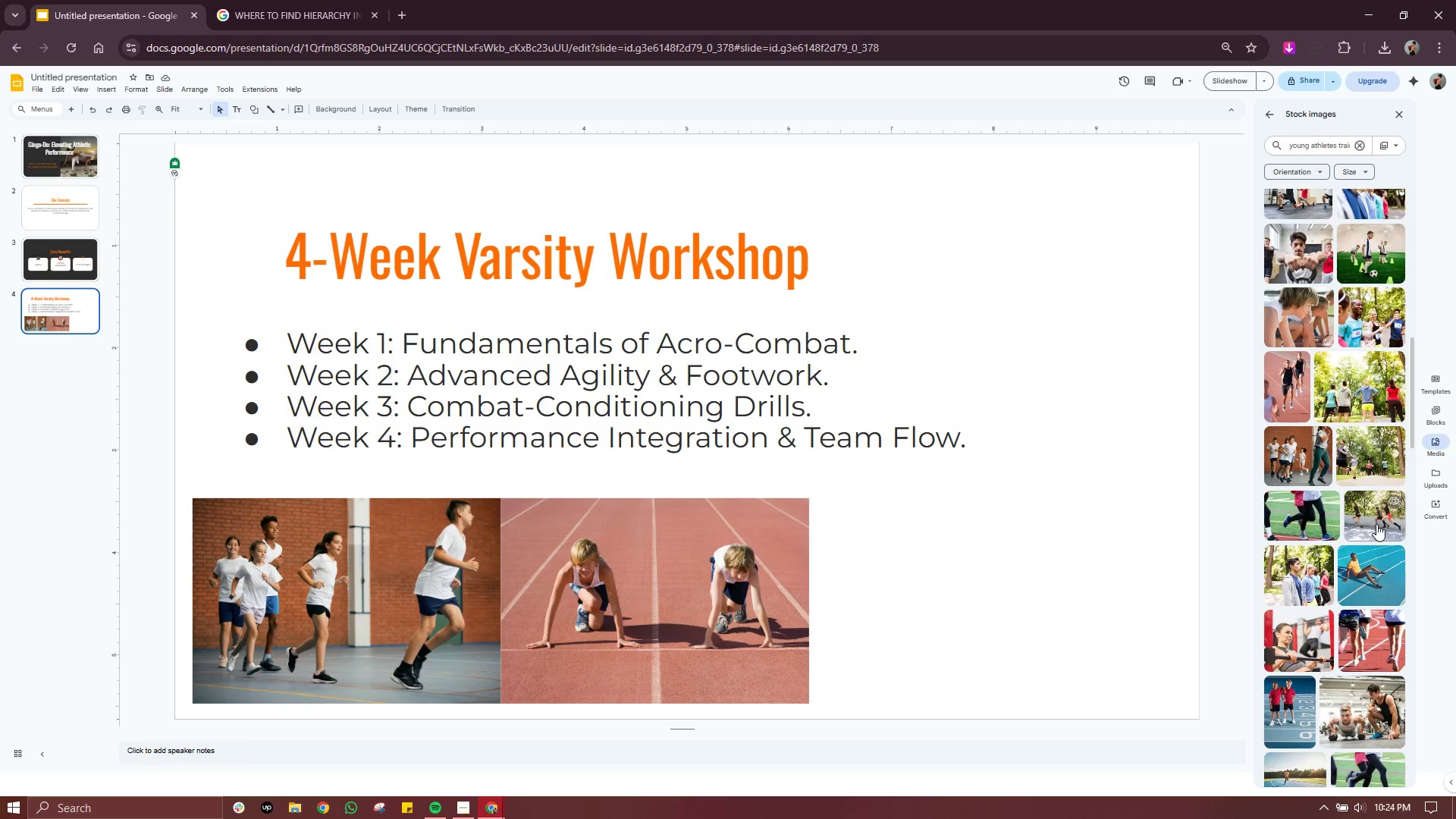 
left_click([1394, 502])
 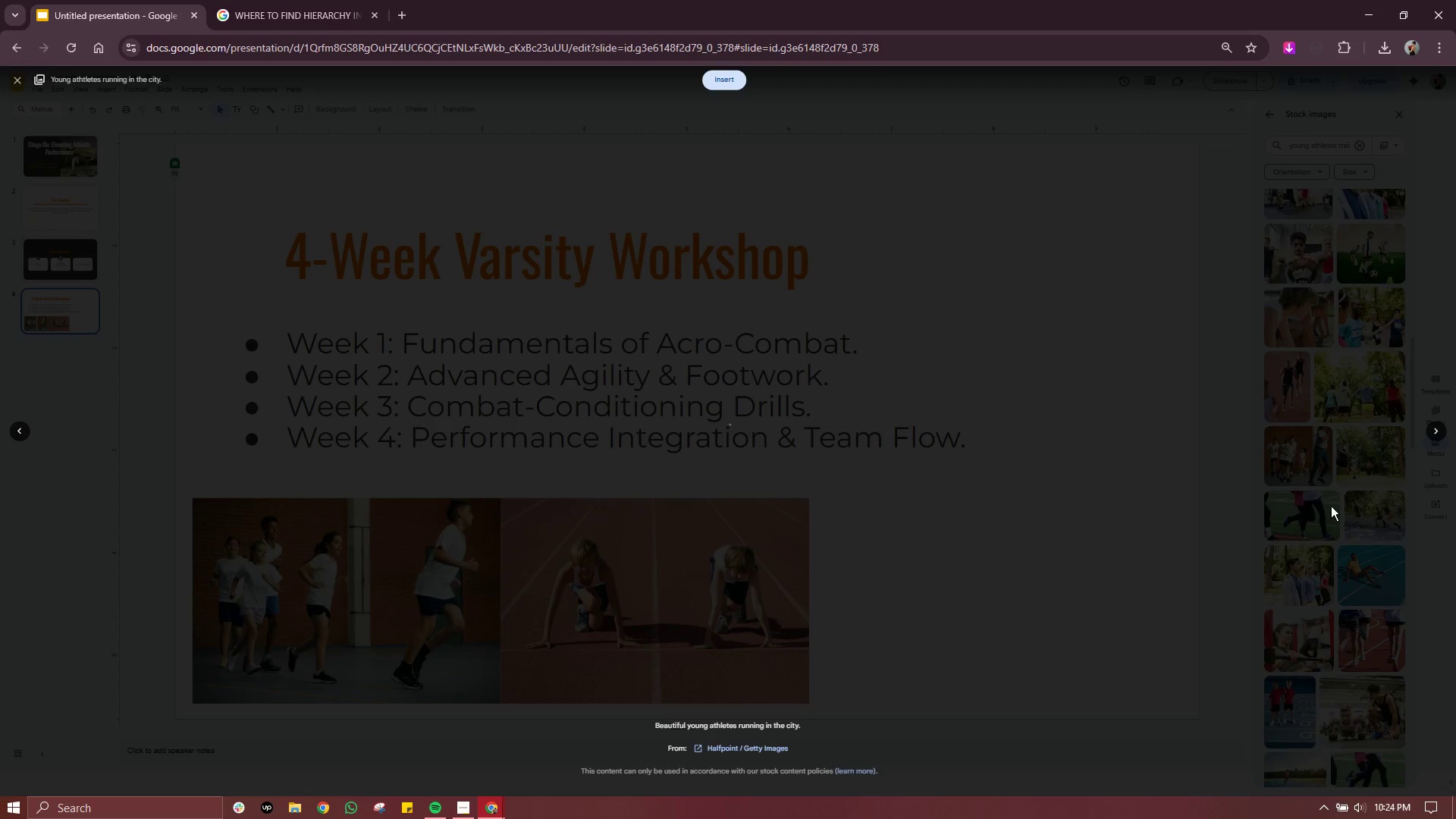 
mouse_move([1213, 530])
 